 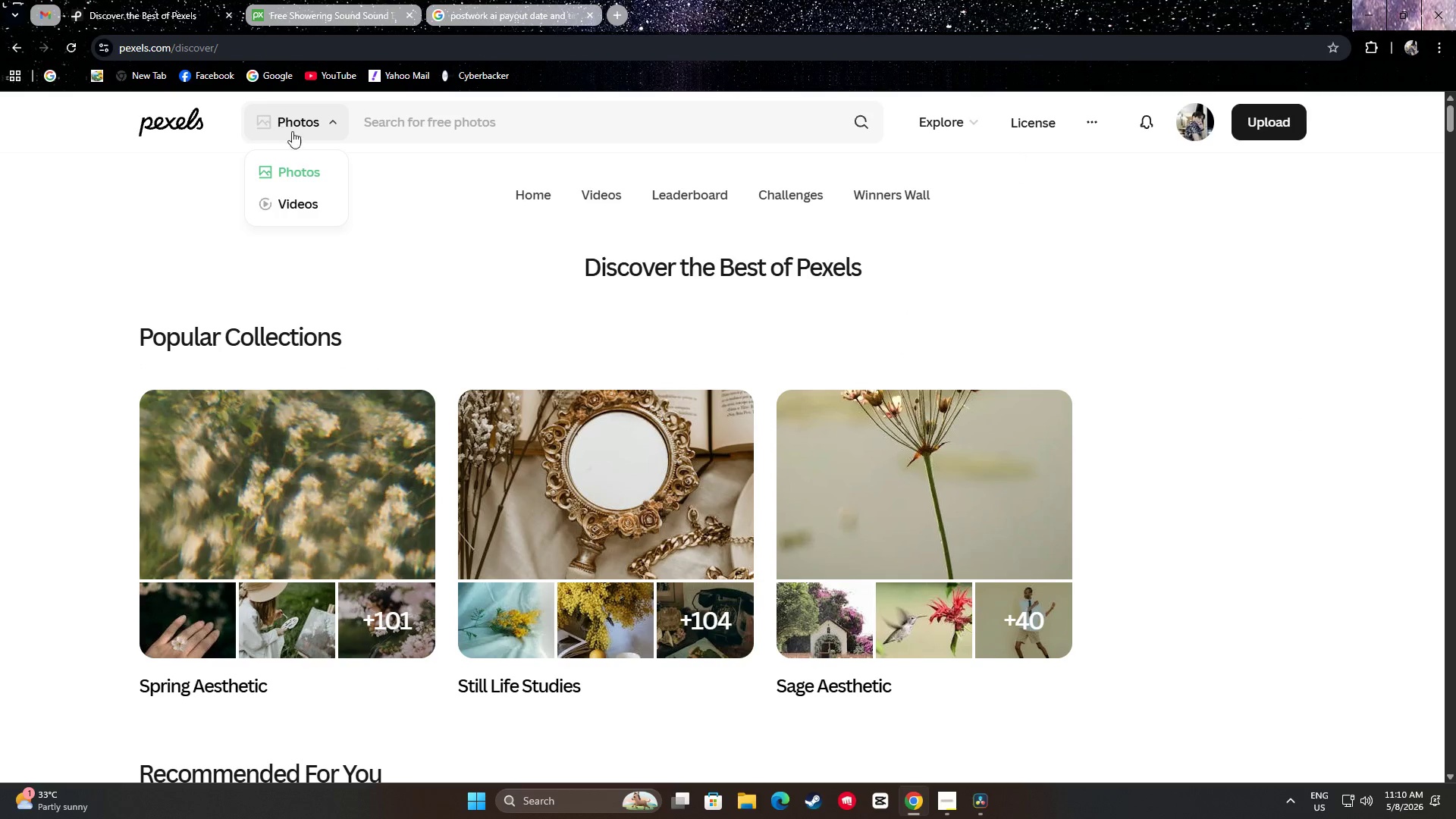 
left_click([312, 198])
 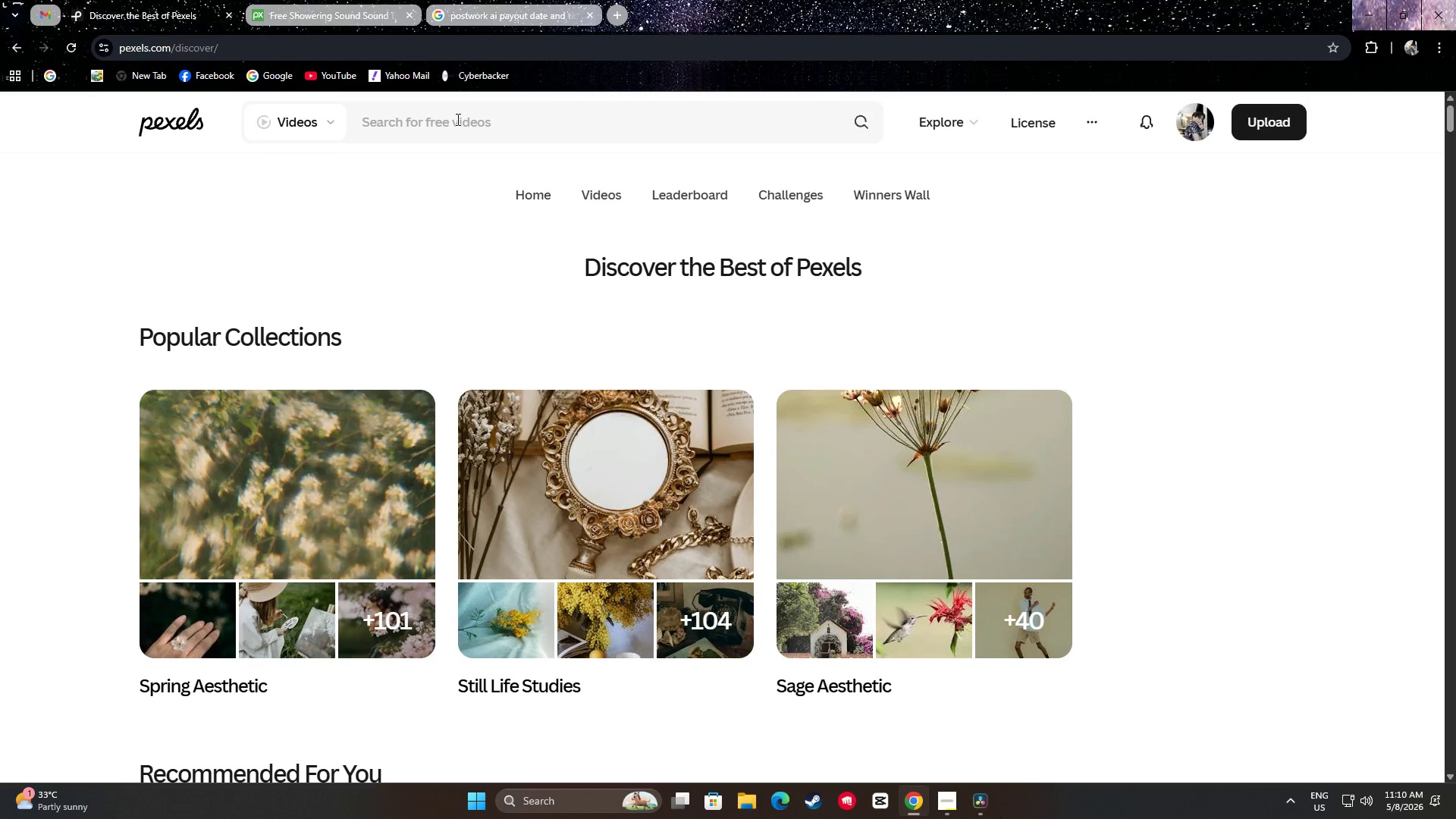 
left_click([457, 119])
 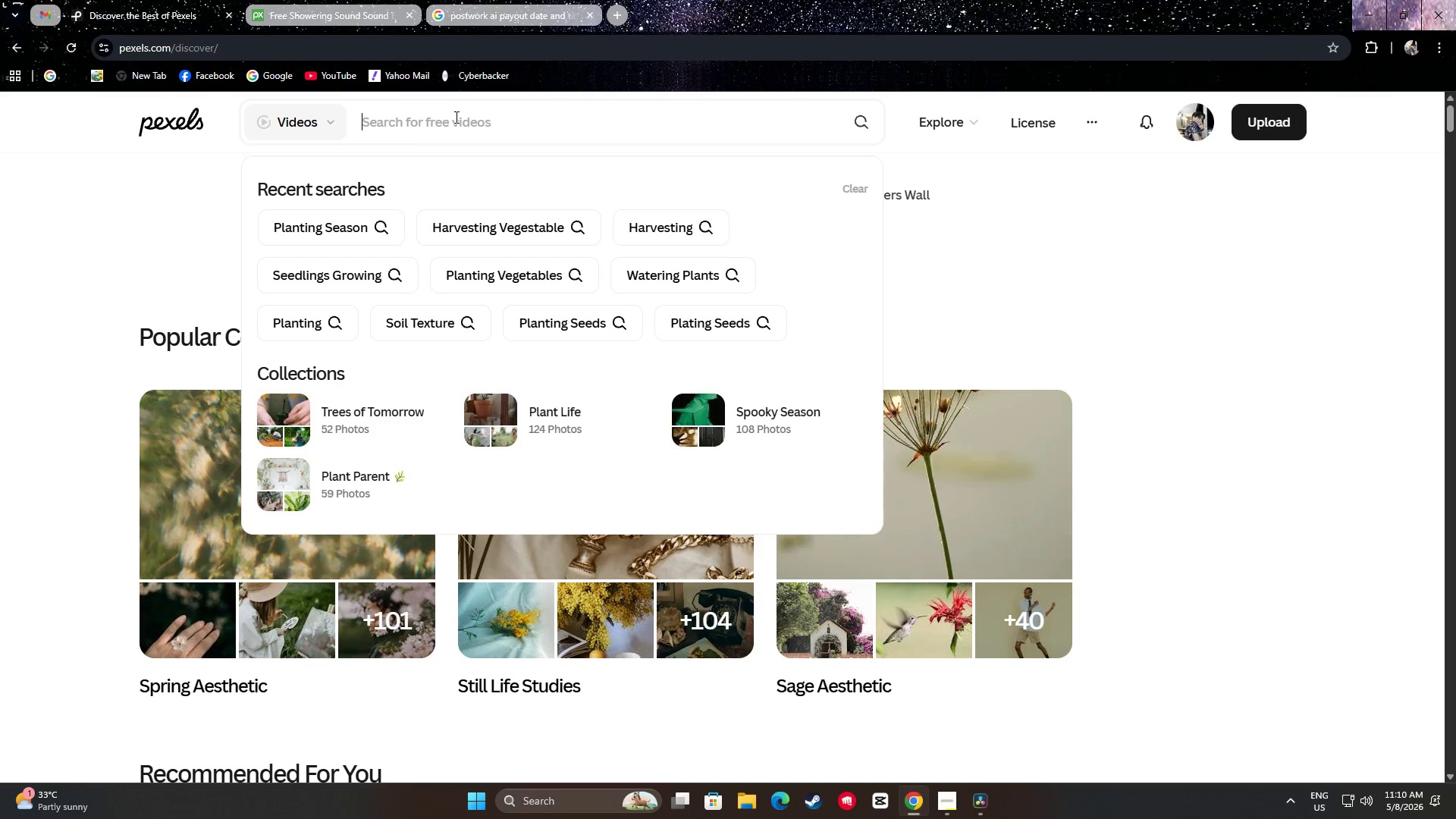 
type(data center)
 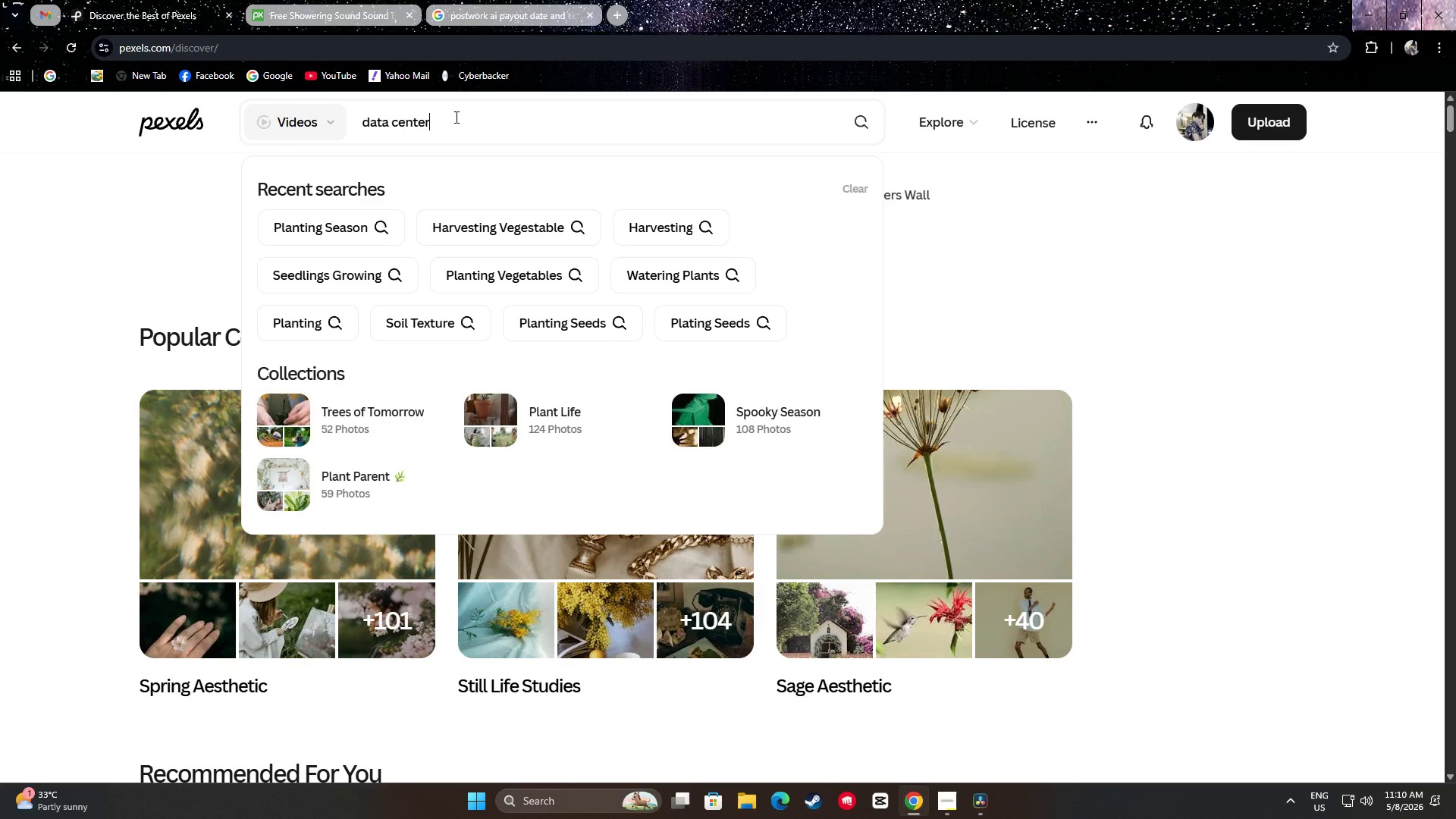 
key(Enter)
 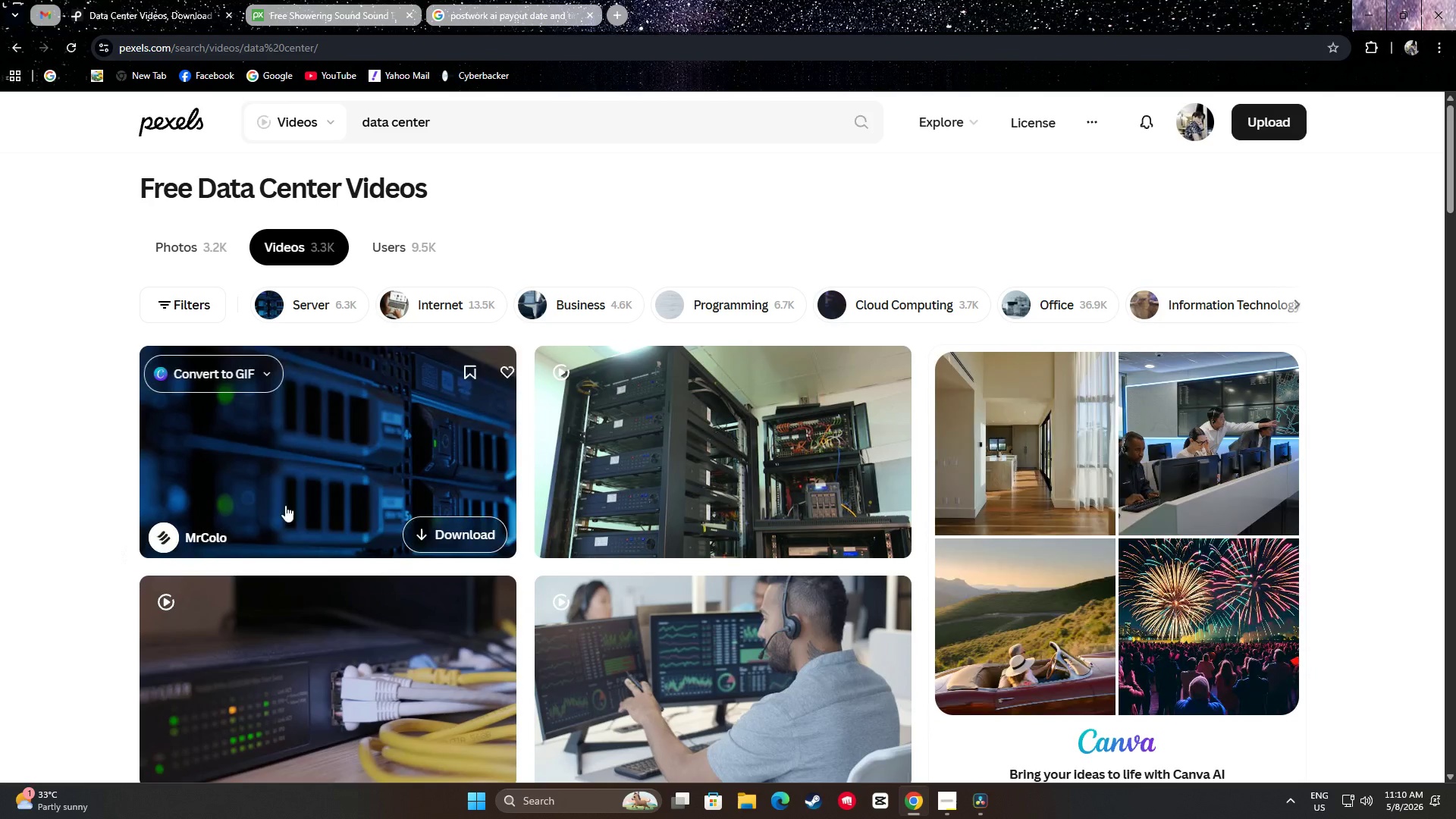 
wait(5.28)
 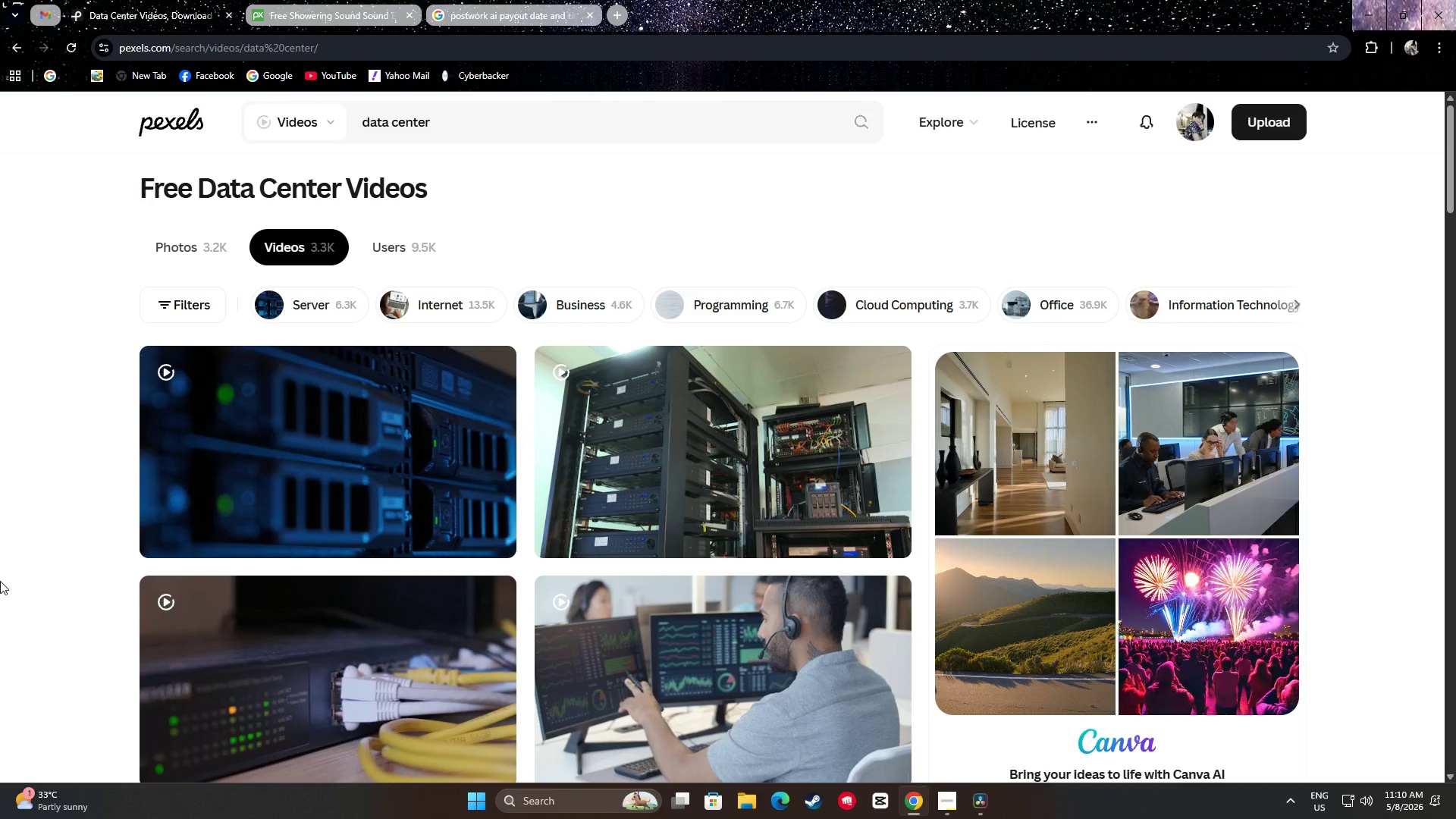 
scroll: coordinate [395, 389], scroll_direction: down, amount: 7.0
 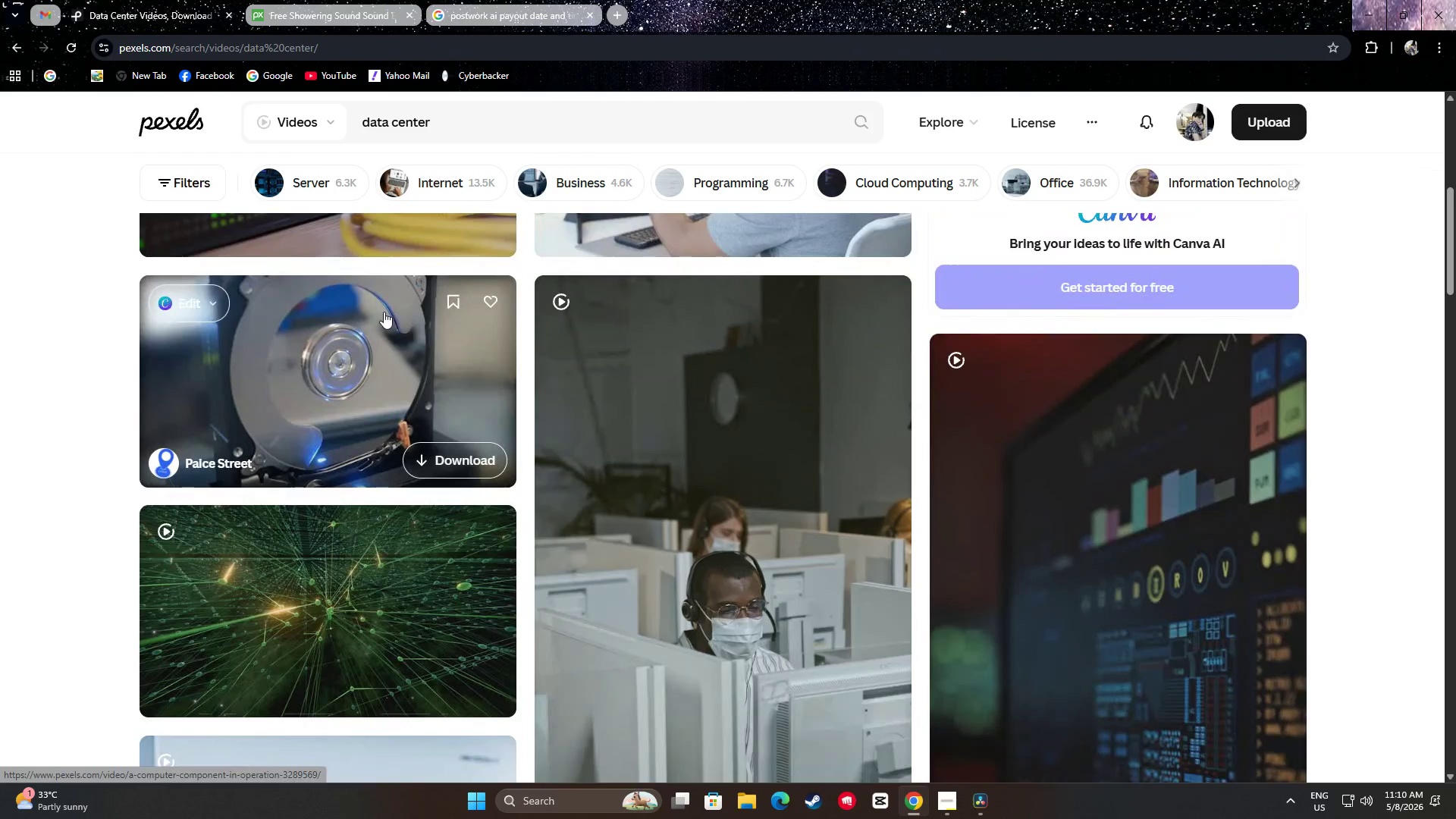 
scroll: coordinate [761, 365], scroll_direction: up, amount: 6.0
 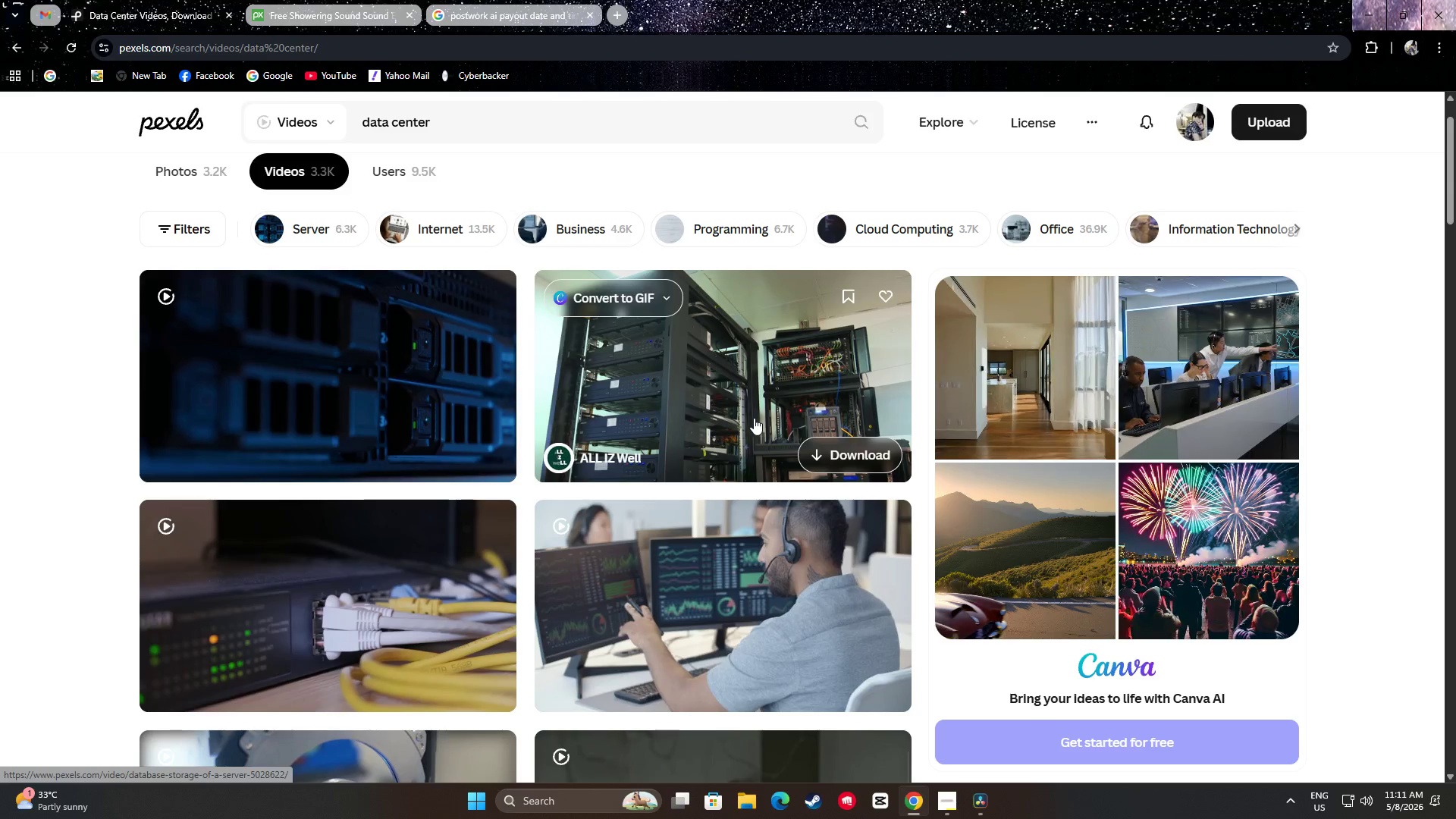 
scroll: coordinate [335, 385], scroll_direction: down, amount: 2.0
 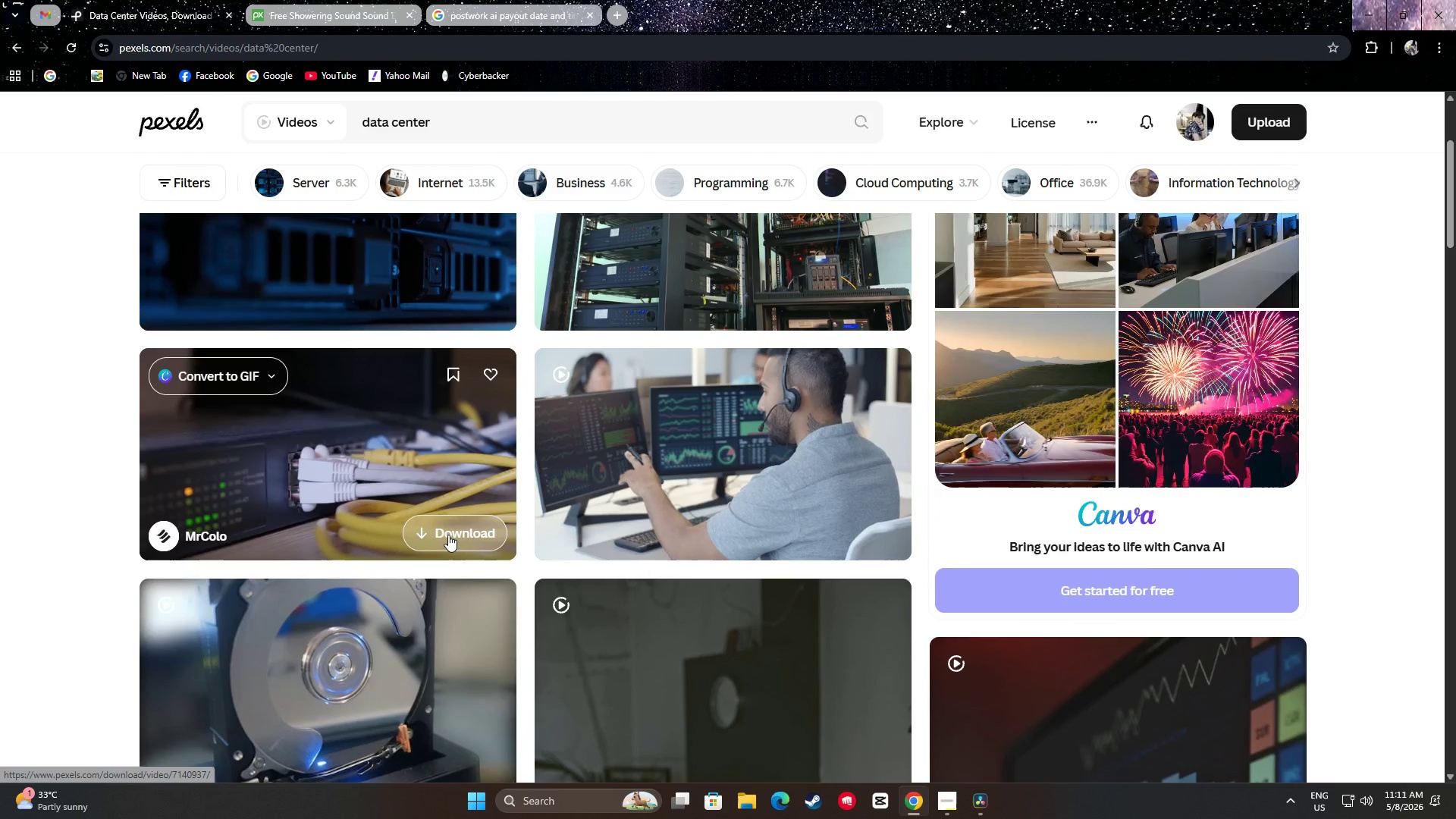 
left_click([69, 458])
 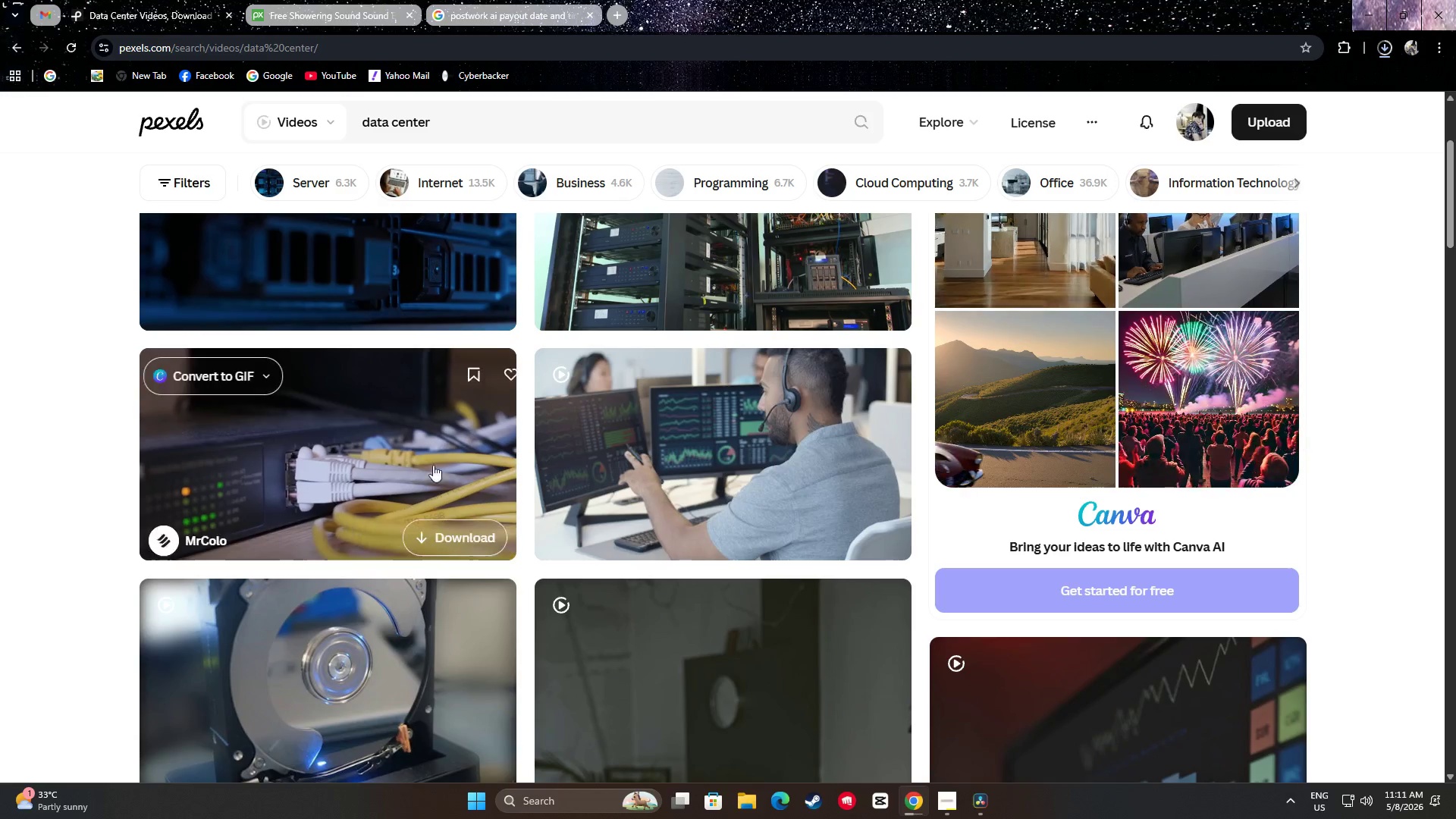 
scroll: coordinate [456, 460], scroll_direction: up, amount: 2.0
 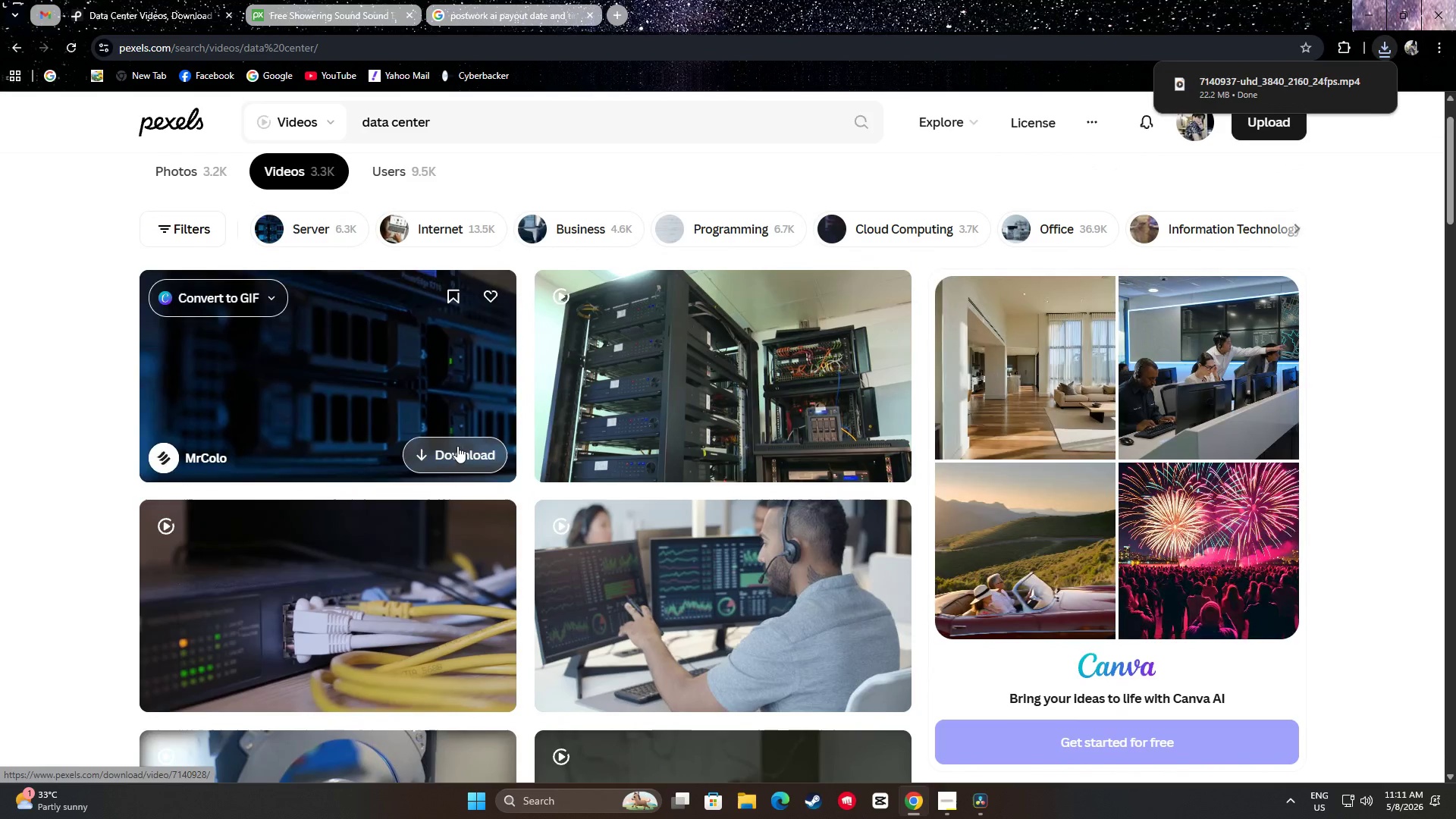 
scroll: coordinate [702, 351], scroll_direction: down, amount: 24.0
 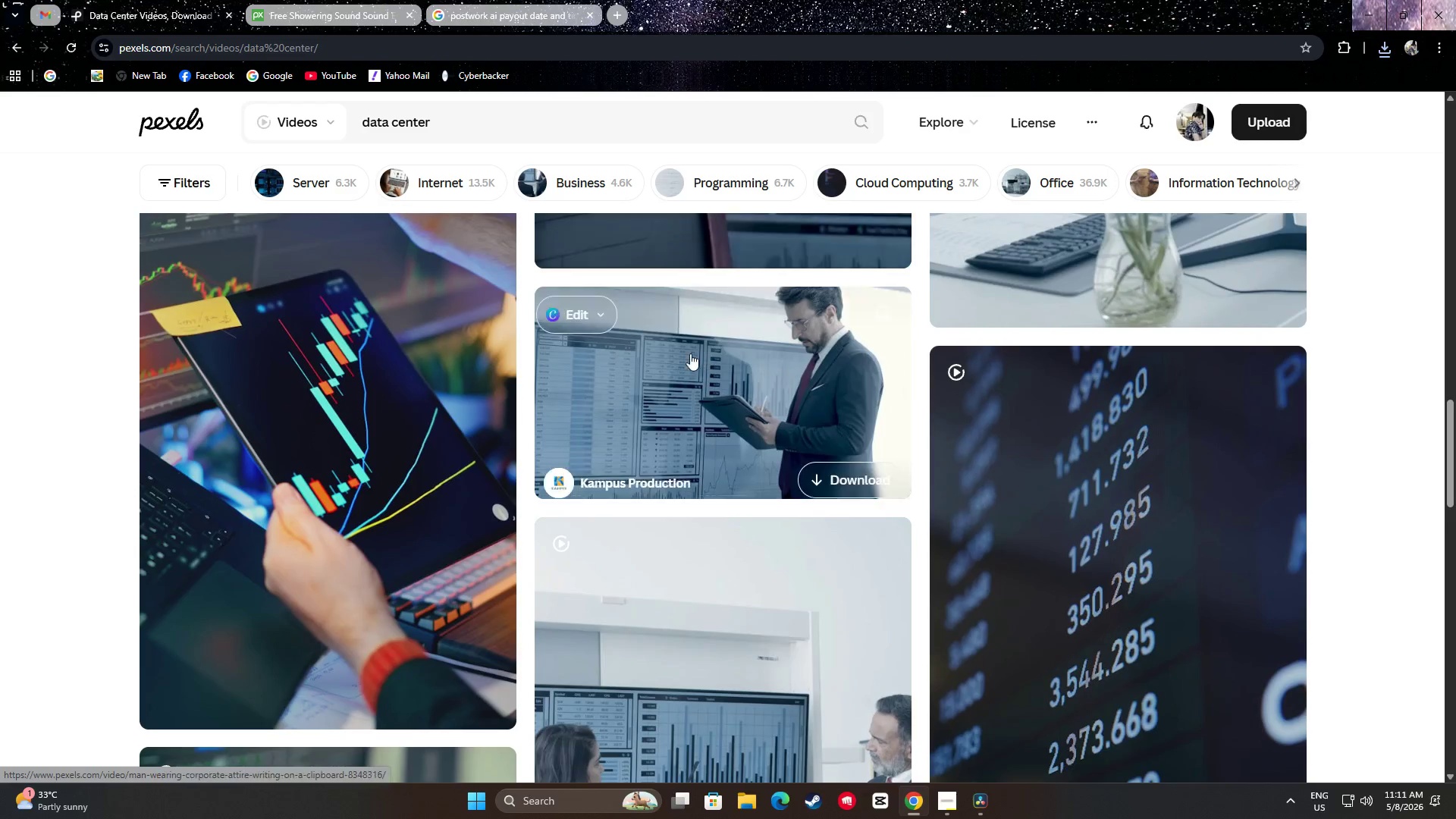 
scroll: coordinate [456, 378], scroll_direction: up, amount: 3.0
 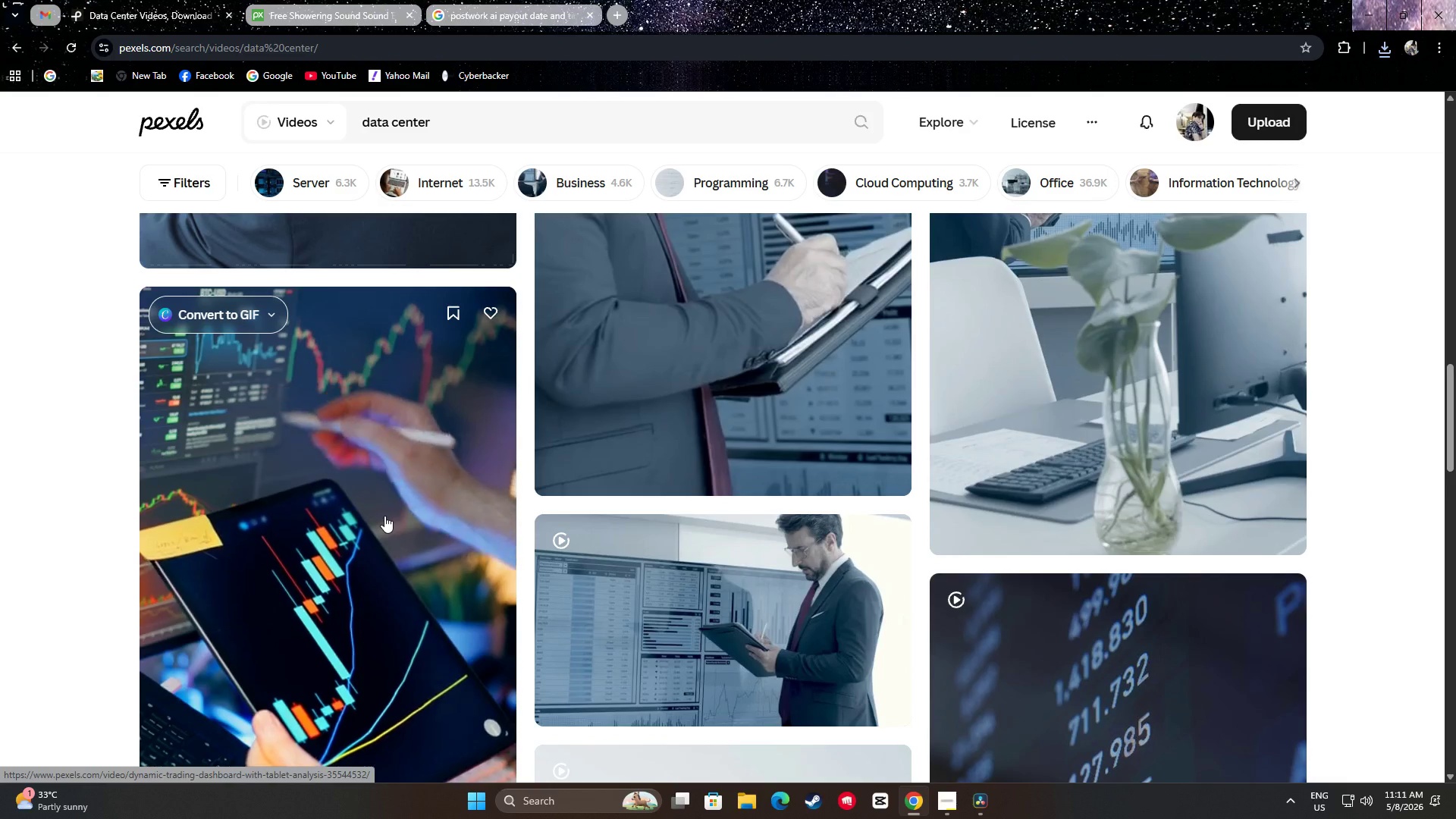 
scroll: coordinate [1370, 521], scroll_direction: down, amount: 25.0
 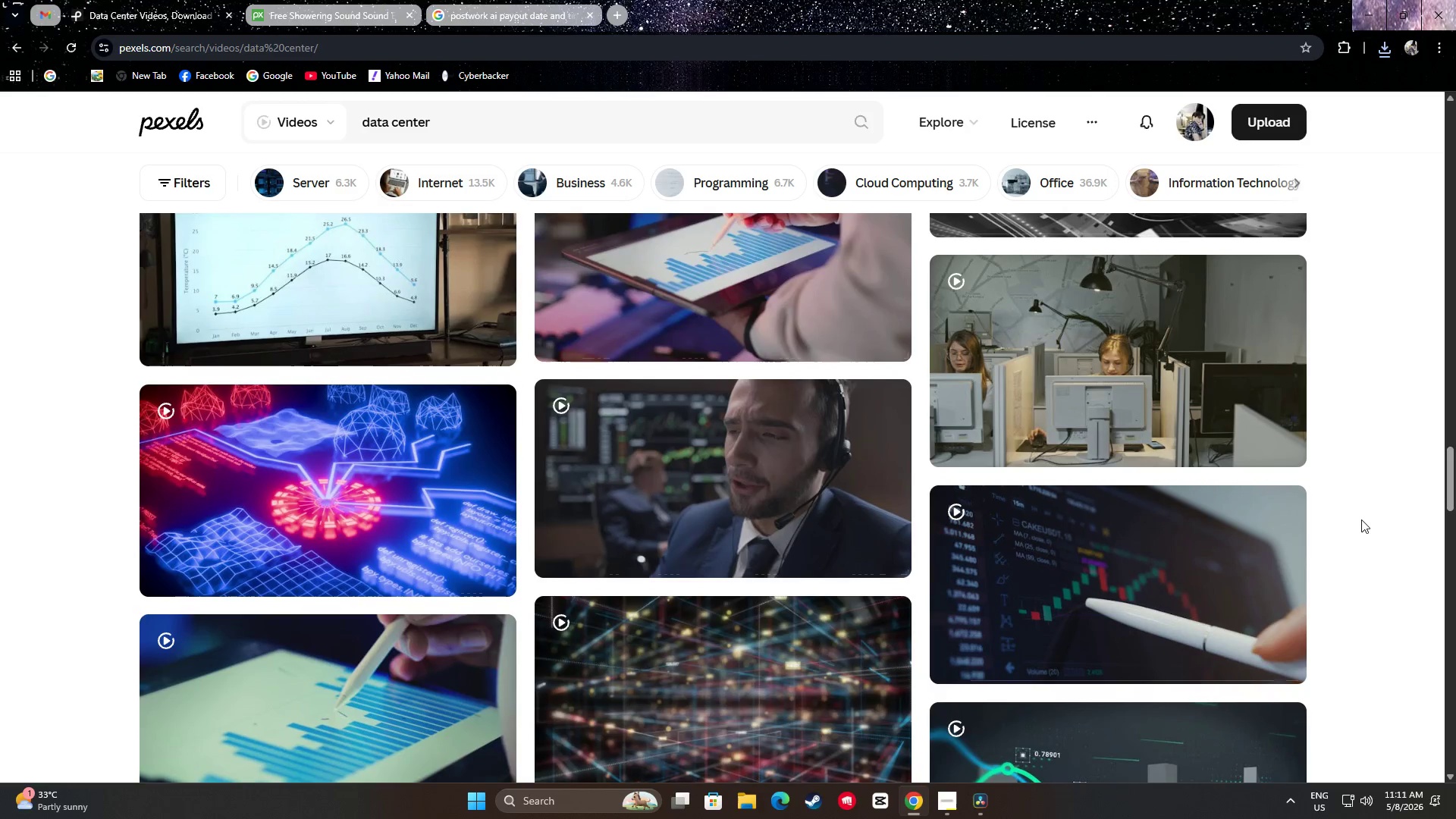 
scroll: coordinate [1350, 519], scroll_direction: down, amount: 3.0
 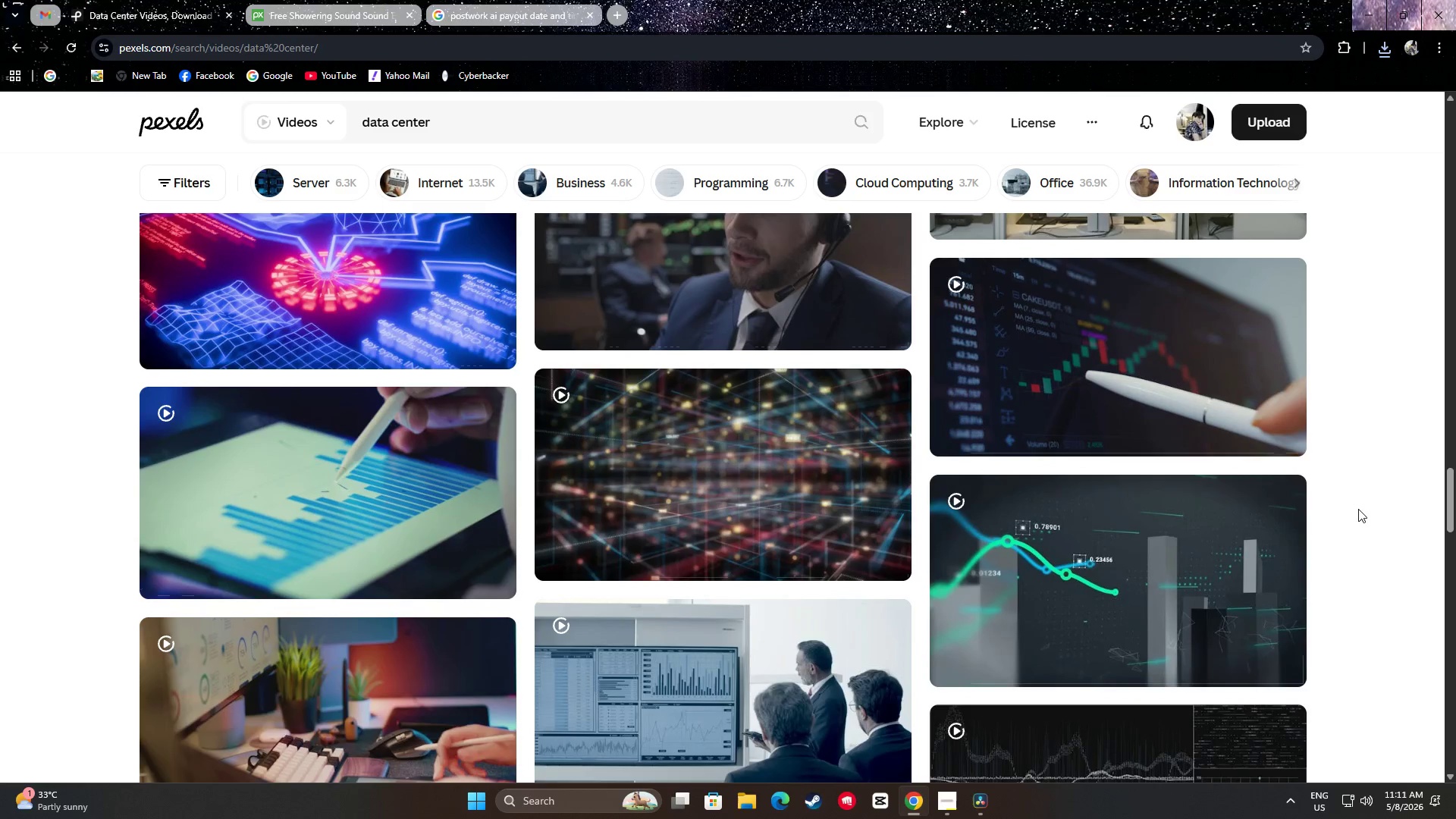 
scroll: coordinate [1373, 506], scroll_direction: up, amount: 3.0
 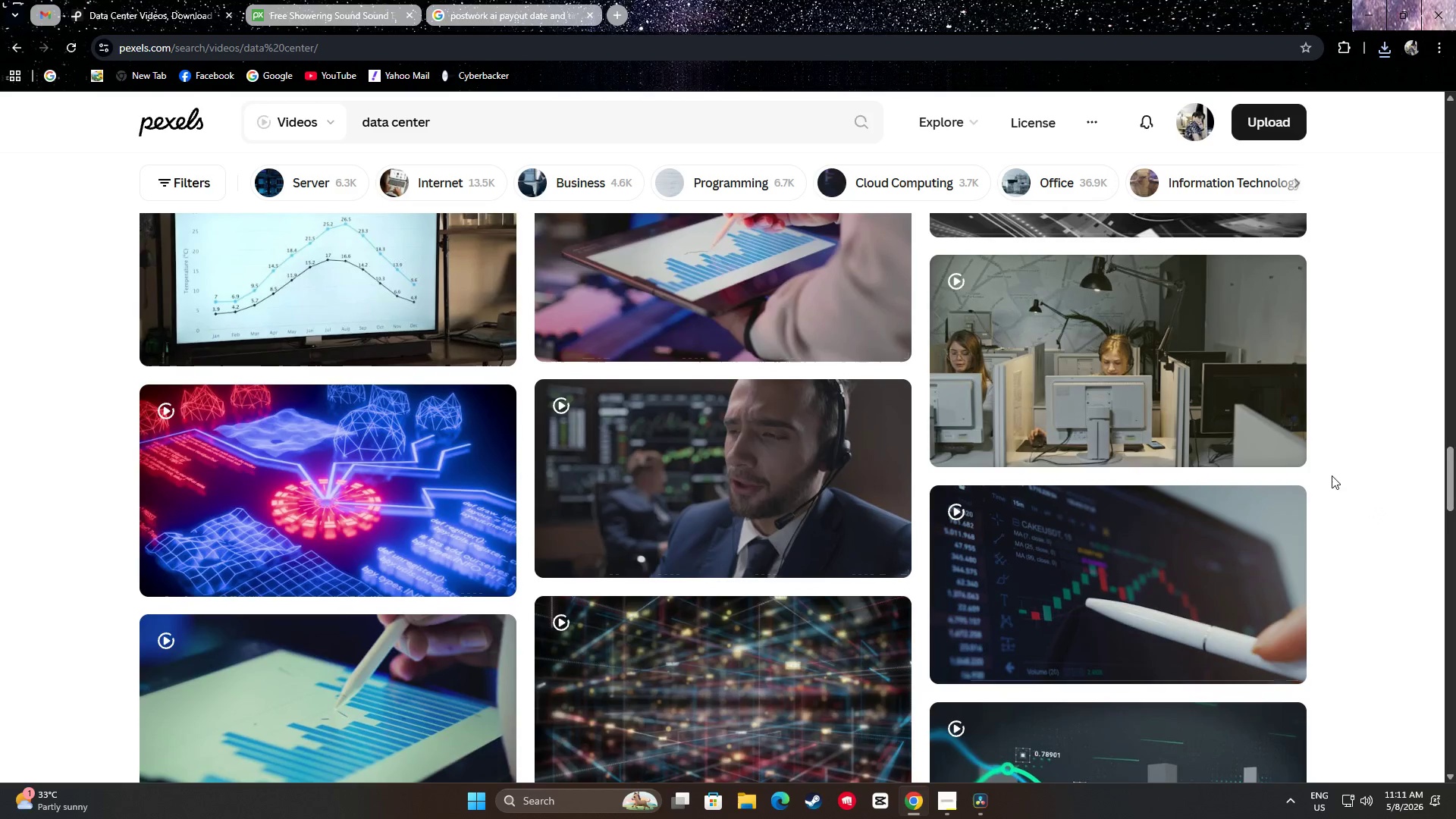 
mouse_move([1156, 348])
 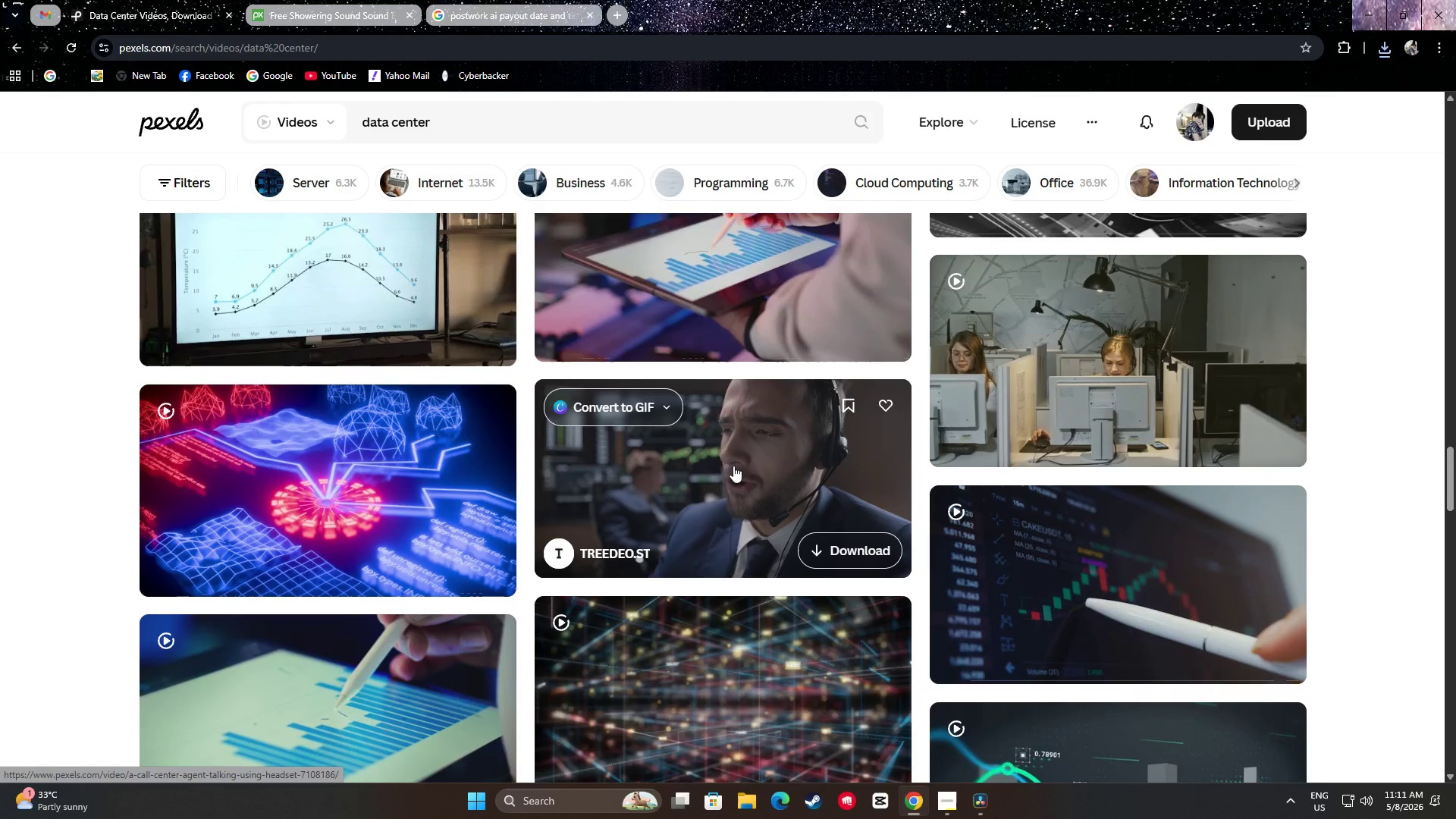 
scroll: coordinate [1432, 486], scroll_direction: down, amount: 24.0
 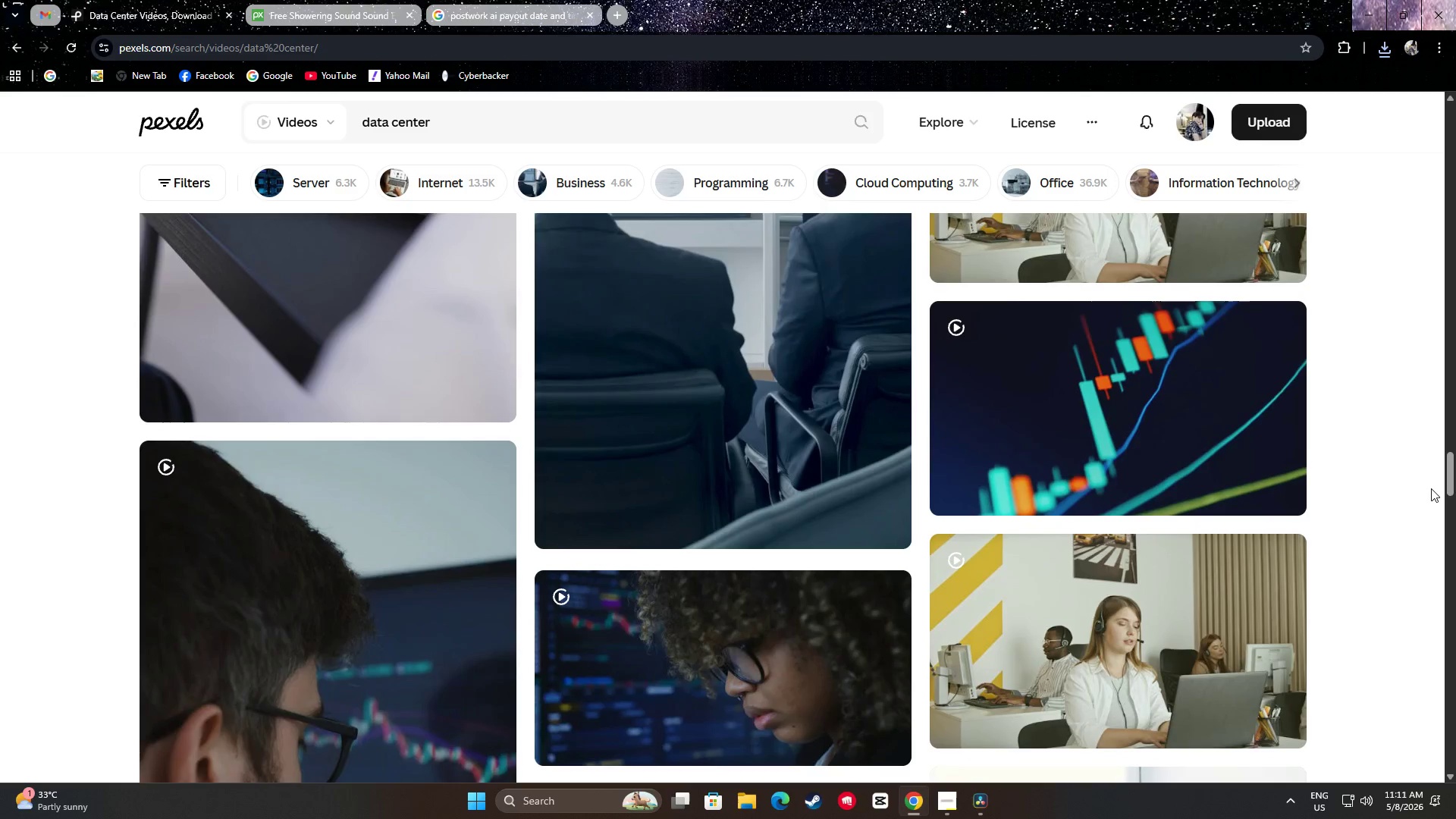 
scroll: coordinate [1426, 488], scroll_direction: down, amount: 27.0
 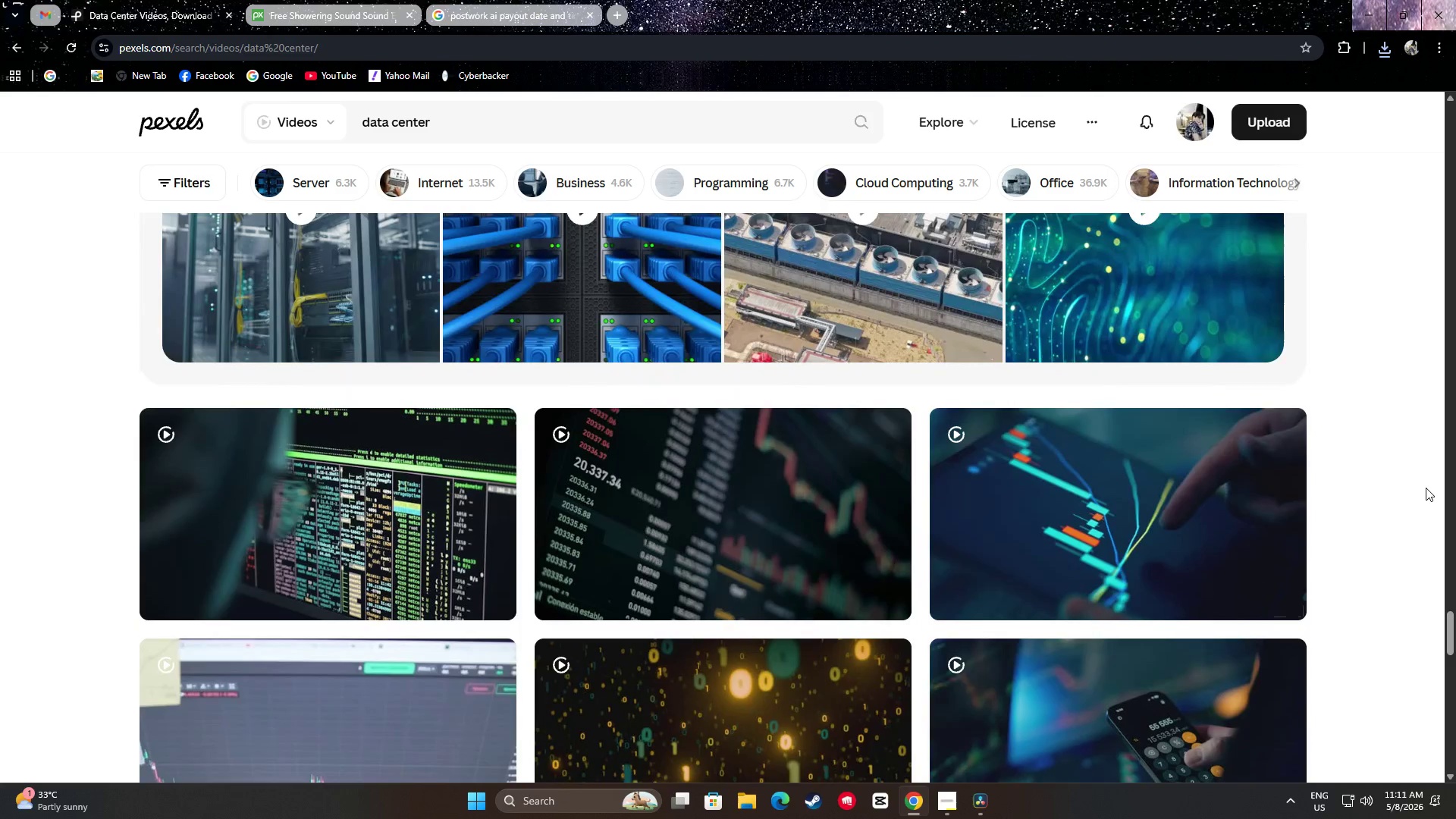 
scroll: coordinate [1423, 488], scroll_direction: down, amount: 16.0
 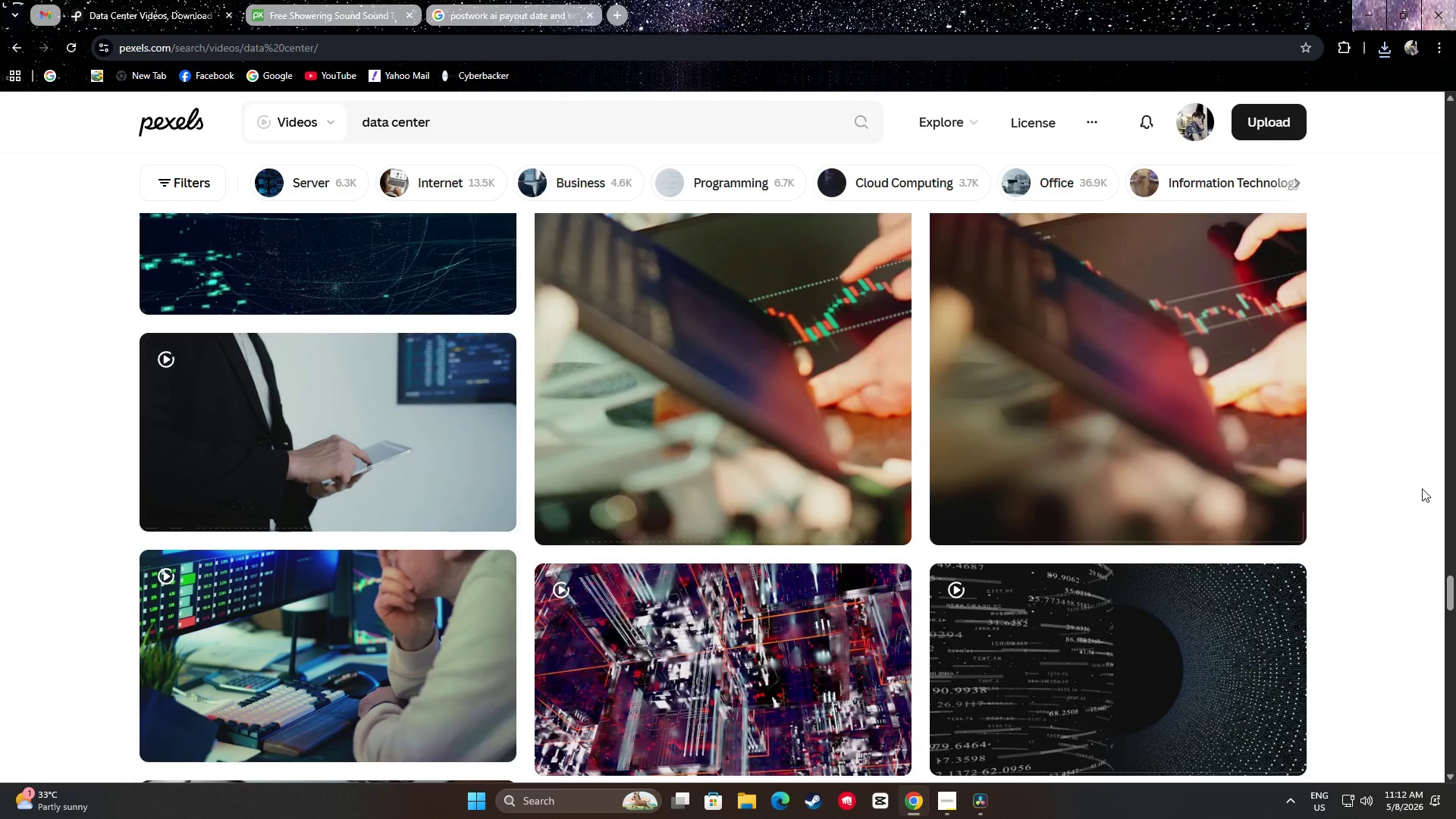 
scroll: coordinate [1420, 486], scroll_direction: up, amount: 1.0
 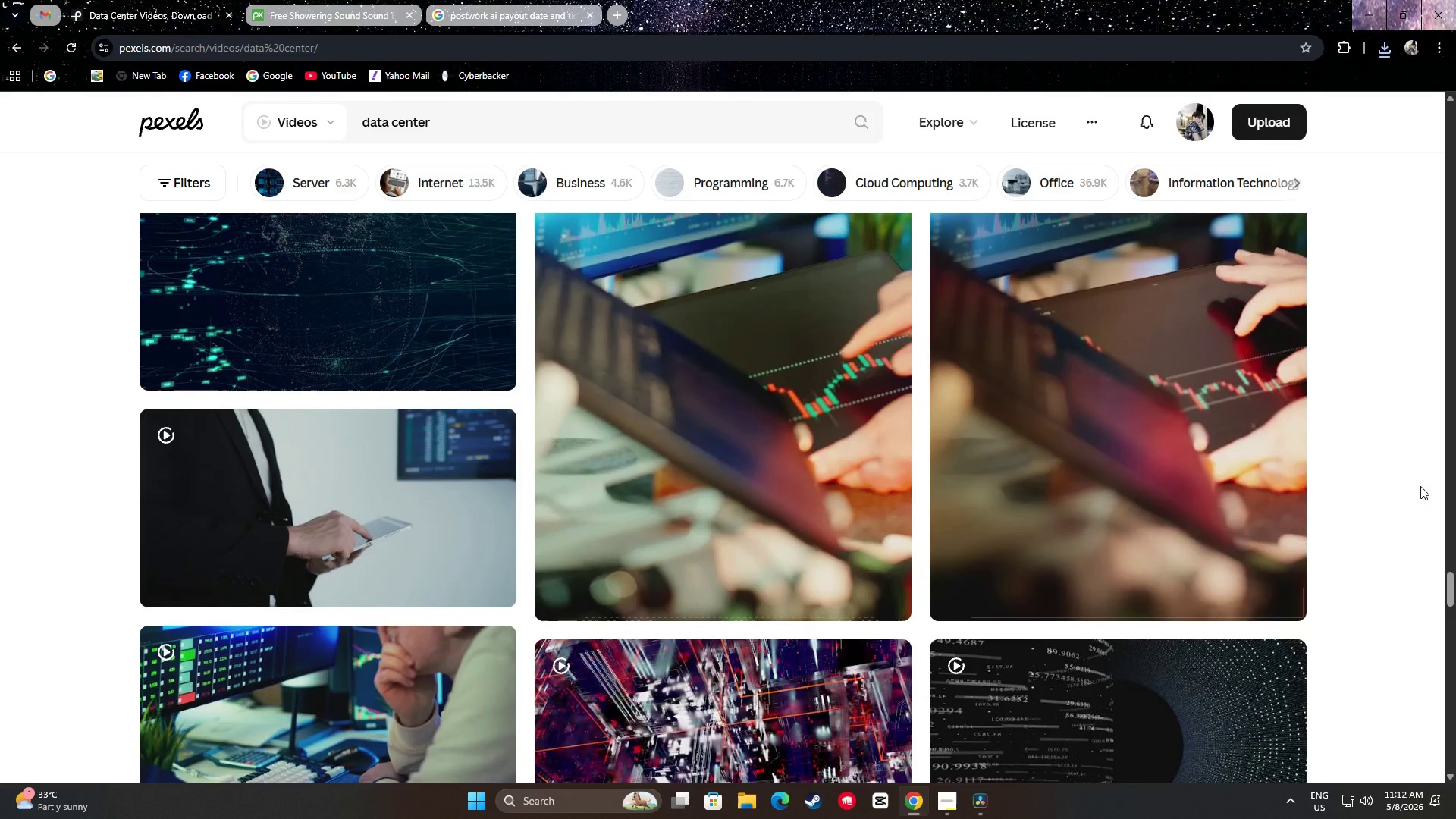 
scroll: coordinate [398, 443], scroll_direction: down, amount: 9.0
 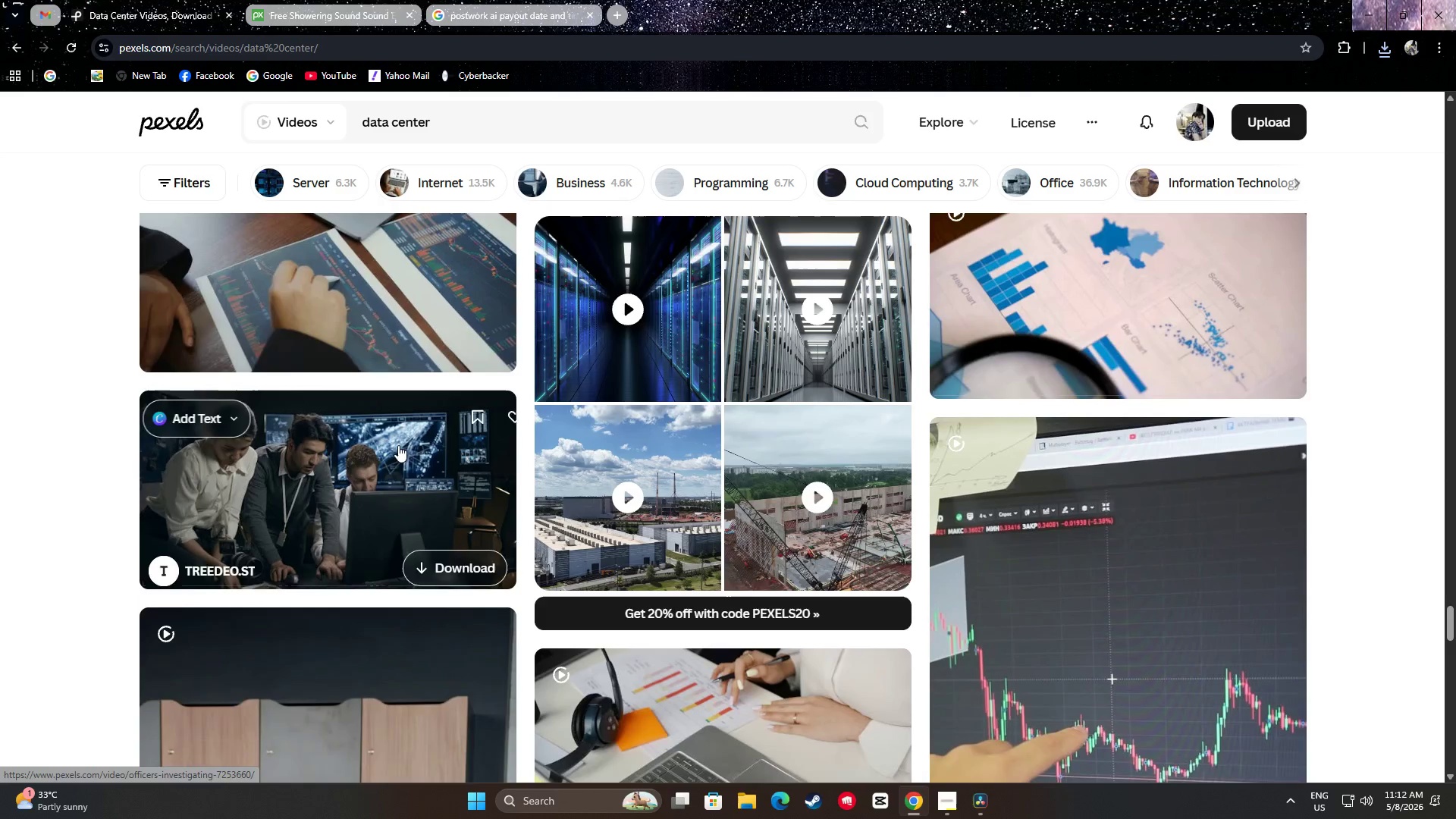 
mouse_move([356, 469])
 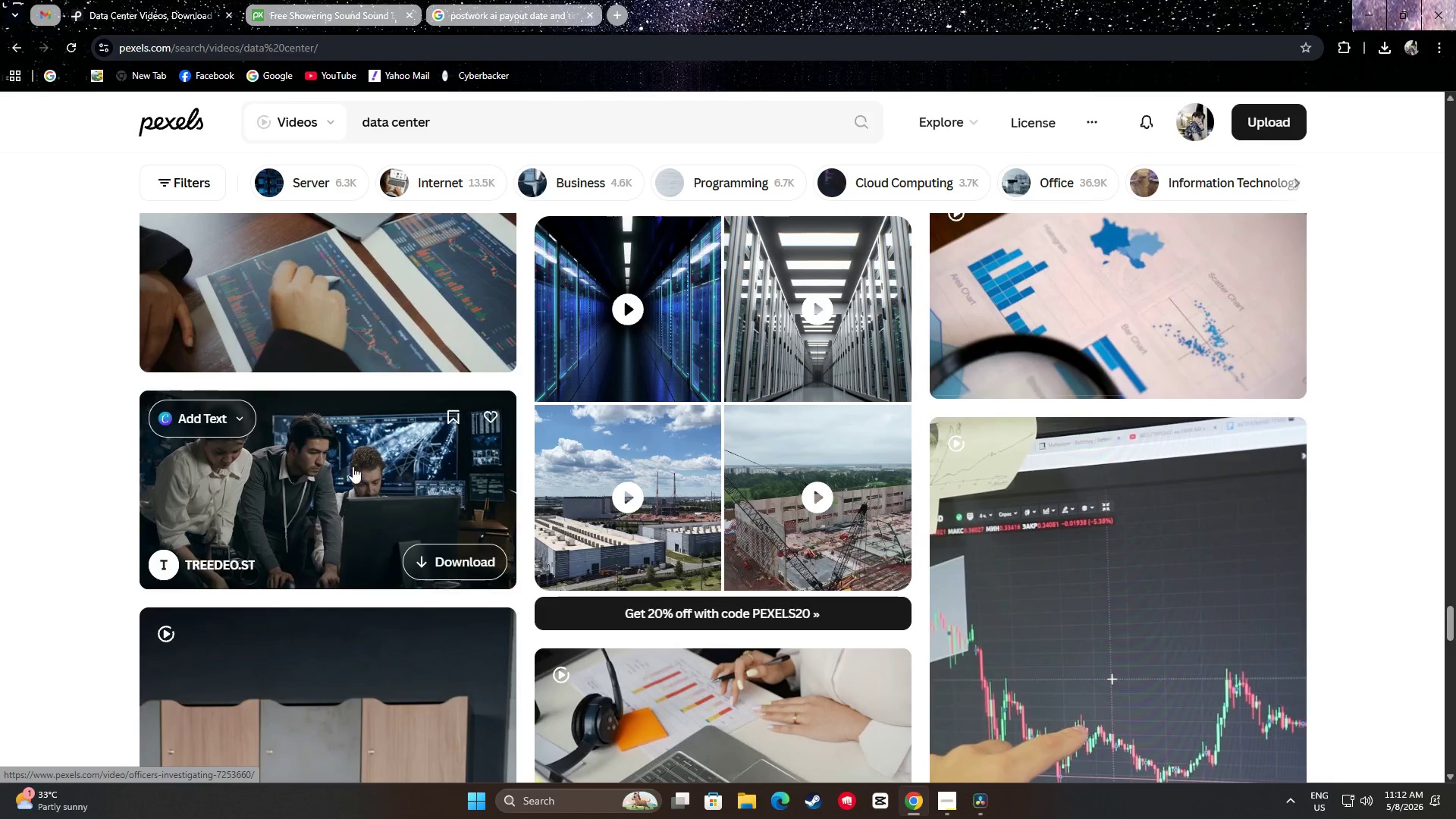 
scroll: coordinate [336, 368], scroll_direction: down, amount: 8.0
 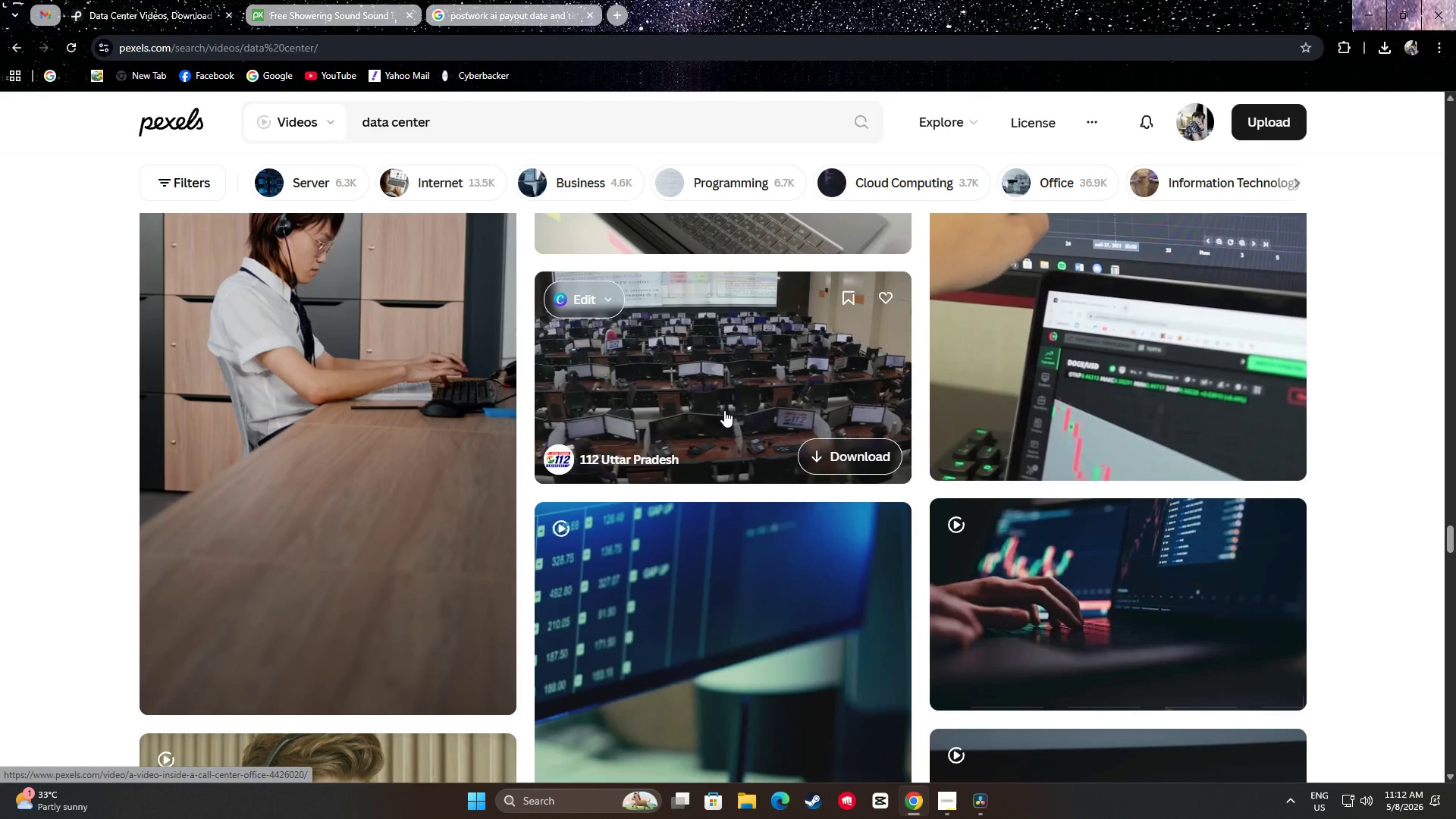 
wait(5.82)
 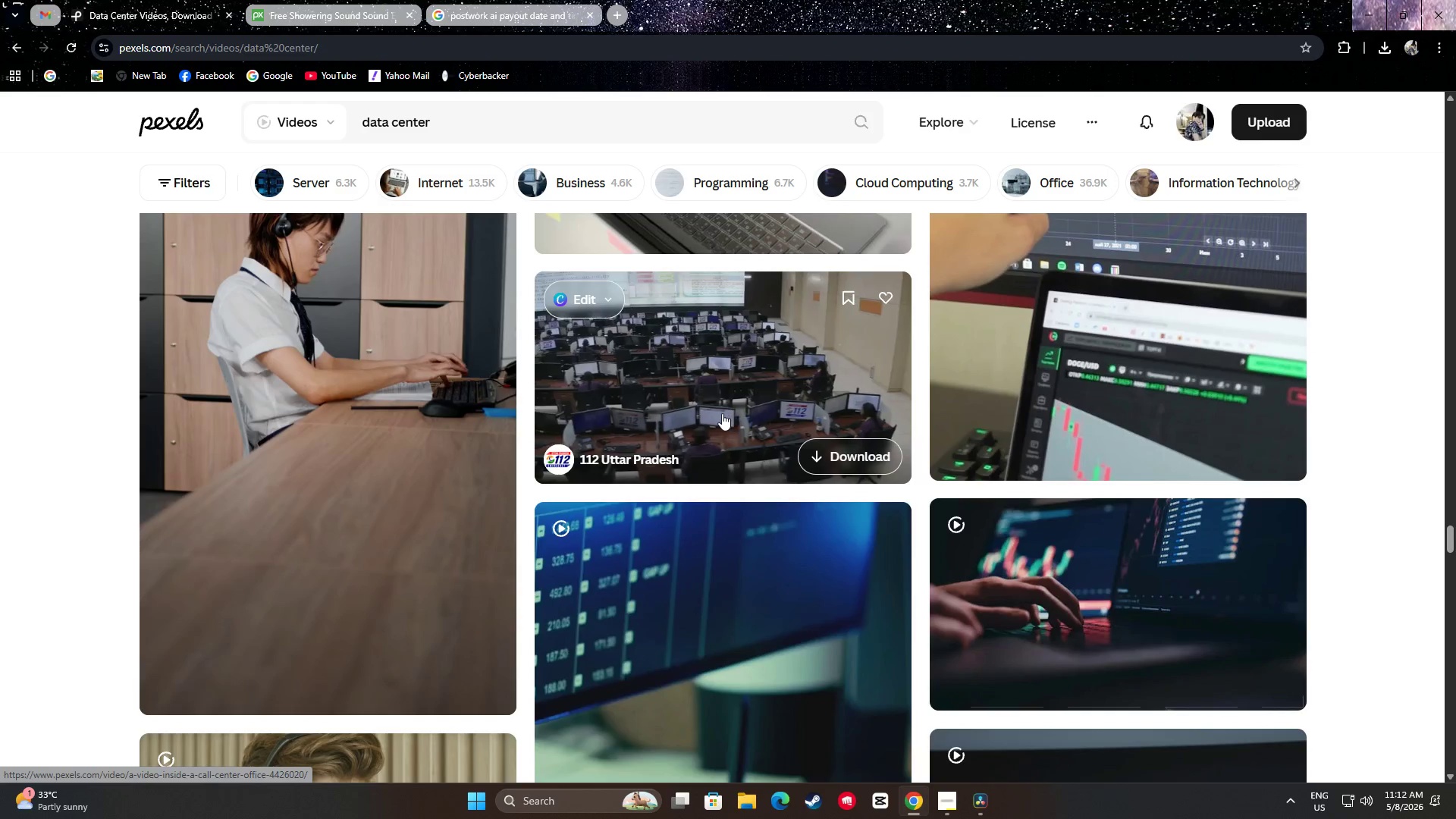 
scroll: coordinate [745, 413], scroll_direction: up, amount: 1.0
 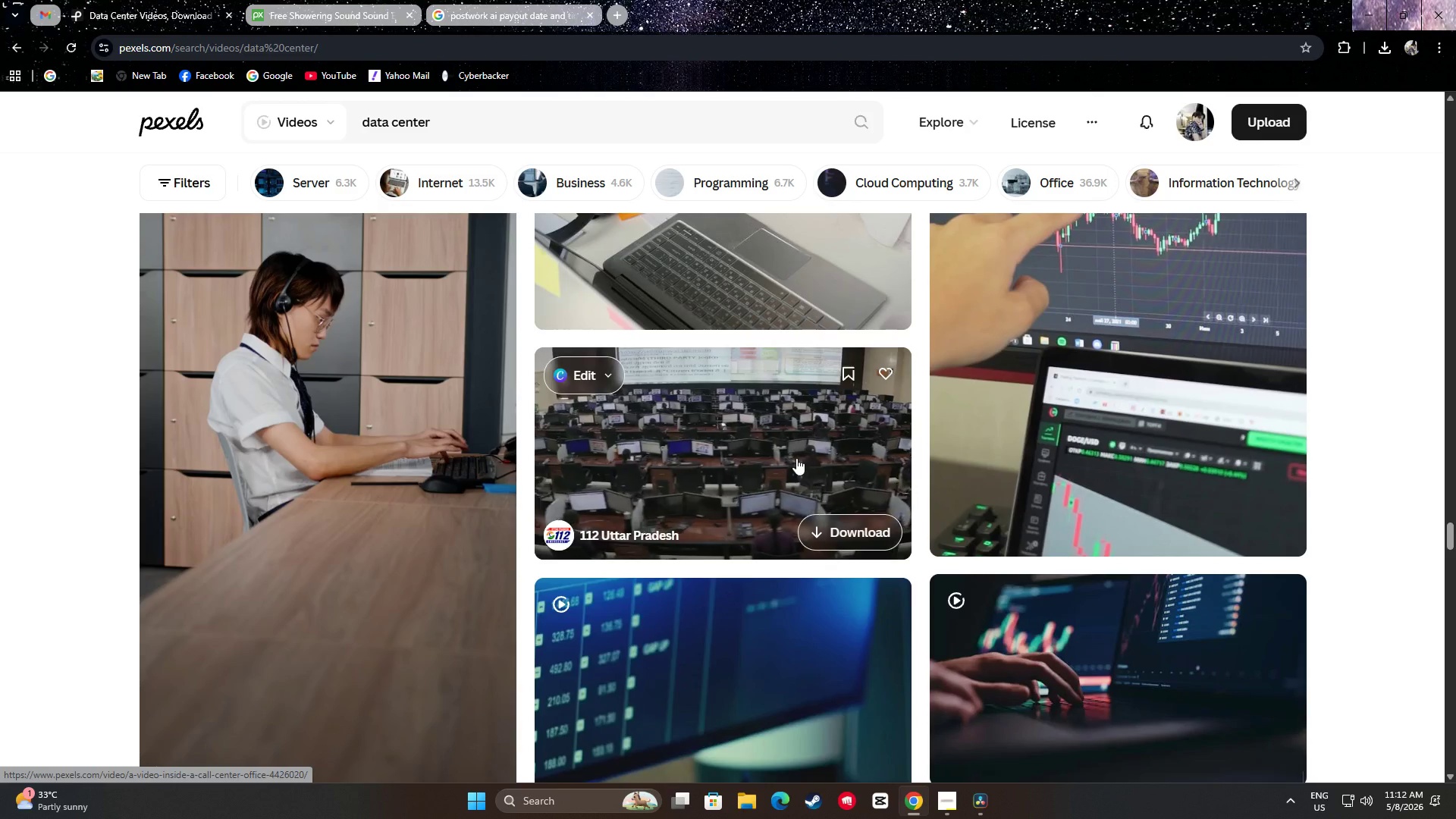 
scroll: coordinate [1371, 508], scroll_direction: down, amount: 19.0
 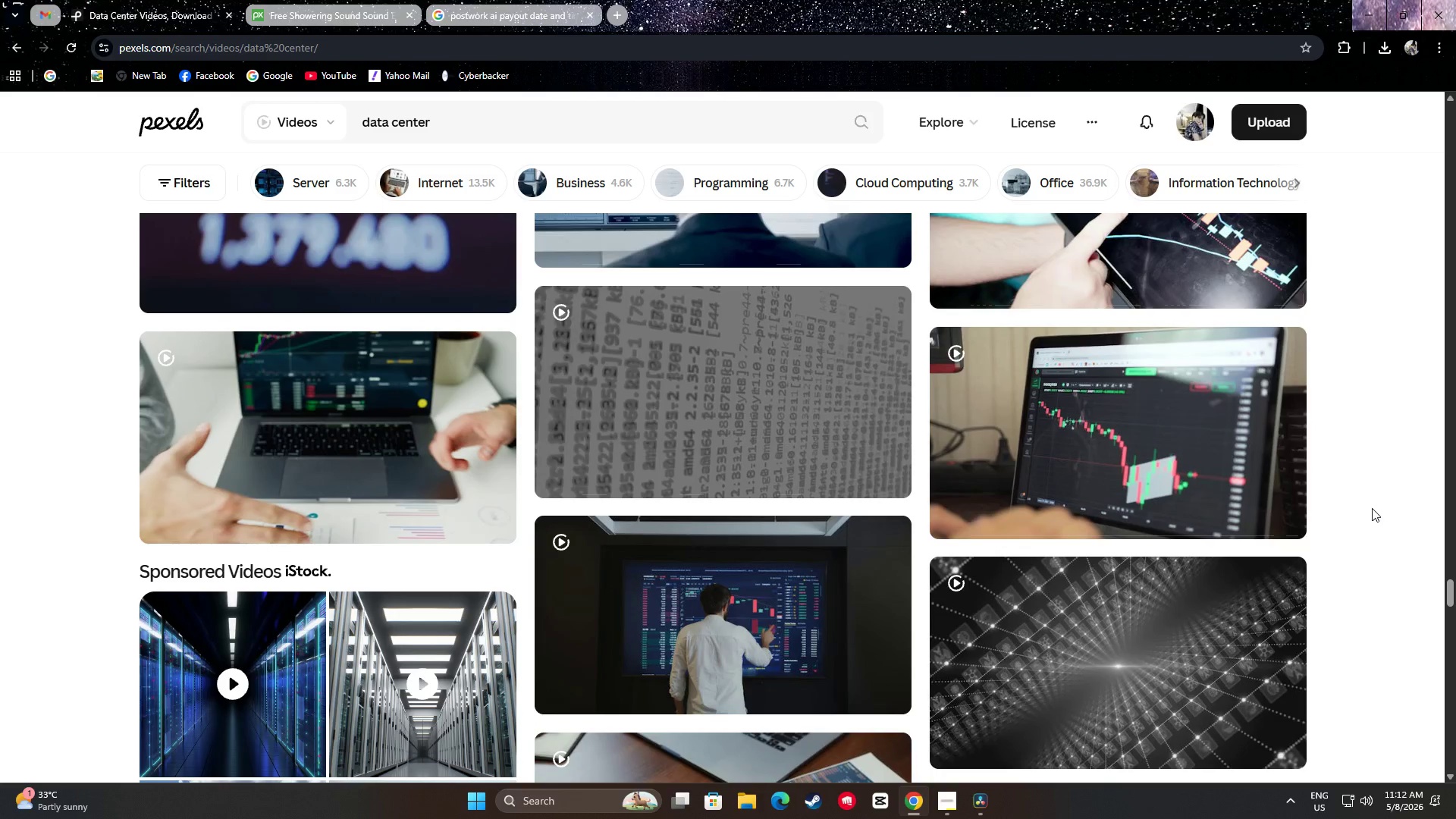 
scroll: coordinate [1383, 499], scroll_direction: down, amount: 19.0
 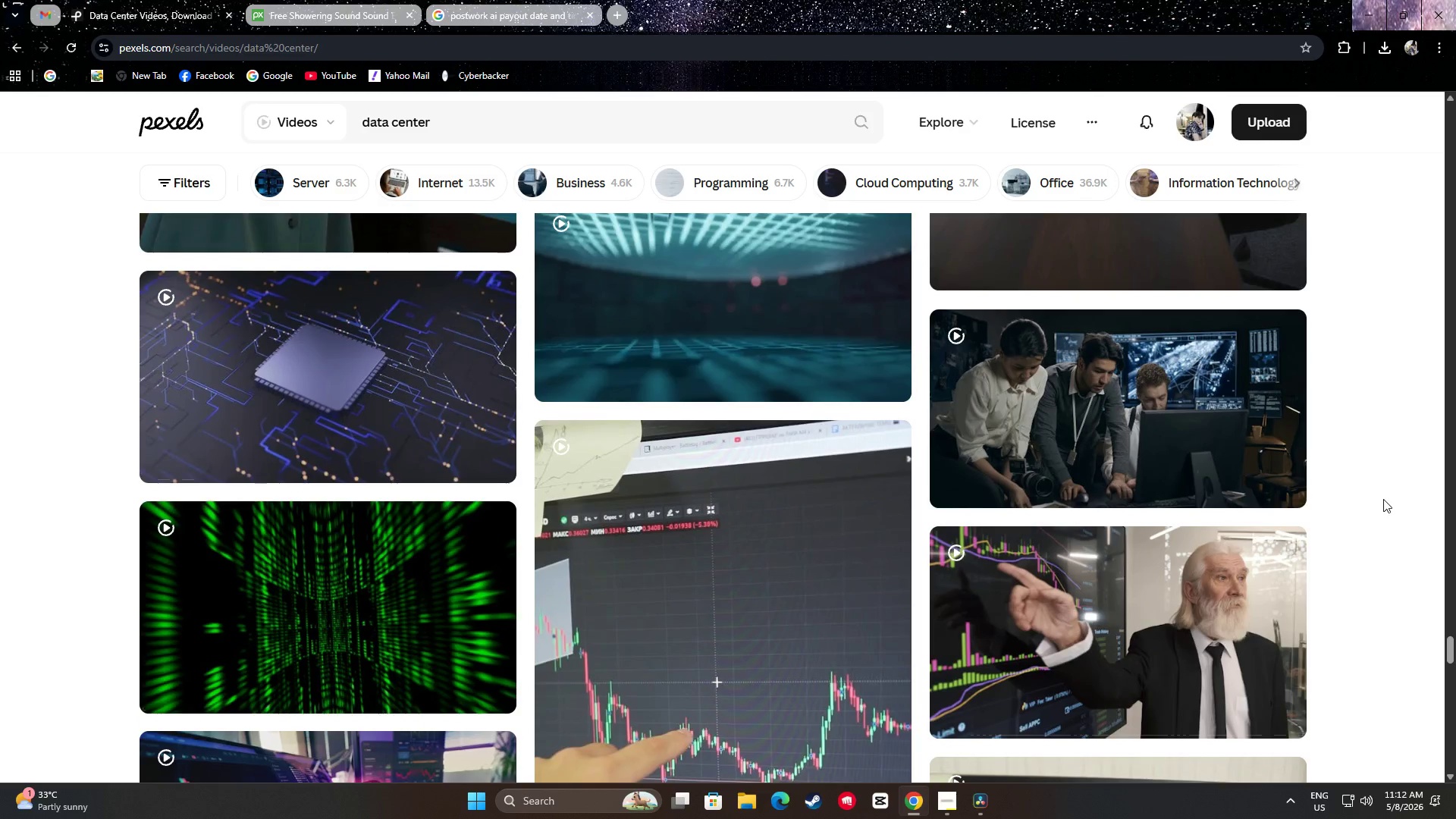 
scroll: coordinate [1379, 495], scroll_direction: down, amount: 27.0
 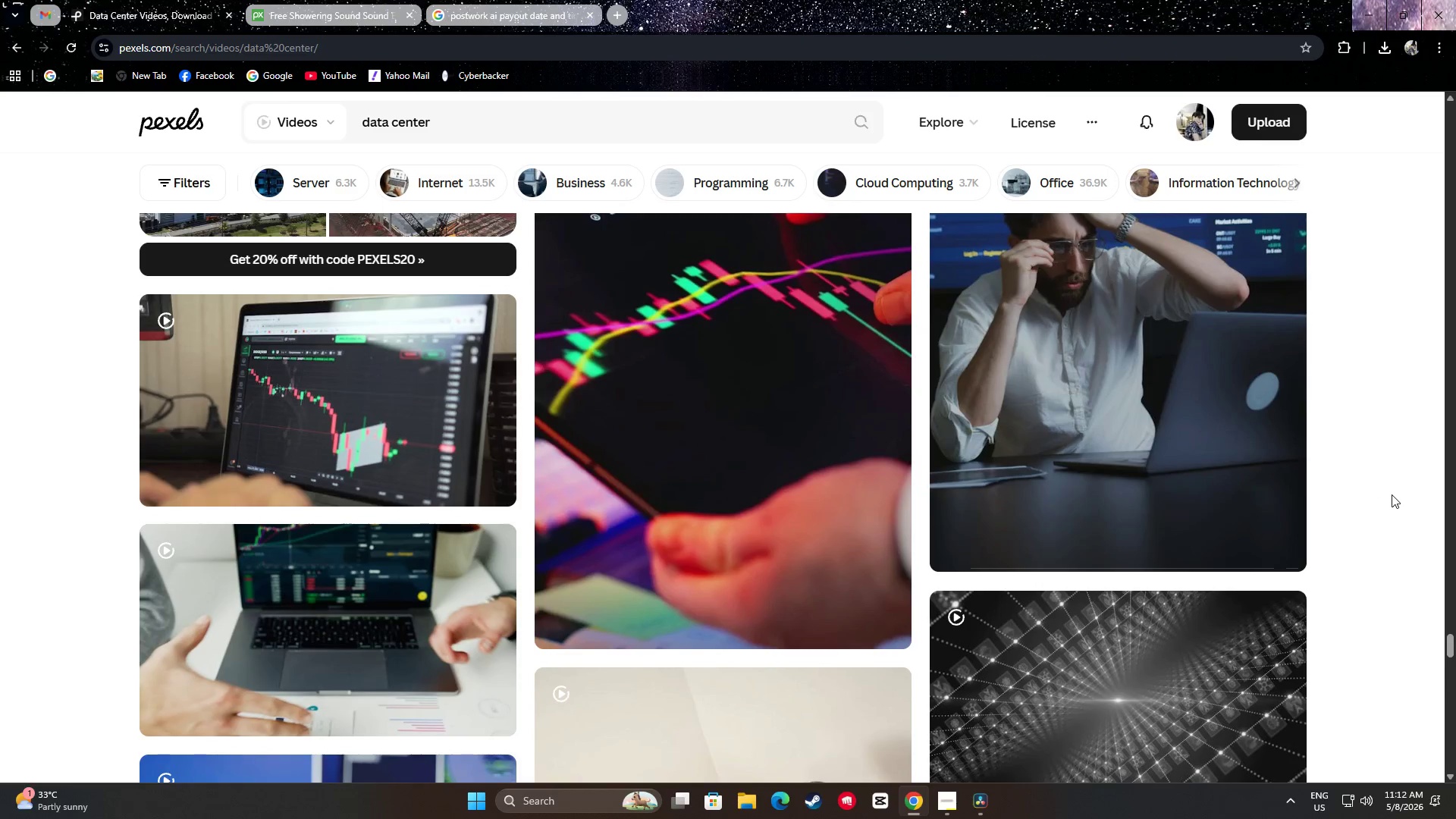 
scroll: coordinate [1377, 485], scroll_direction: down, amount: 12.0
 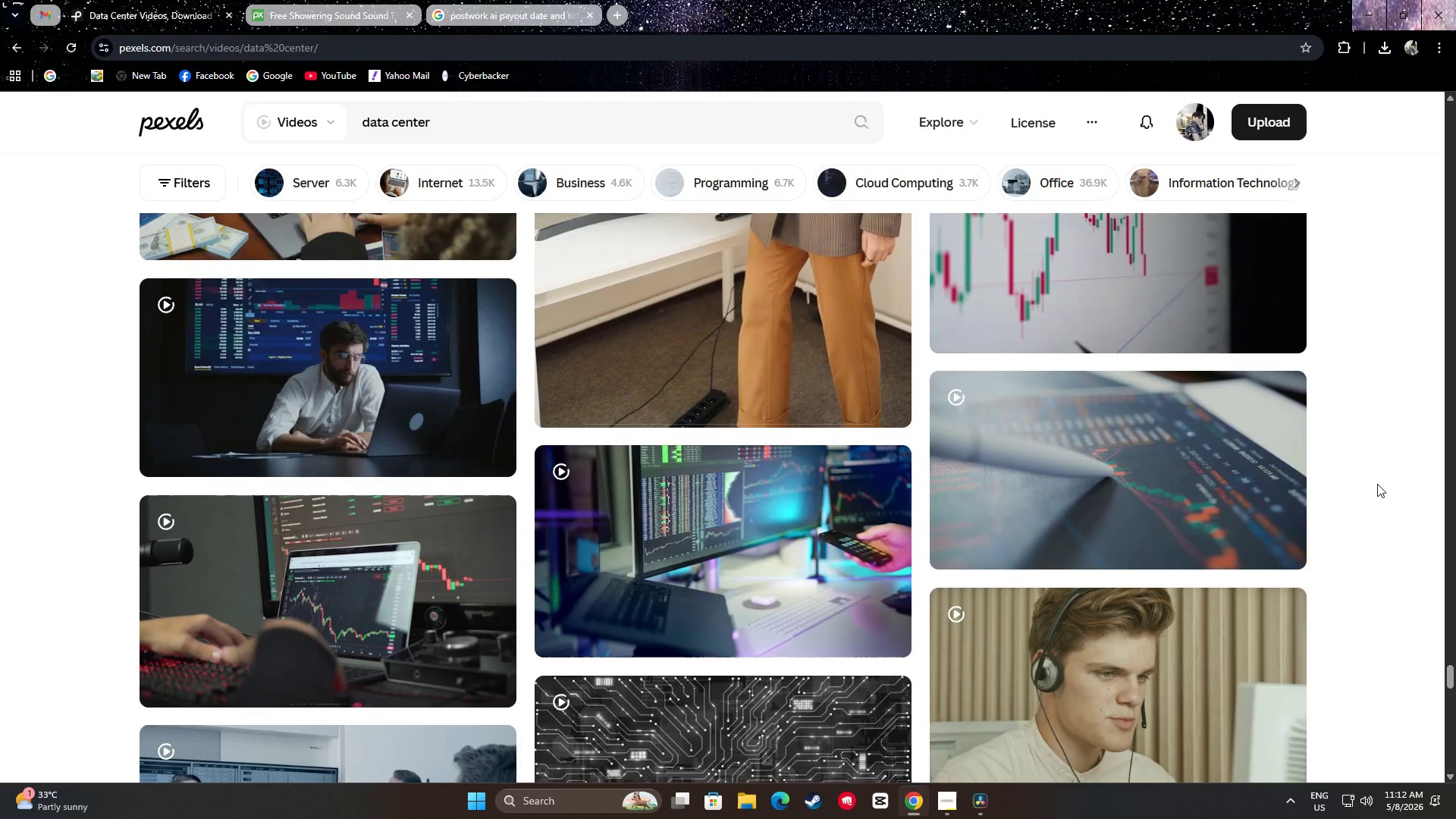 
scroll: coordinate [1371, 487], scroll_direction: down, amount: 14.0
 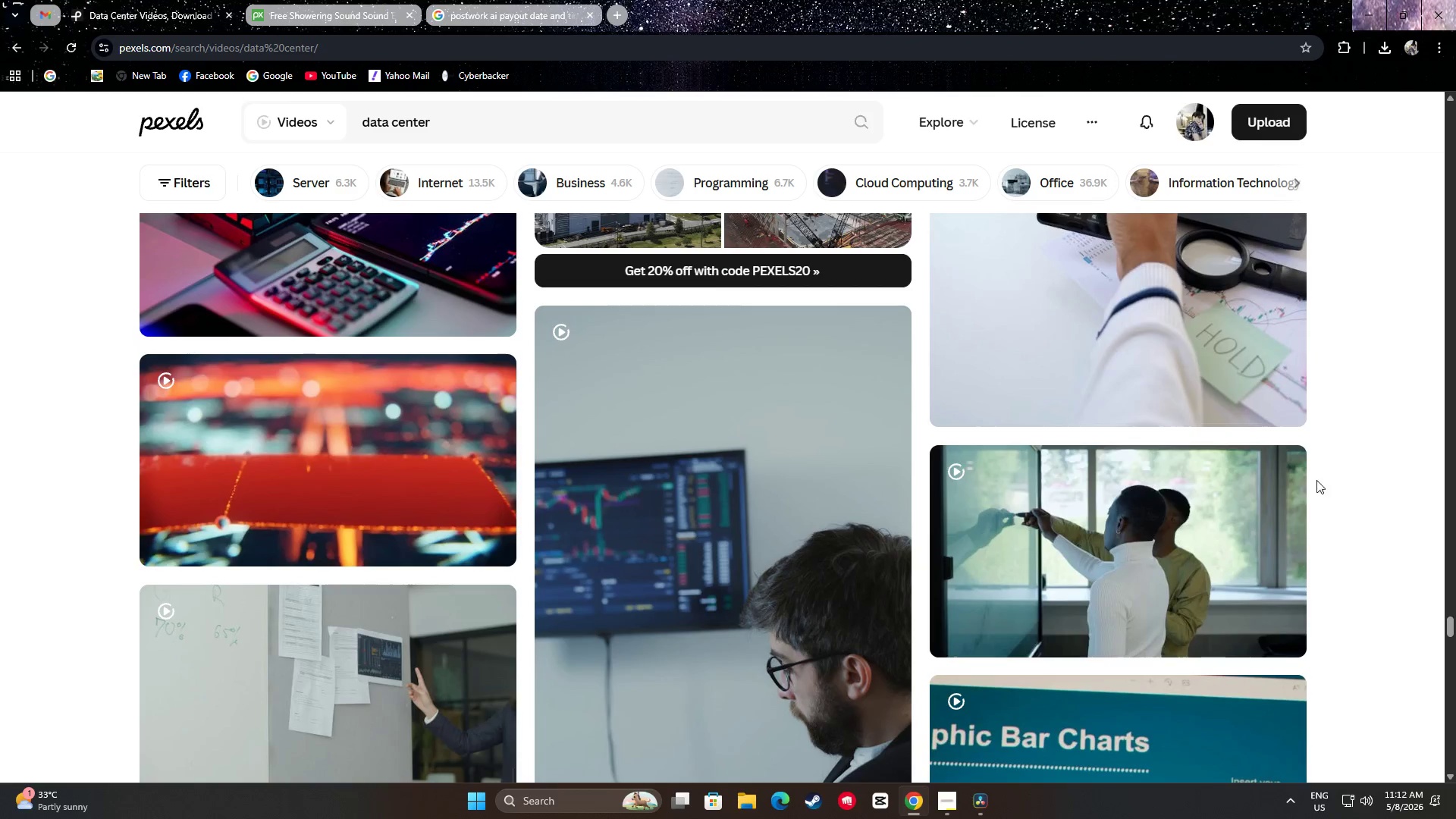 
mouse_move([473, 478])
 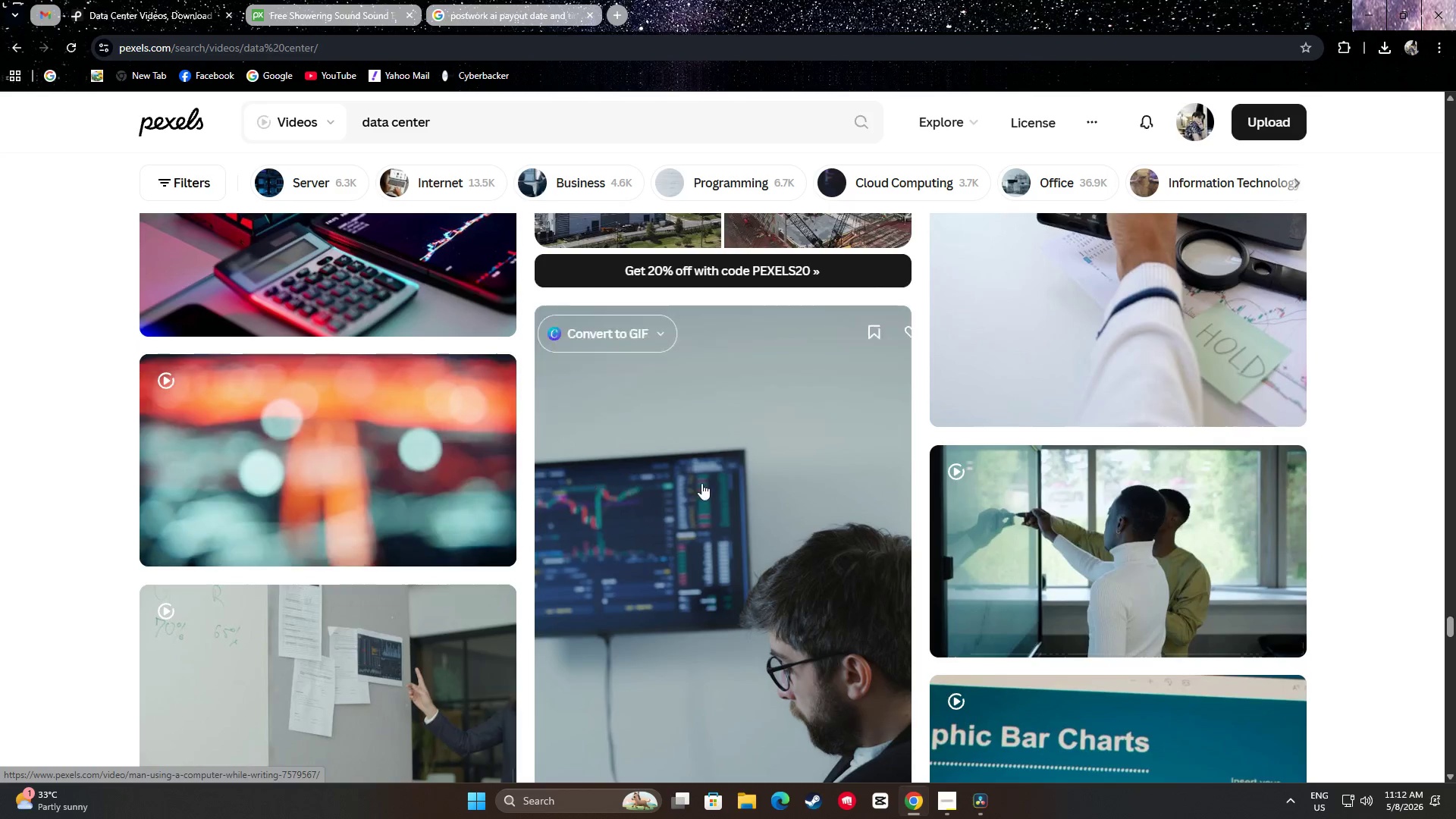 
scroll: coordinate [735, 457], scroll_direction: down, amount: 21.0
 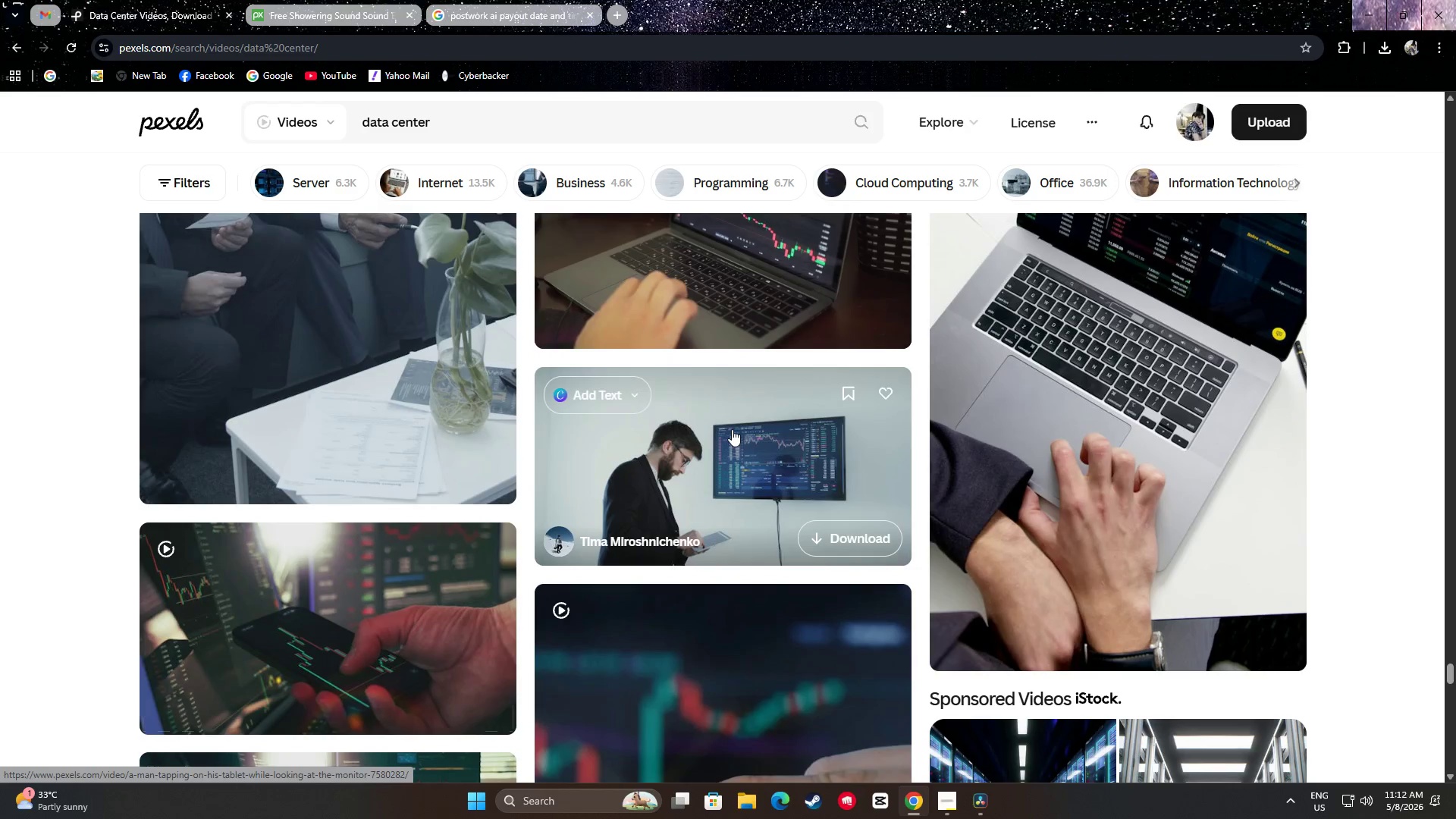 
scroll: coordinate [741, 408], scroll_direction: down, amount: 13.0
 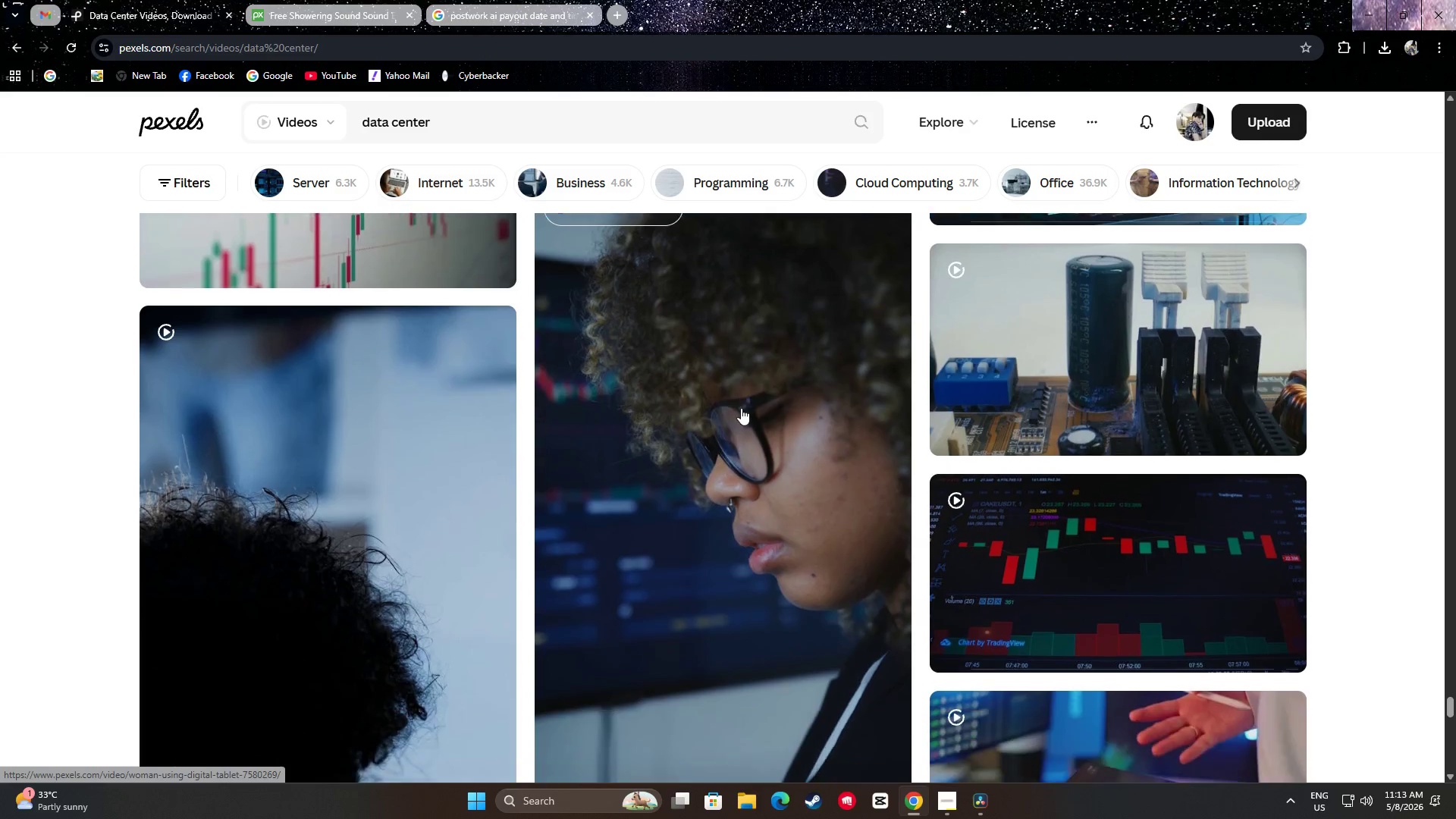 
mouse_move([1043, 402])
 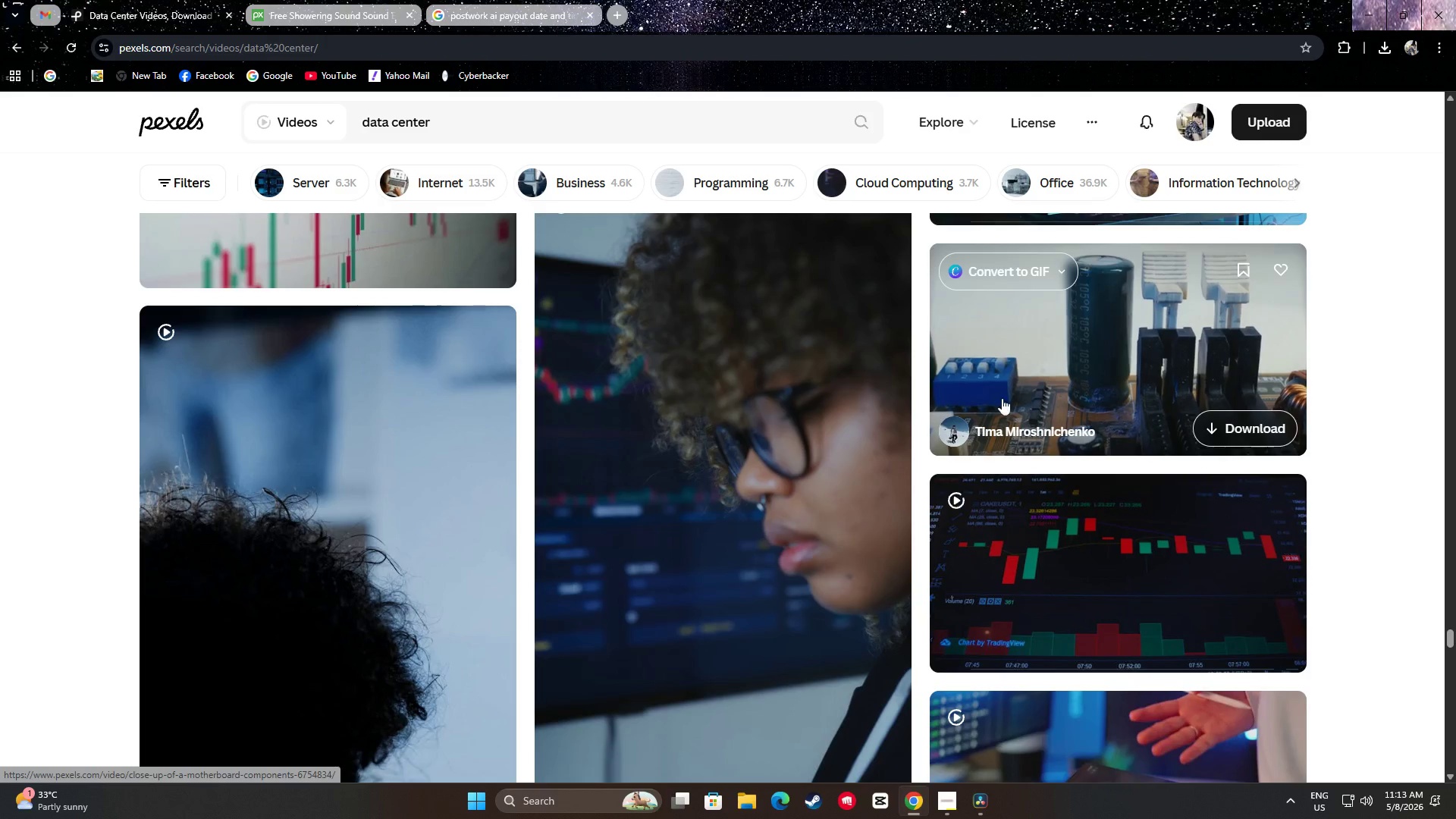 
scroll: coordinate [755, 321], scroll_direction: down, amount: 40.0
 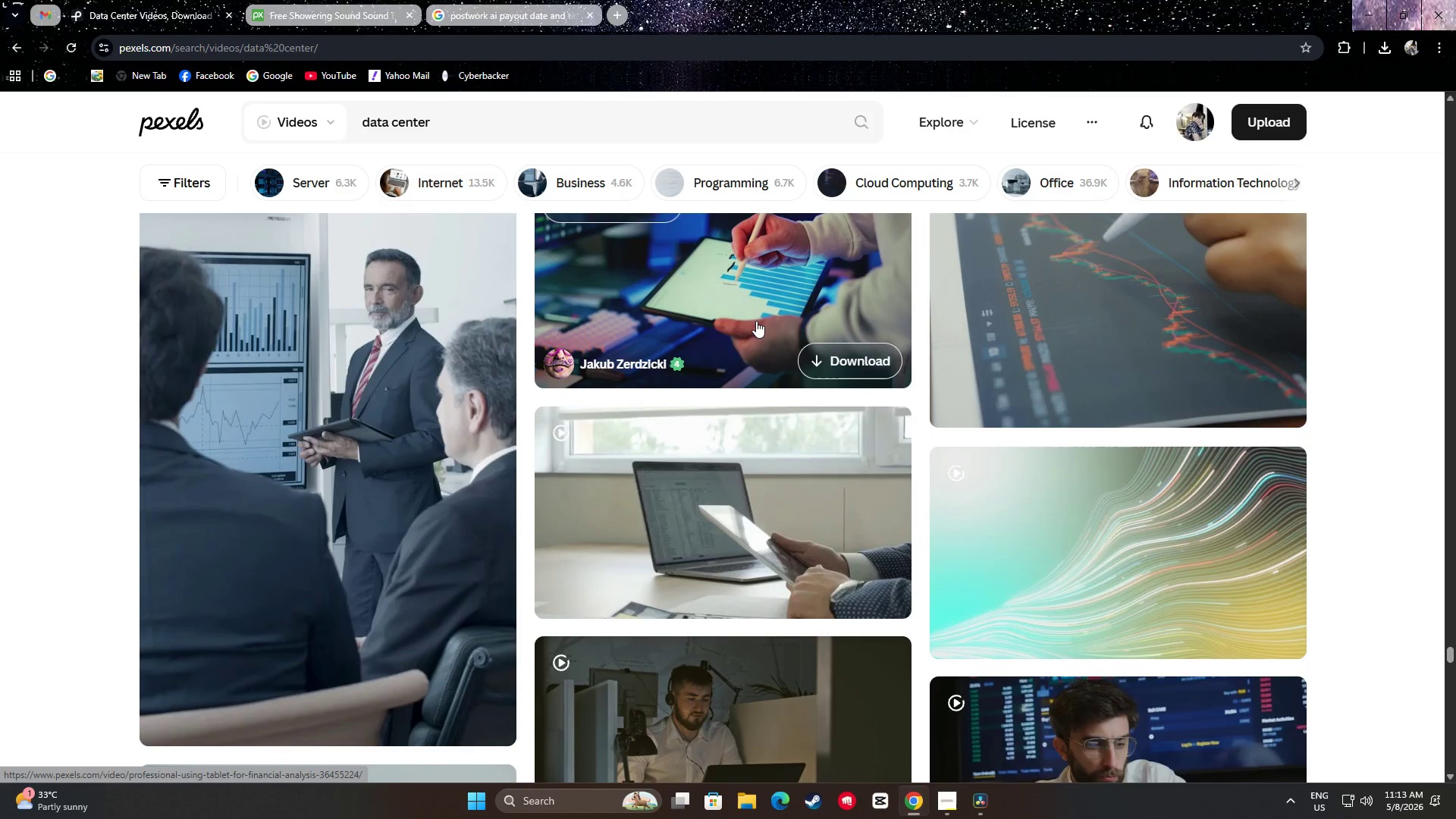 
scroll: coordinate [756, 320], scroll_direction: up, amount: 1.0
 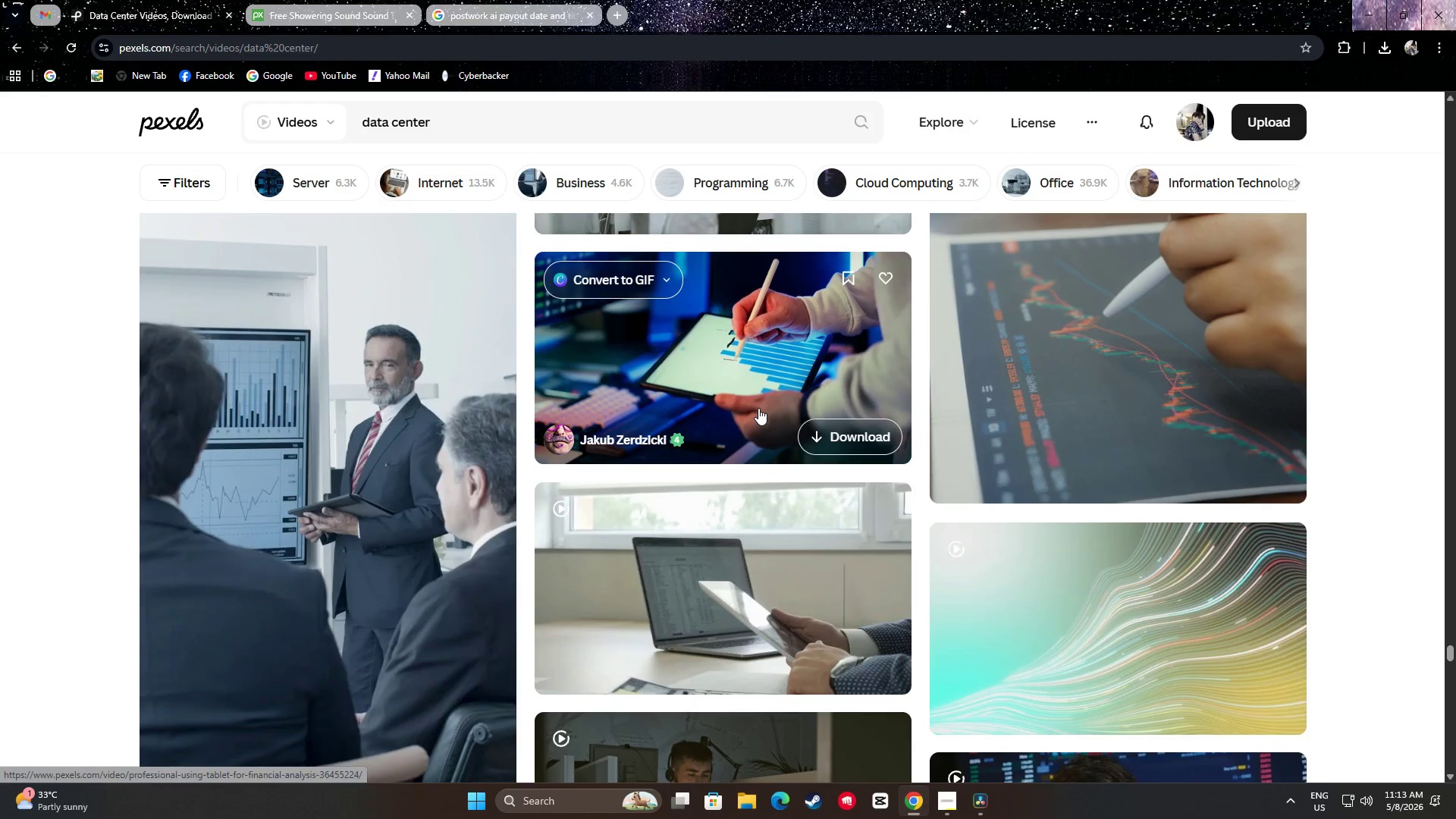 
scroll: coordinate [761, 398], scroll_direction: down, amount: 30.0
 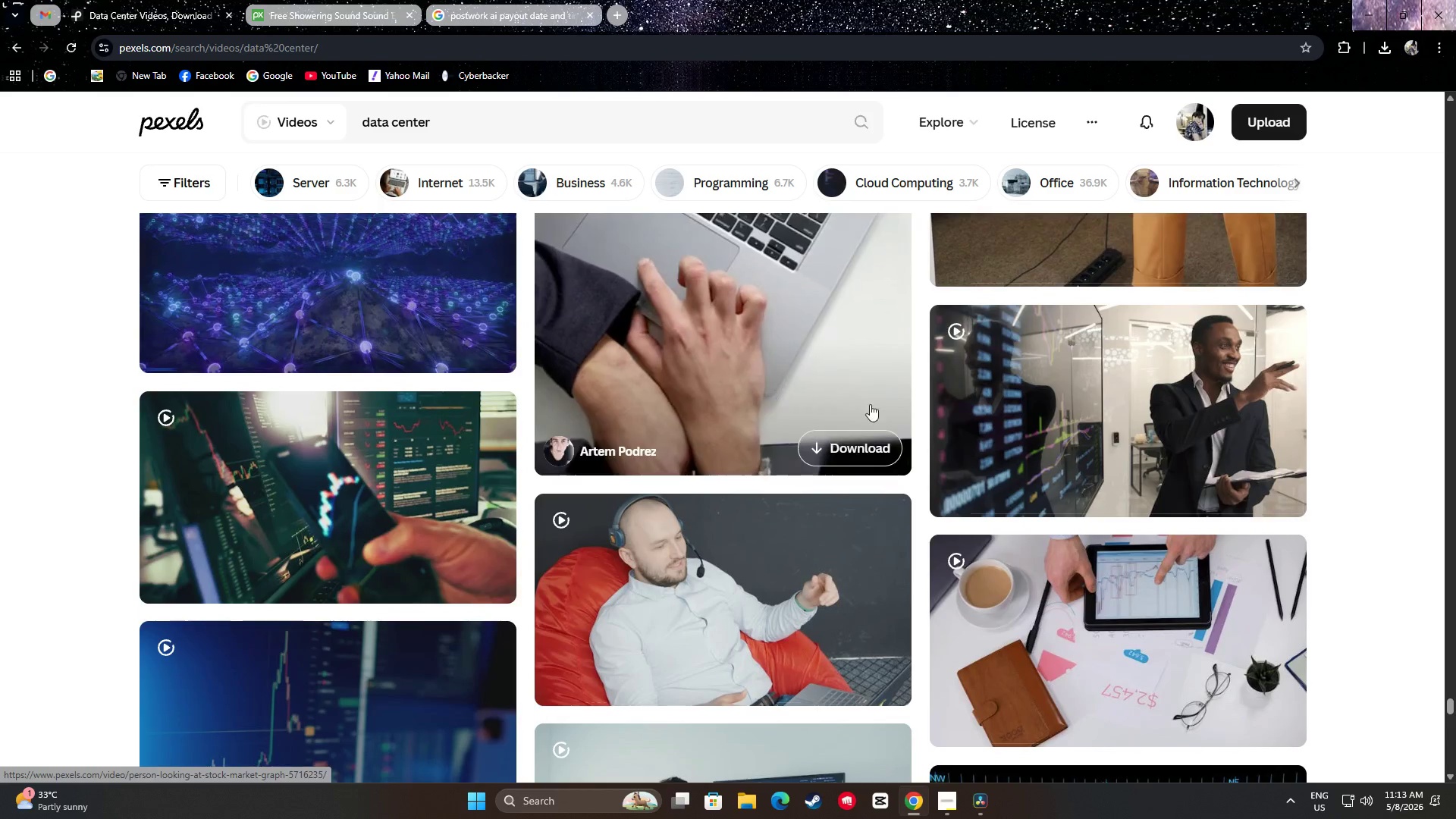 
mouse_move([992, 419])
 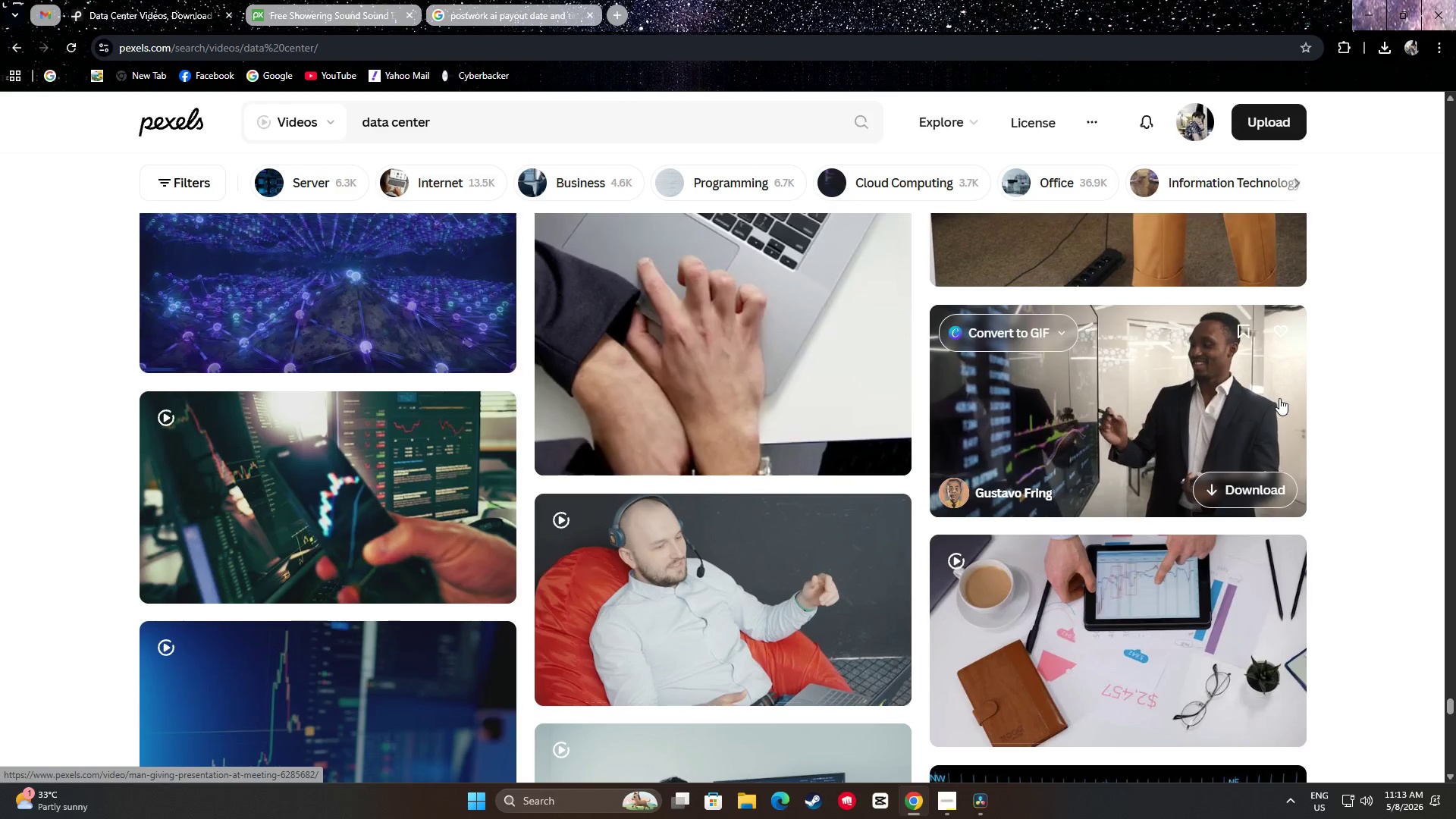 
scroll: coordinate [1401, 396], scroll_direction: down, amount: 20.0
 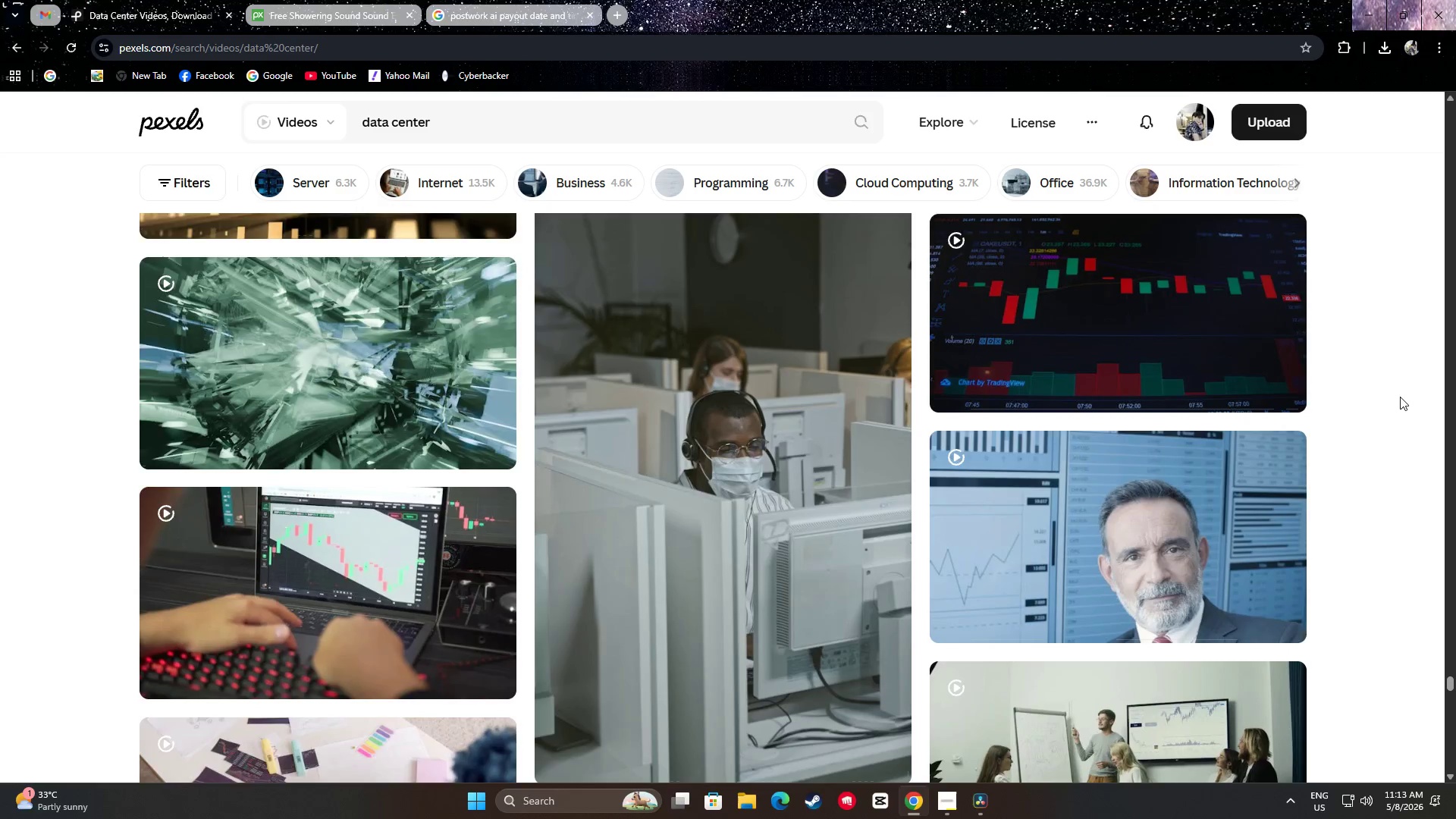 
scroll: coordinate [1398, 400], scroll_direction: down, amount: 18.0
 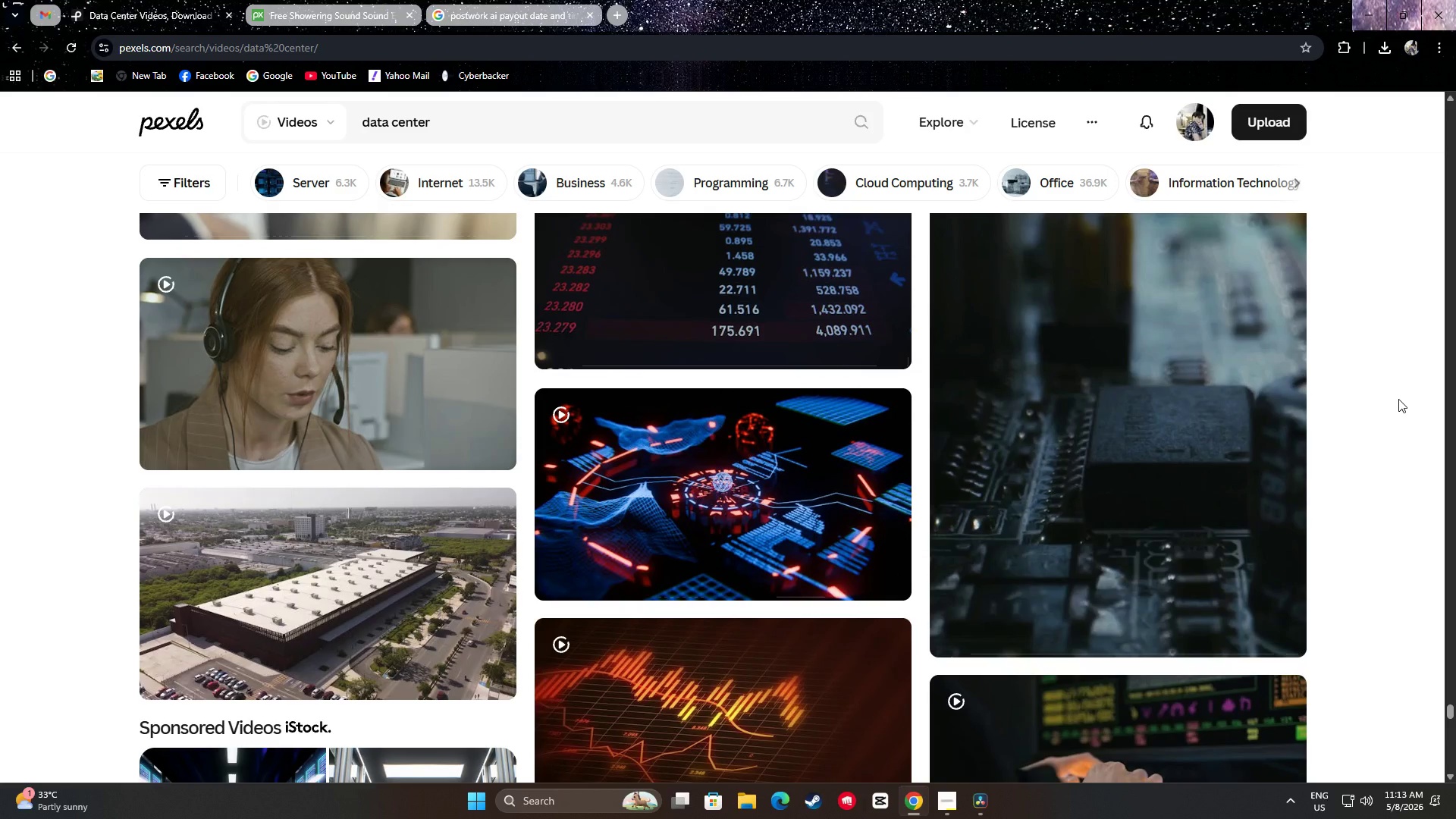 
scroll: coordinate [1398, 398], scroll_direction: up, amount: 3.0
 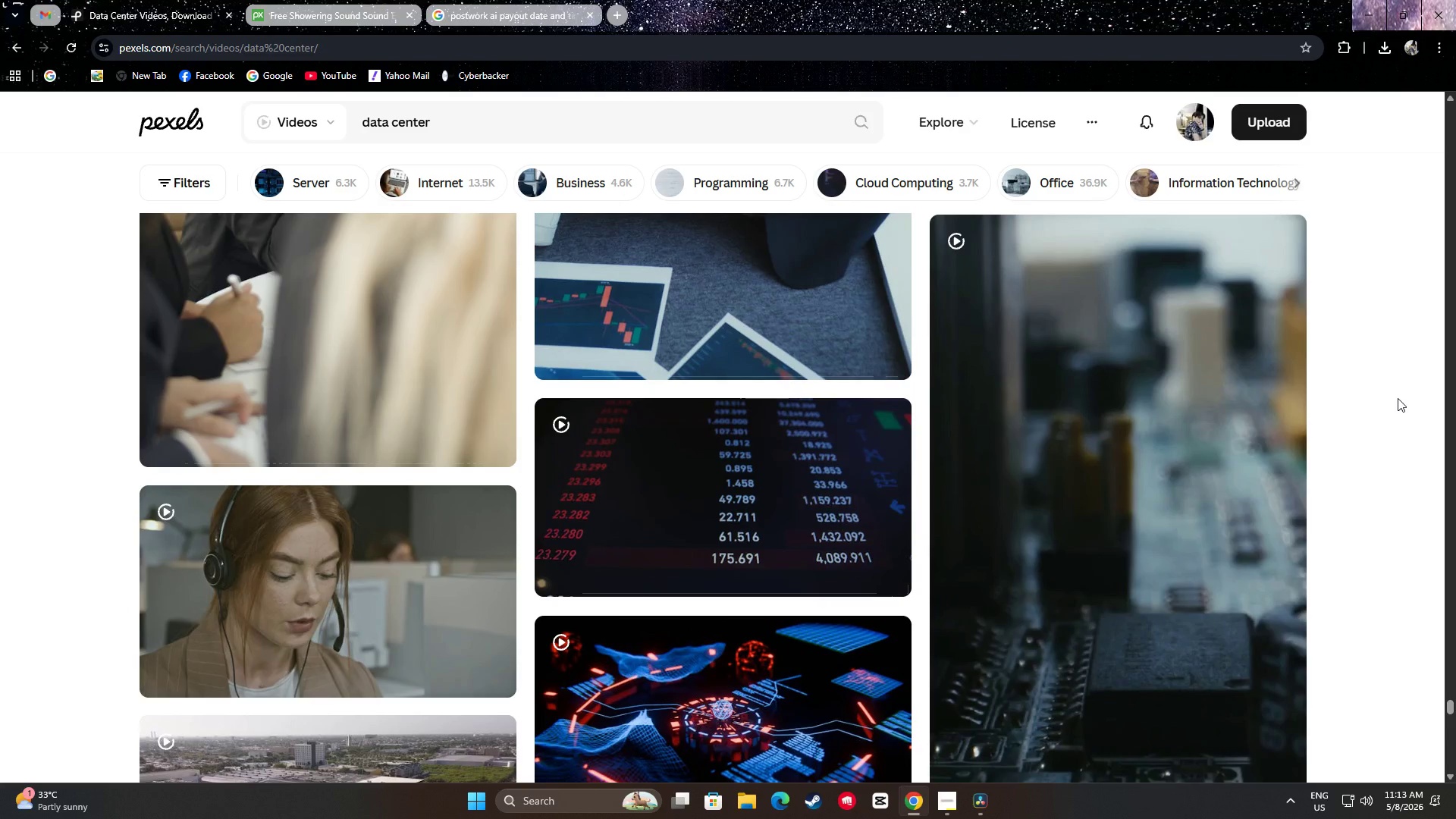 
scroll: coordinate [1398, 397], scroll_direction: down, amount: 7.0
 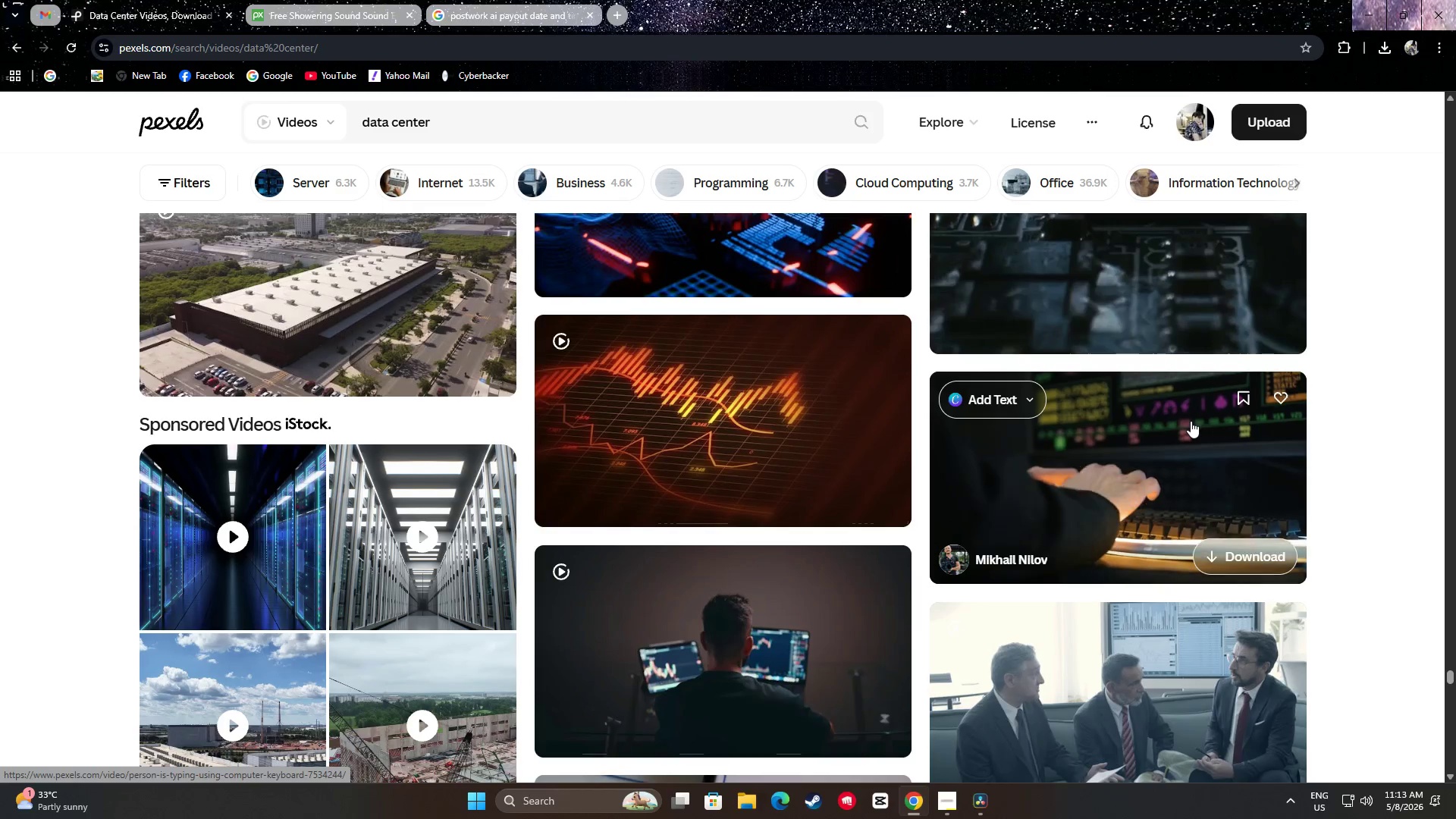 
wait(11.55)
 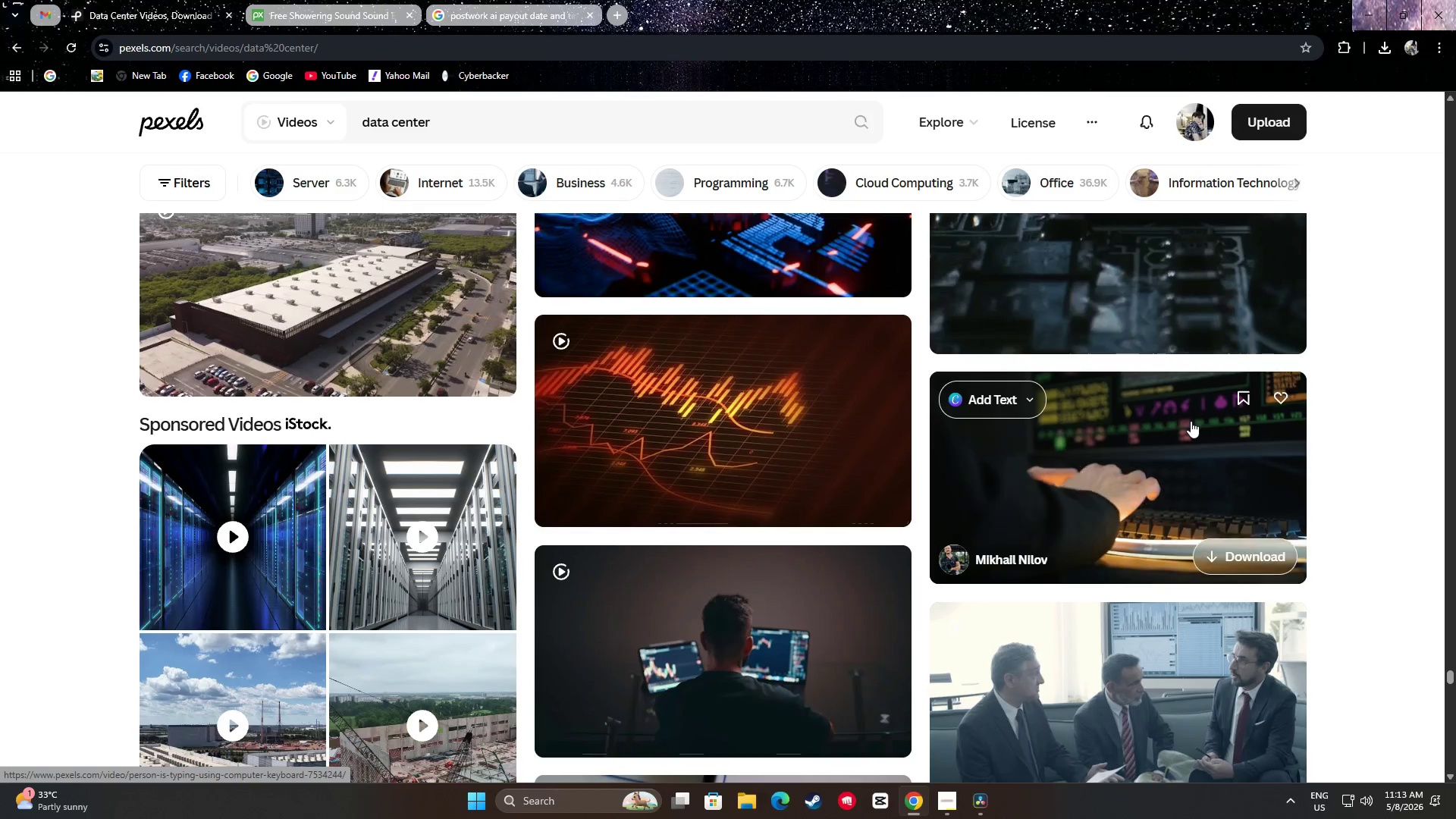 
scroll: coordinate [1397, 413], scroll_direction: down, amount: 24.0
 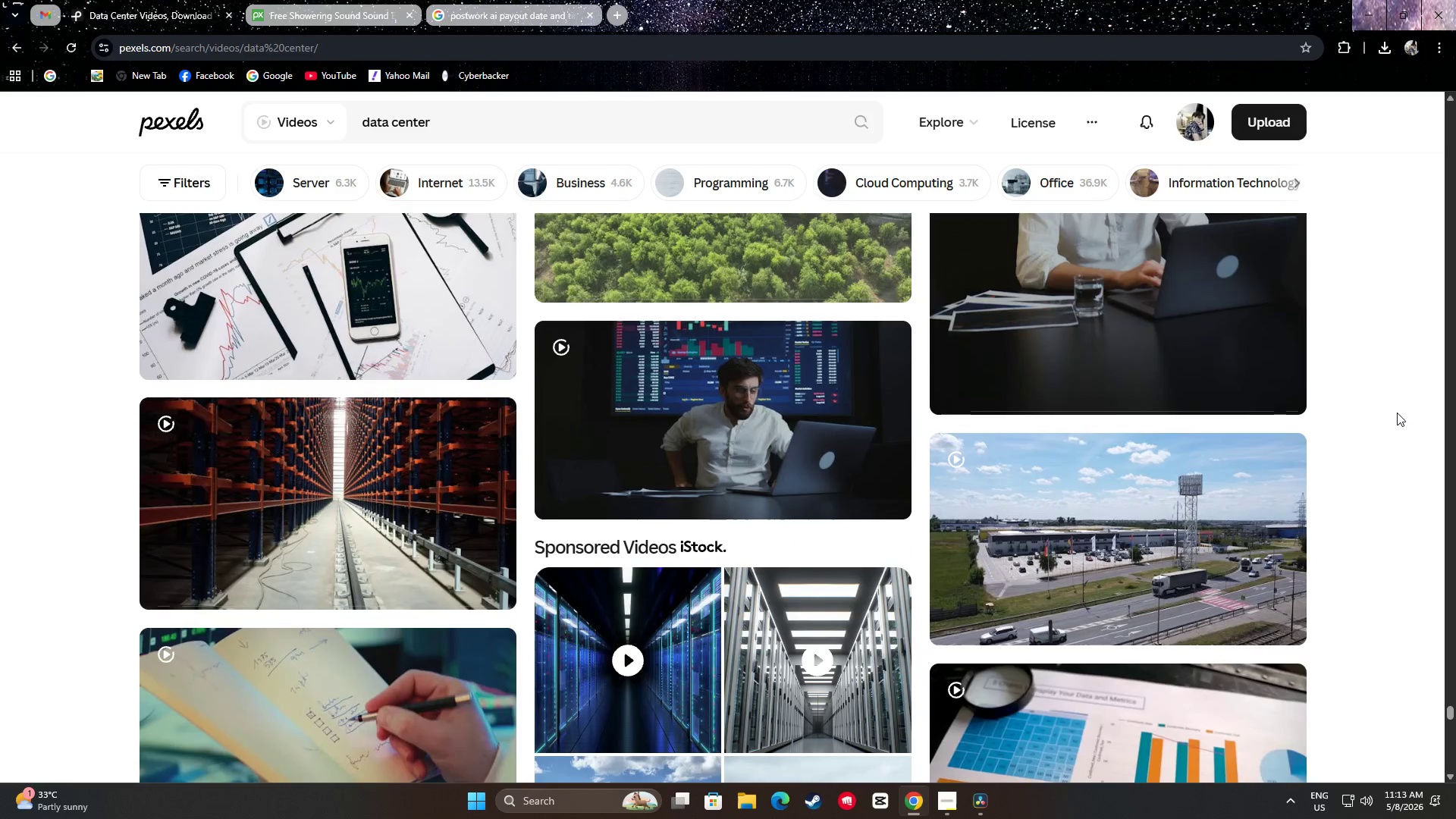 
scroll: coordinate [1394, 416], scroll_direction: down, amount: 15.0
 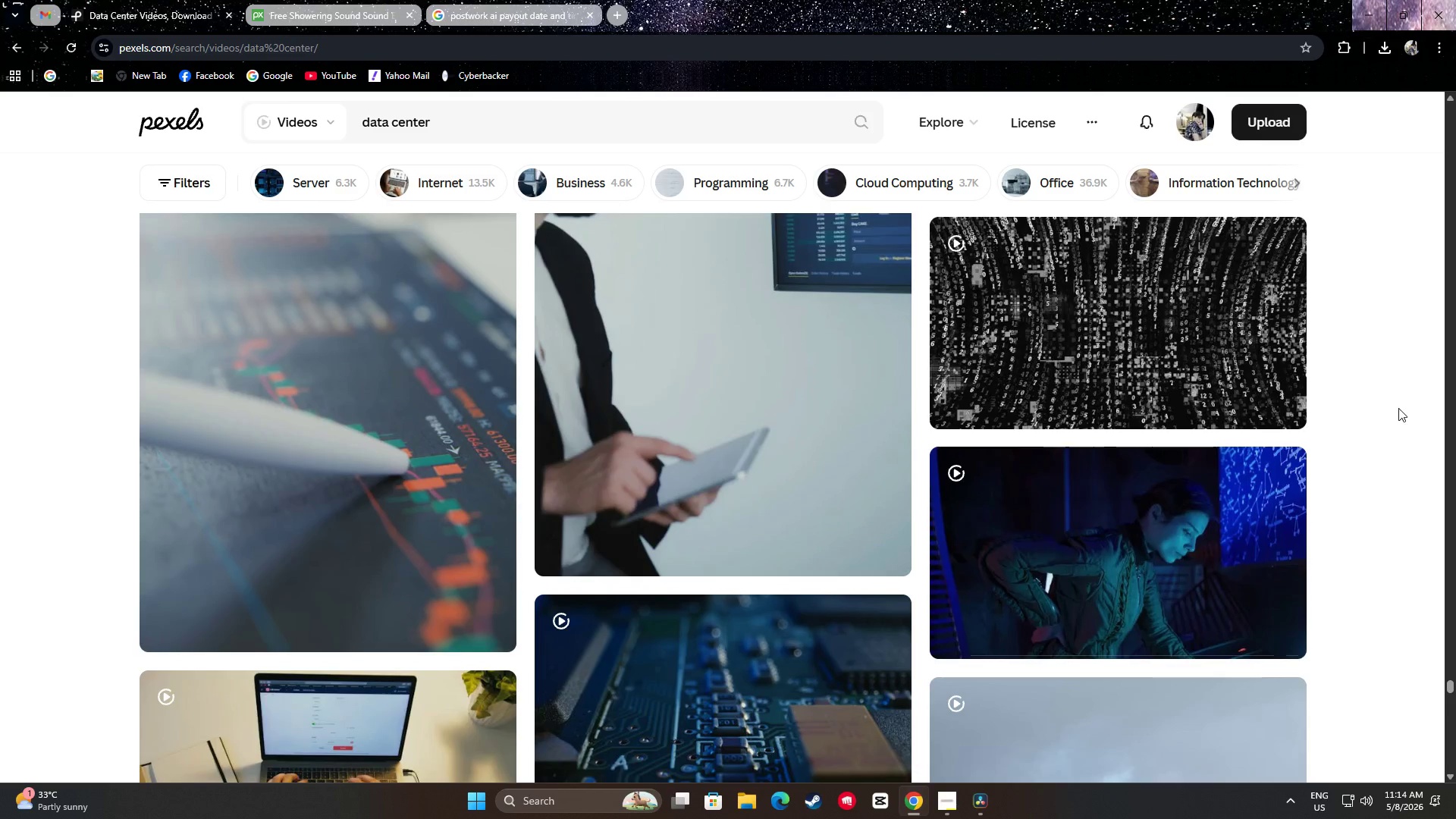 
scroll: coordinate [1189, 344], scroll_direction: up, amount: 4.0
 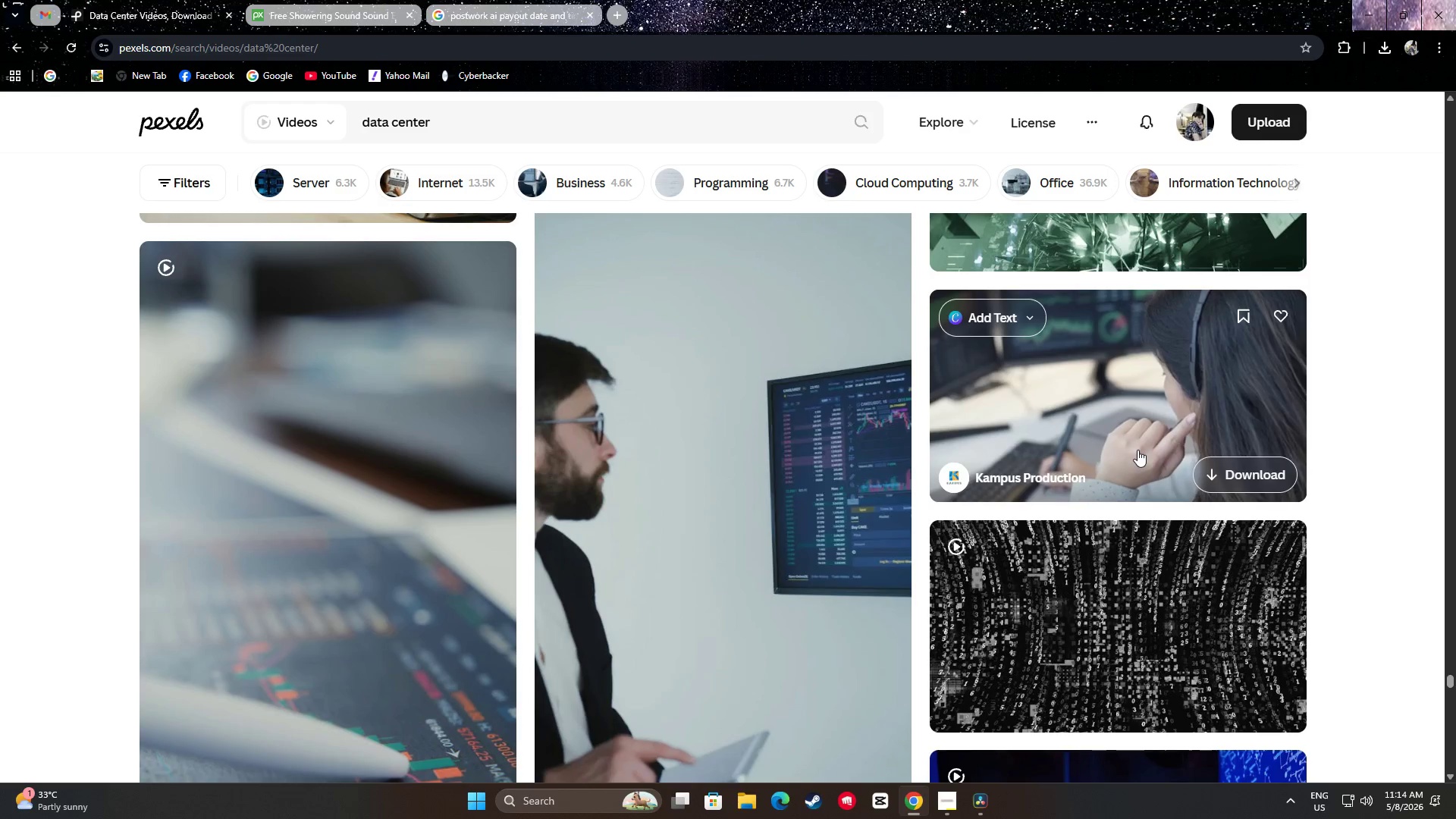 
scroll: coordinate [442, 416], scroll_direction: down, amount: 19.0
 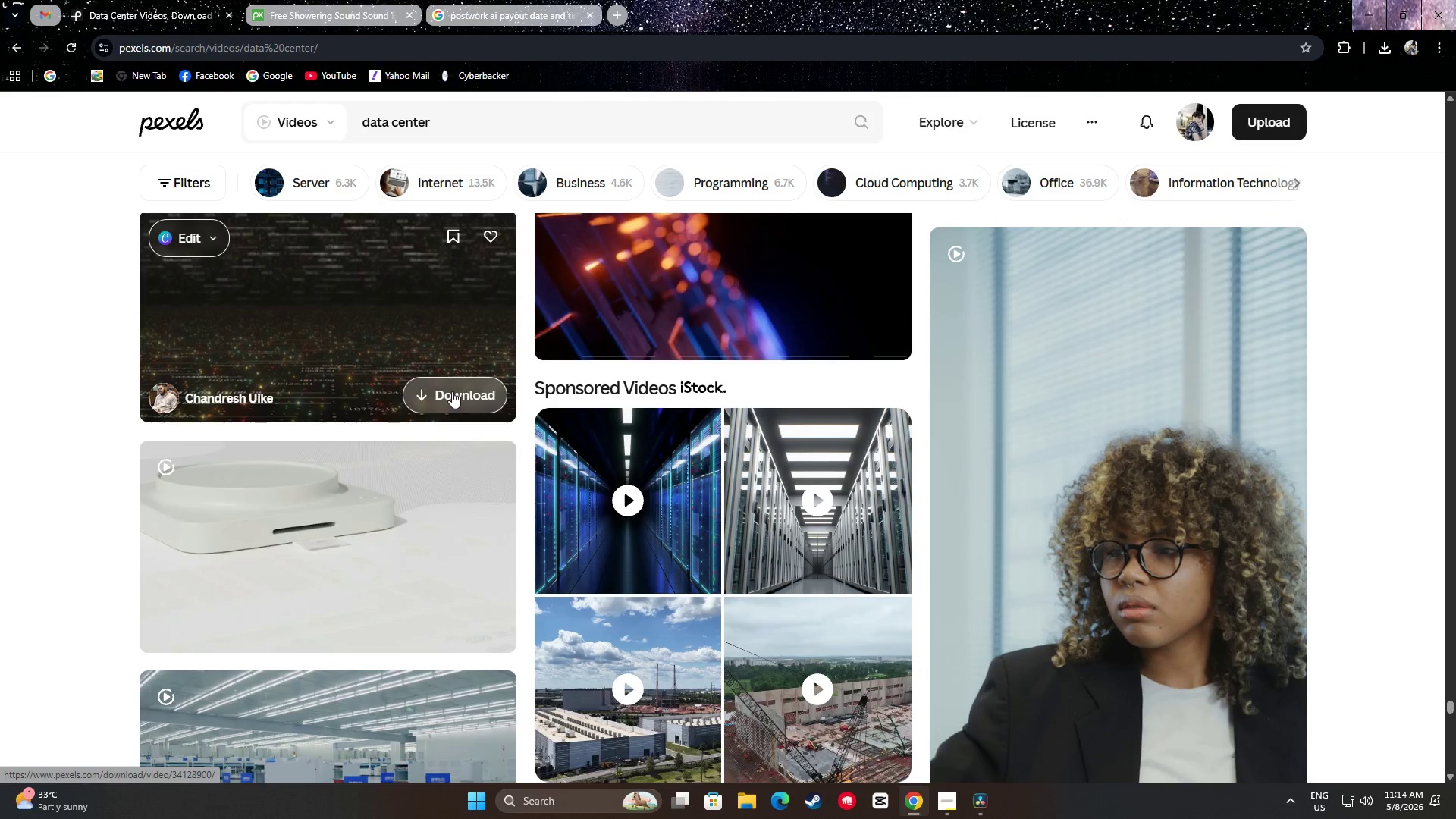 
scroll: coordinate [706, 431], scroll_direction: up, amount: 2.0
 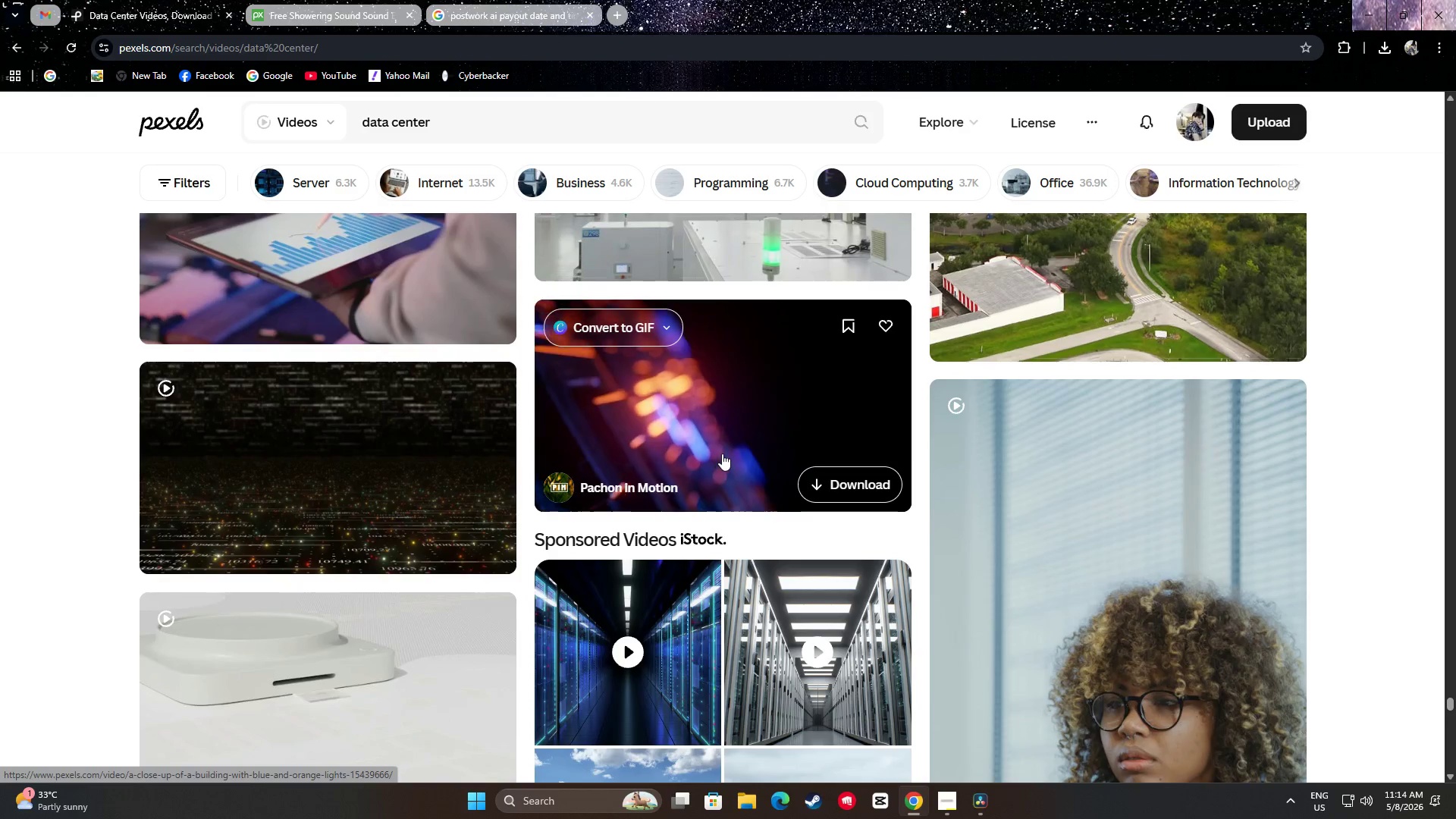 
scroll: coordinate [456, 424], scroll_direction: down, amount: 10.0
 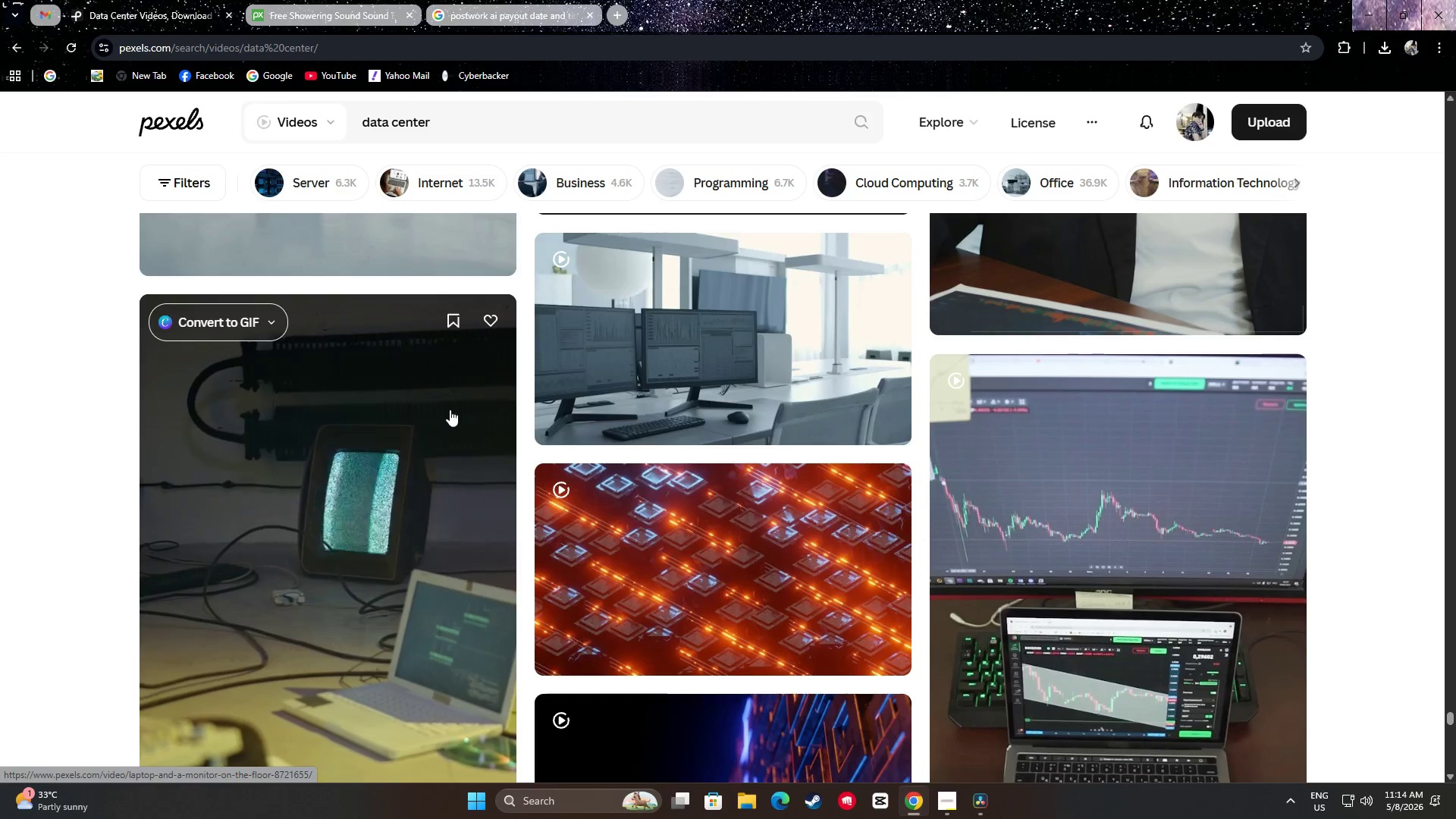 
wait(5.24)
 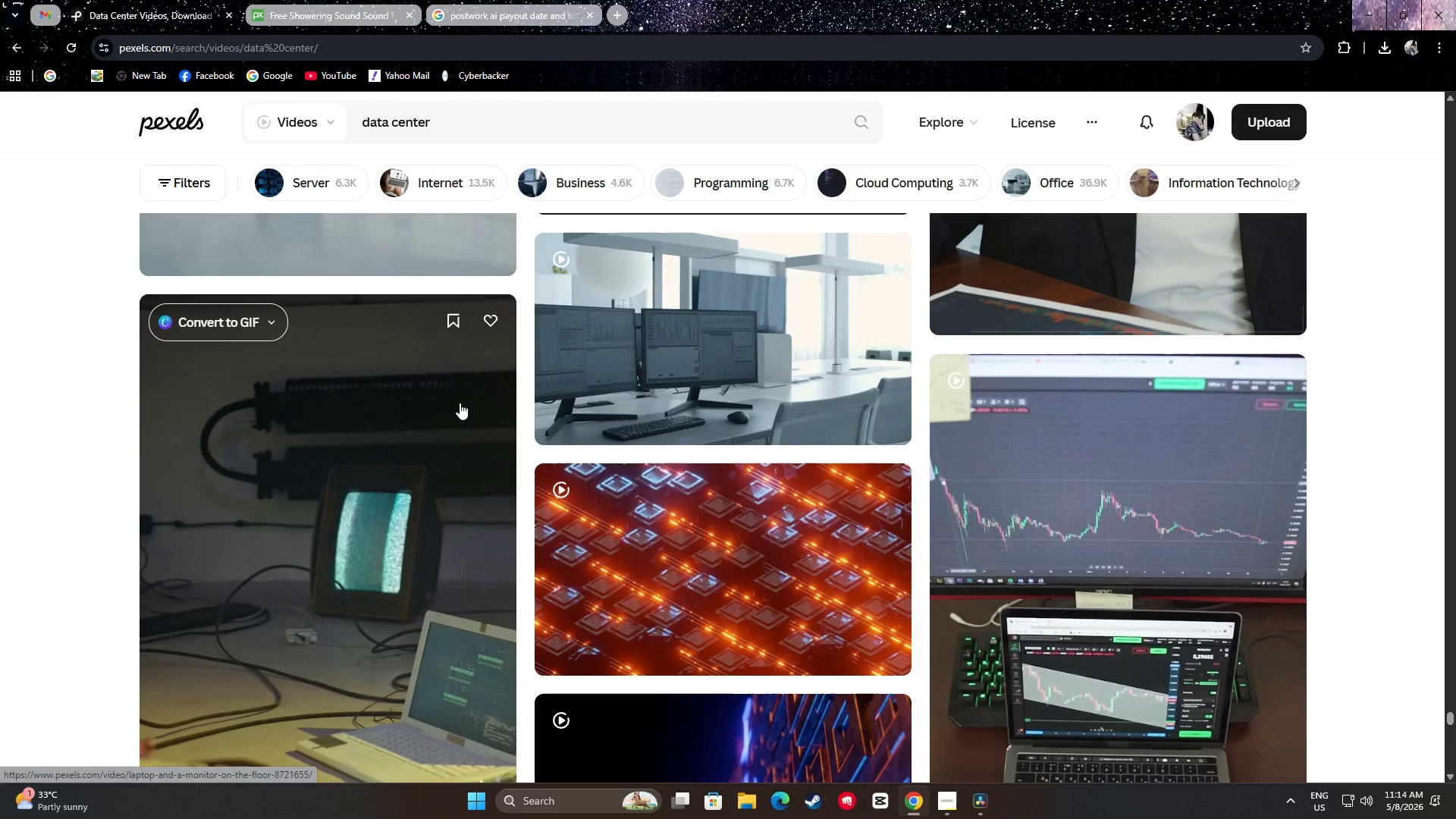 
scroll: coordinate [626, 334], scroll_direction: down, amount: 13.0
 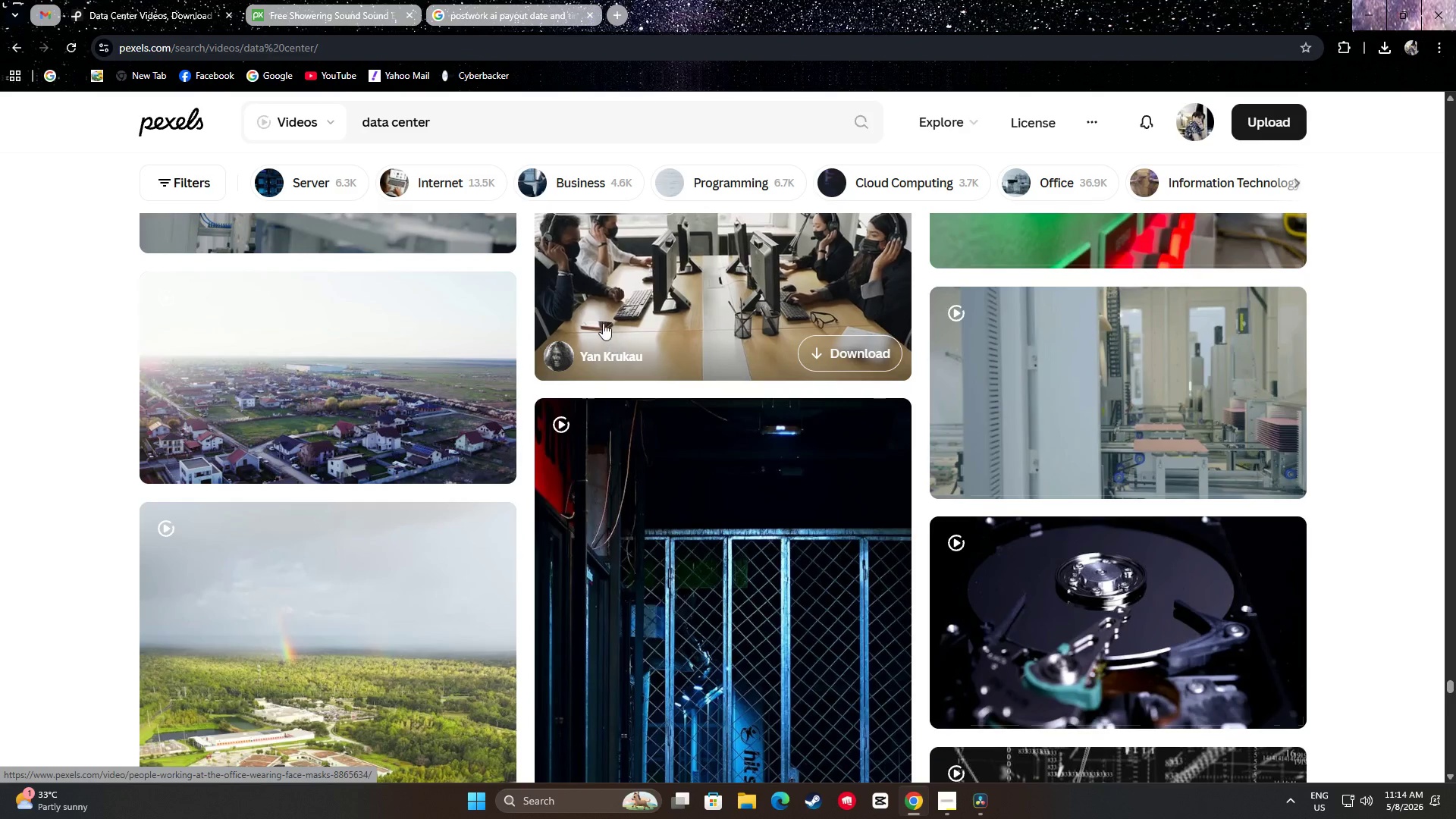 
scroll: coordinate [604, 322], scroll_direction: up, amount: 1.0
 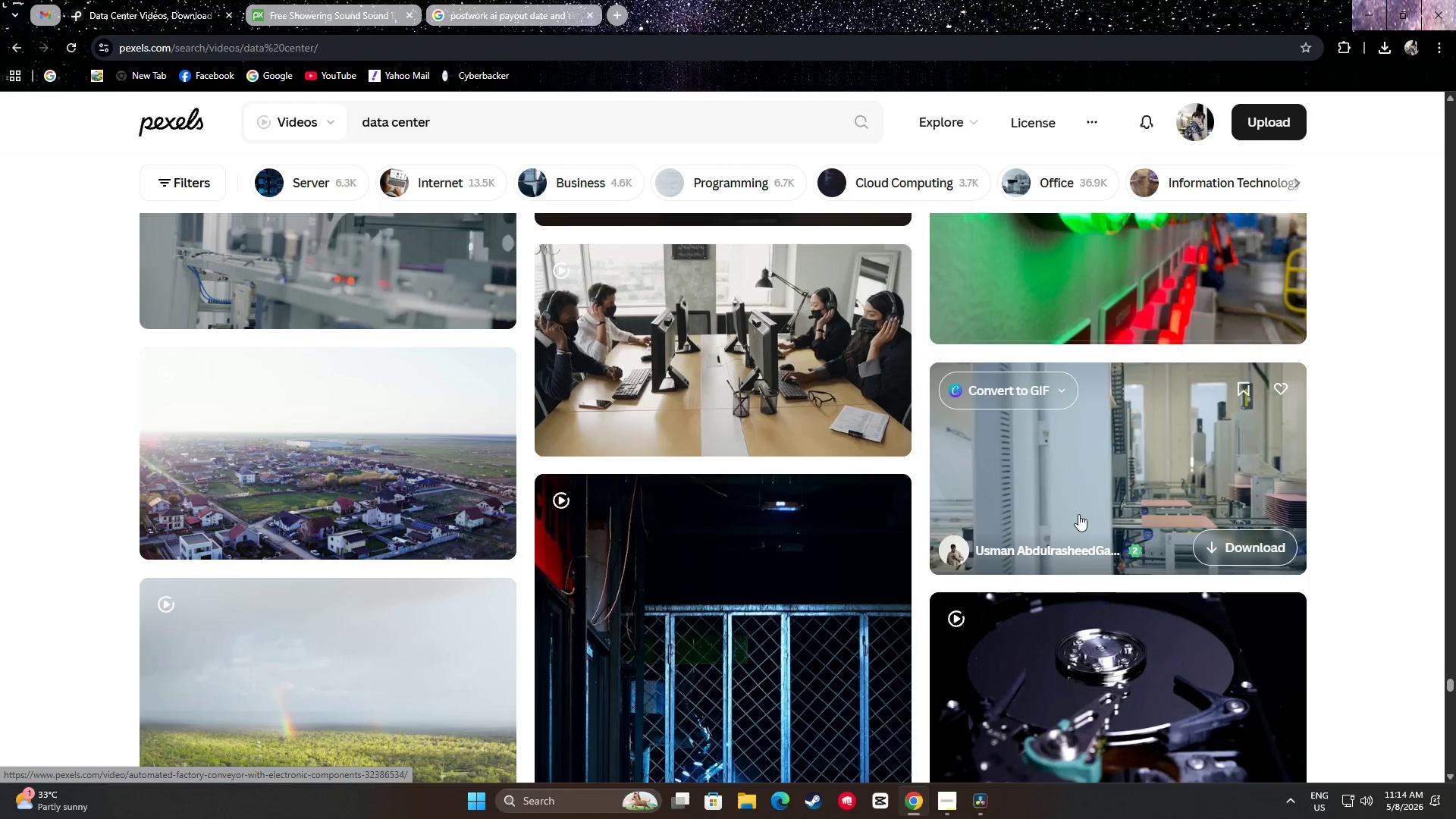 
scroll: coordinate [1417, 524], scroll_direction: down, amount: 39.0
 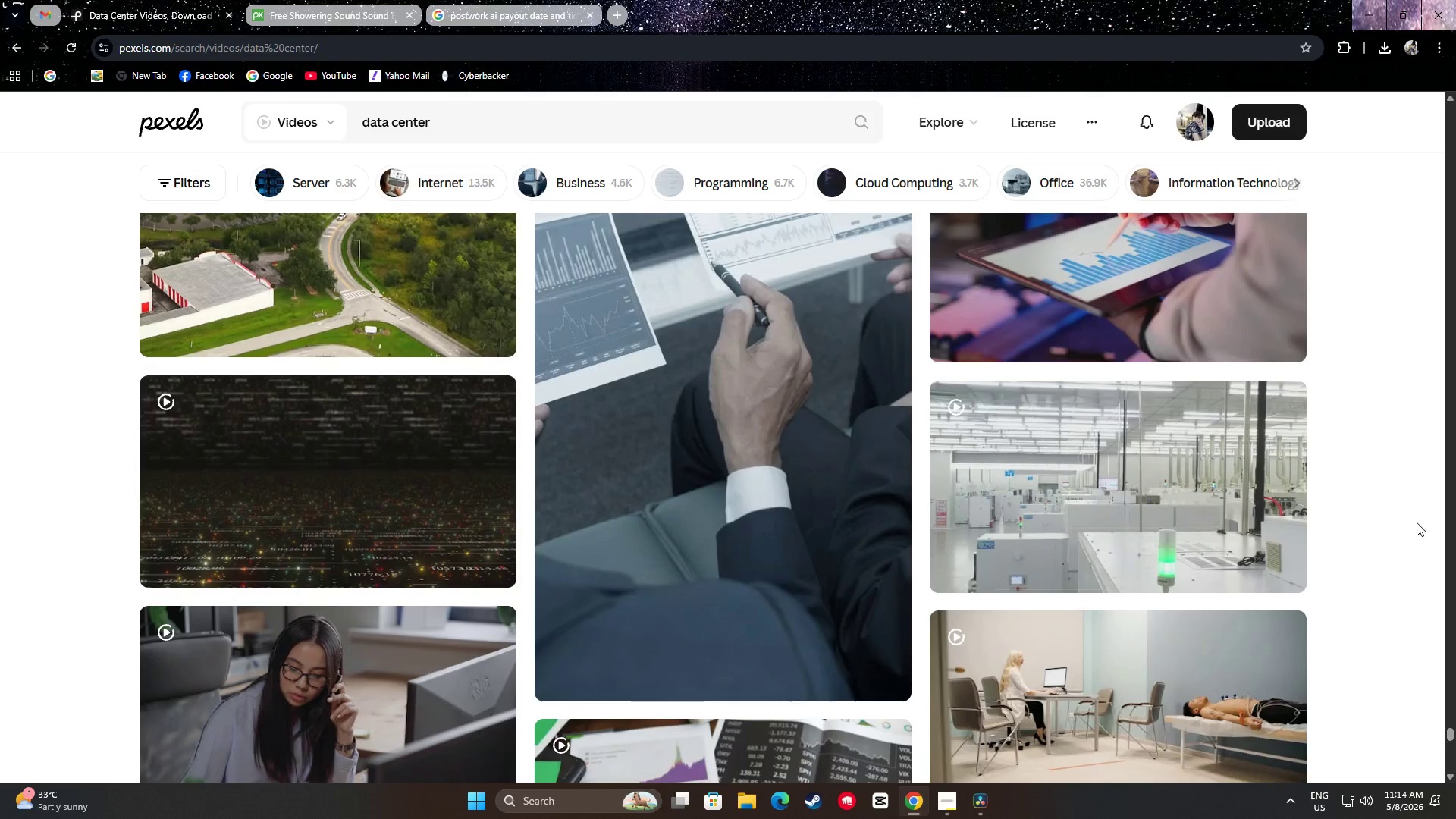 
scroll: coordinate [1418, 460], scroll_direction: down, amount: 21.0
 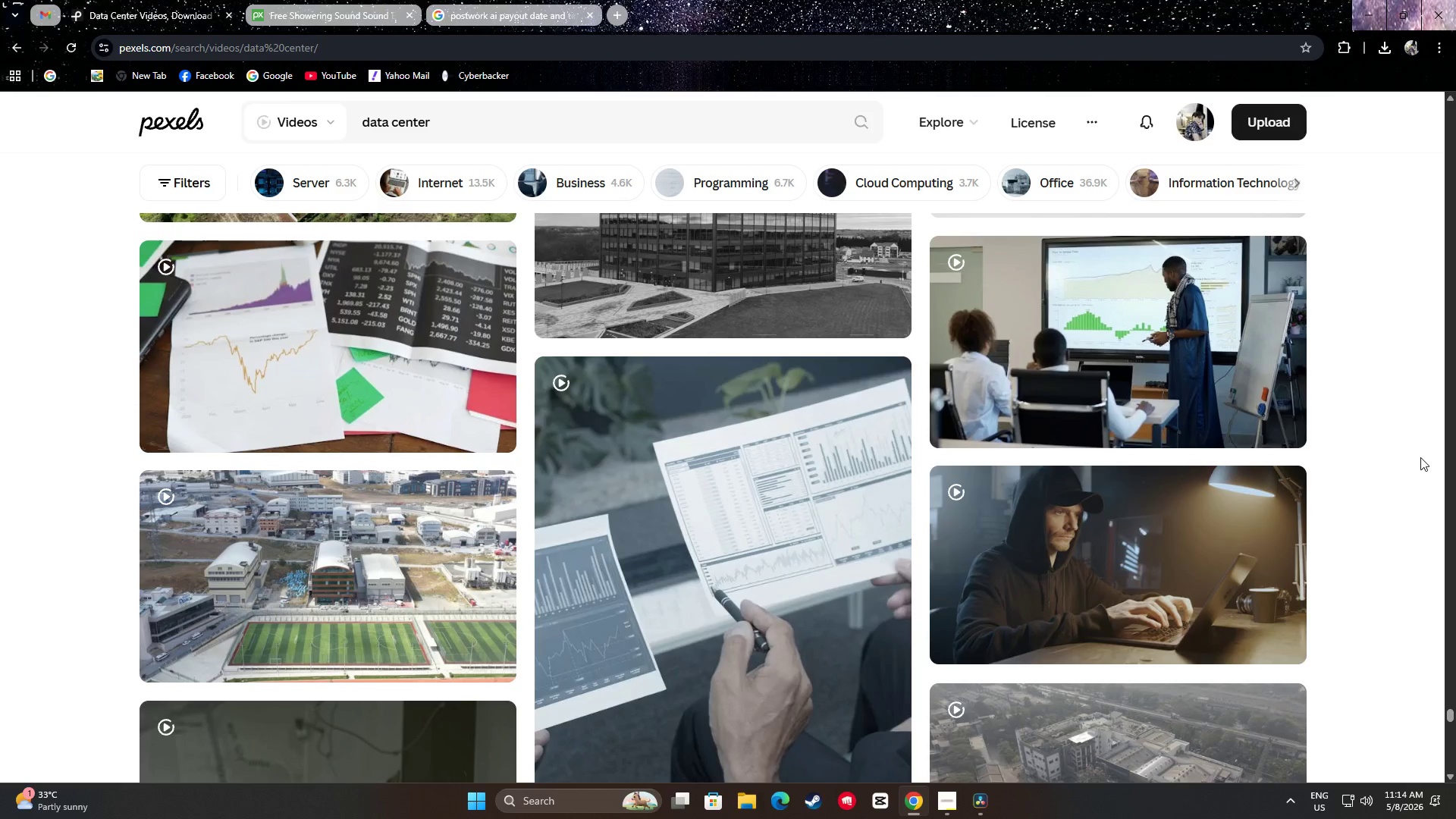 
scroll: coordinate [1420, 458], scroll_direction: up, amount: 1.0
 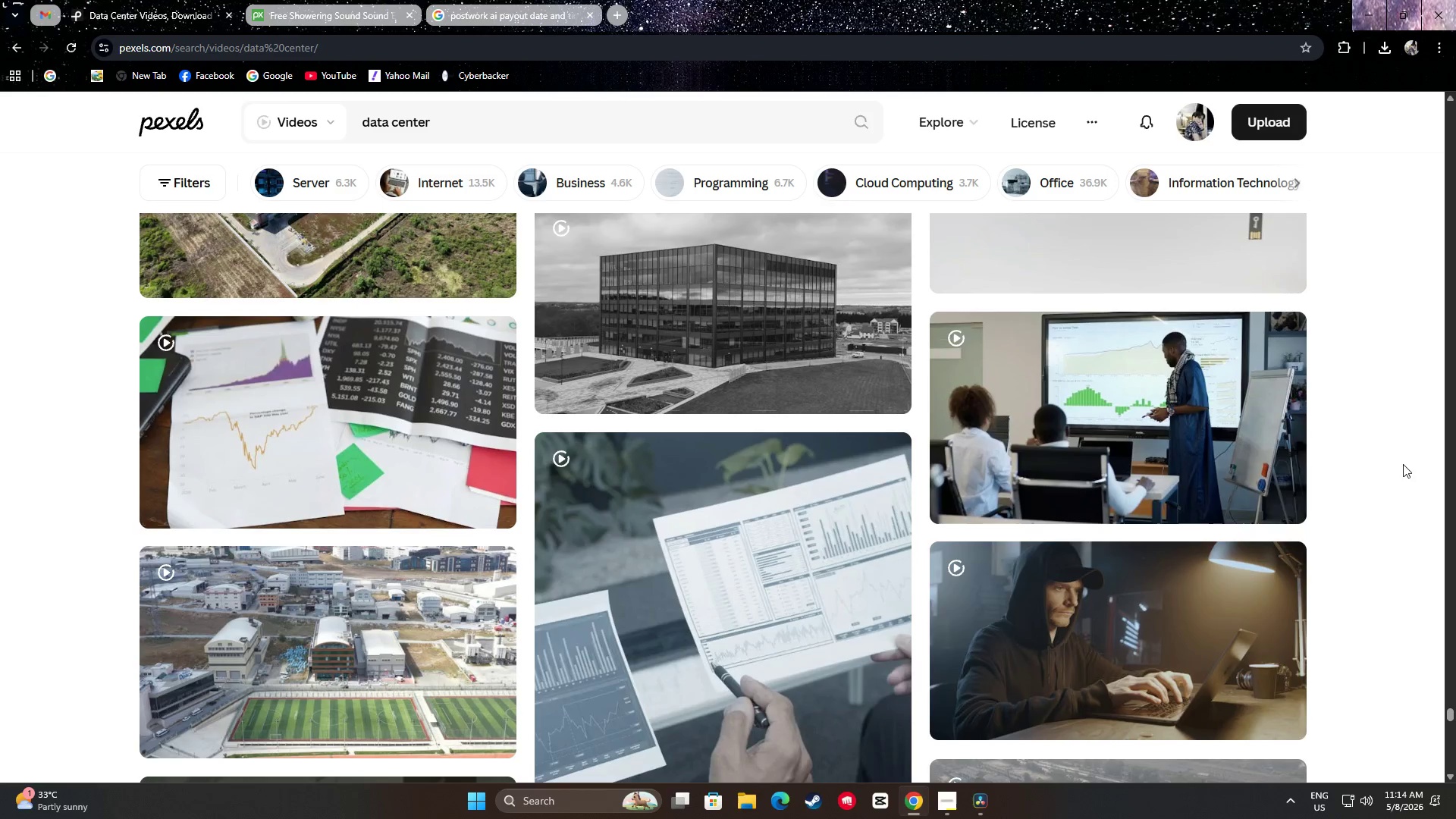 
mouse_move([1163, 446])
 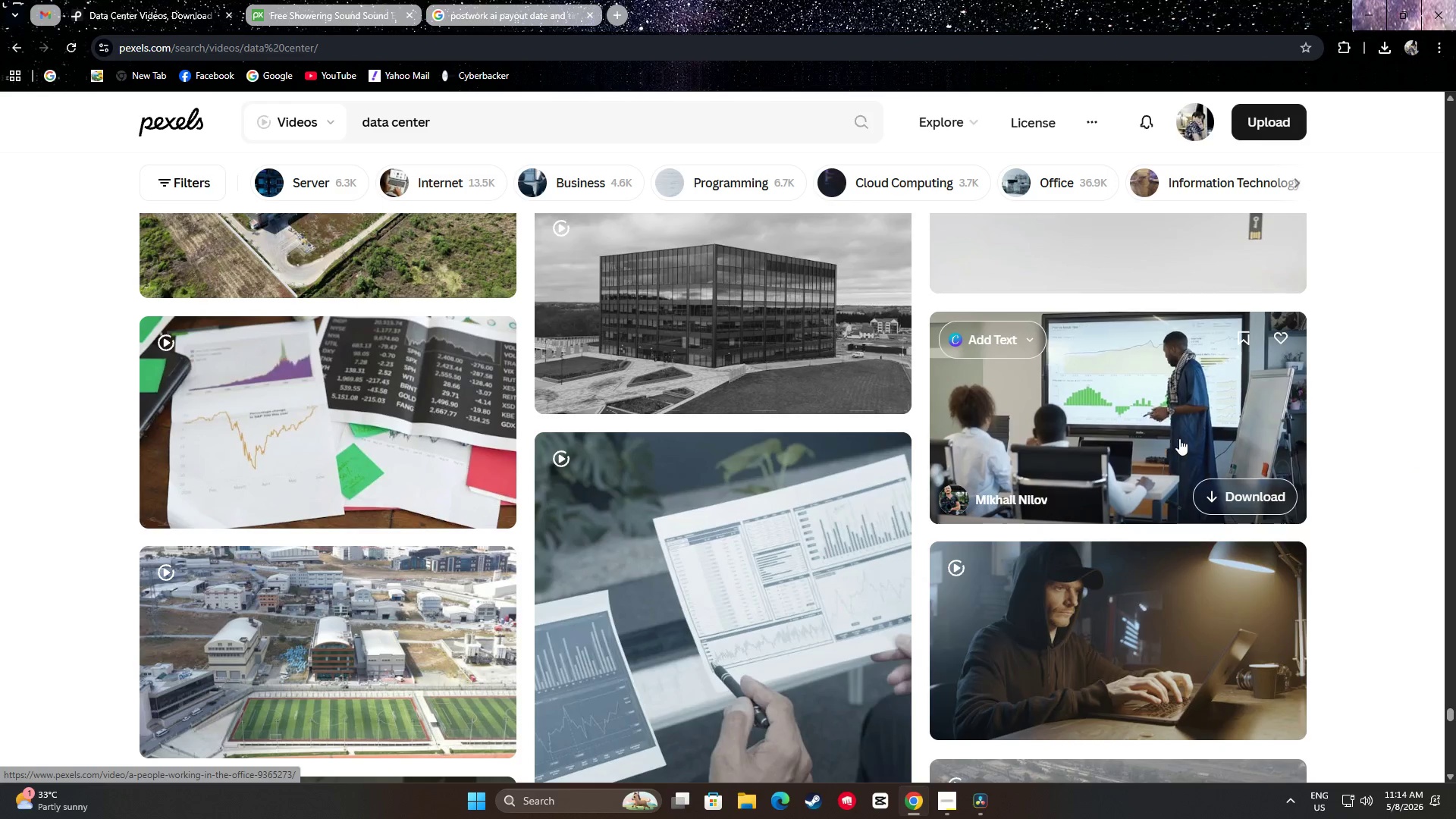 
scroll: coordinate [1388, 446], scroll_direction: down, amount: 34.0
 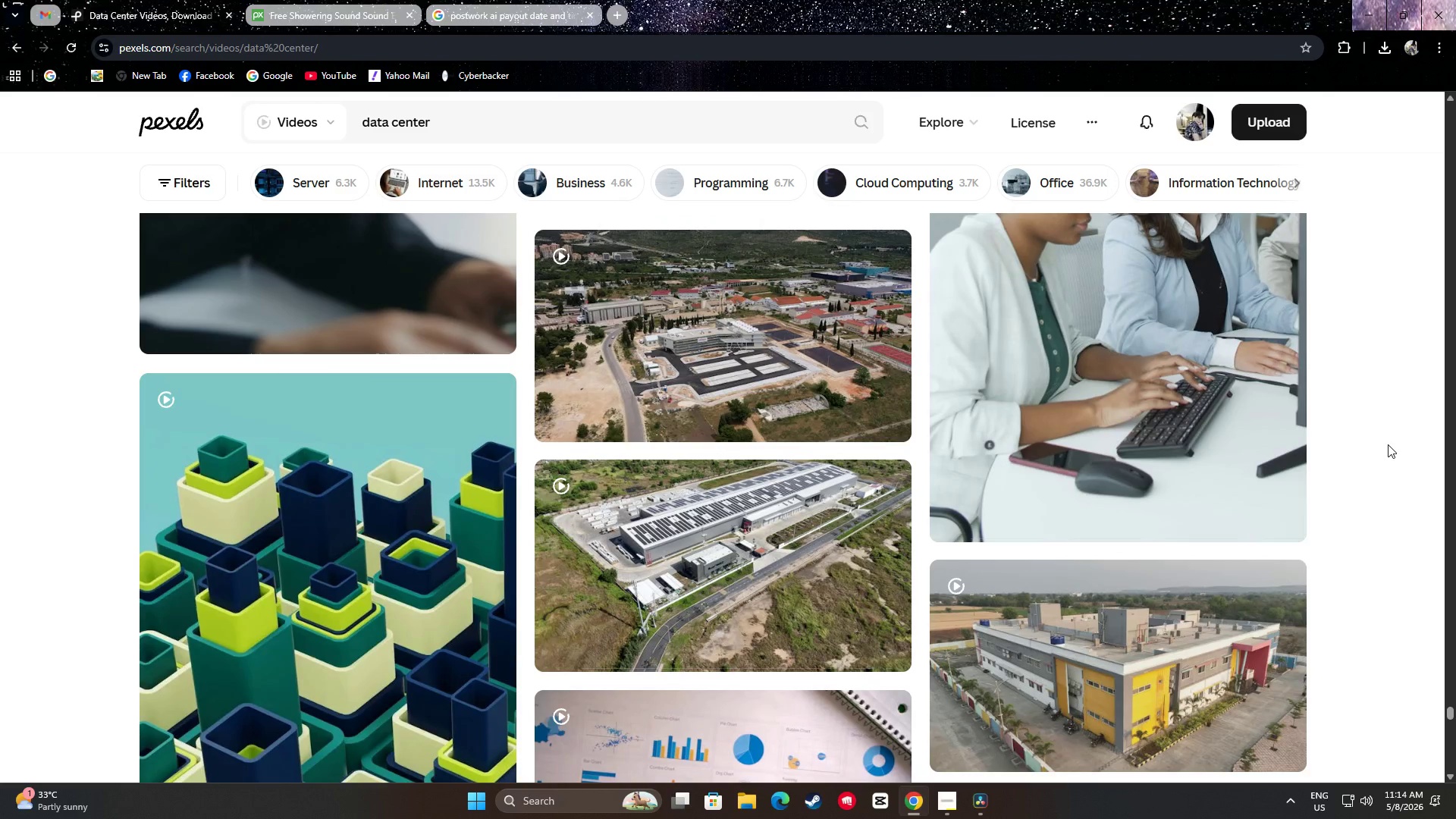 
scroll: coordinate [1360, 444], scroll_direction: down, amount: 7.0
 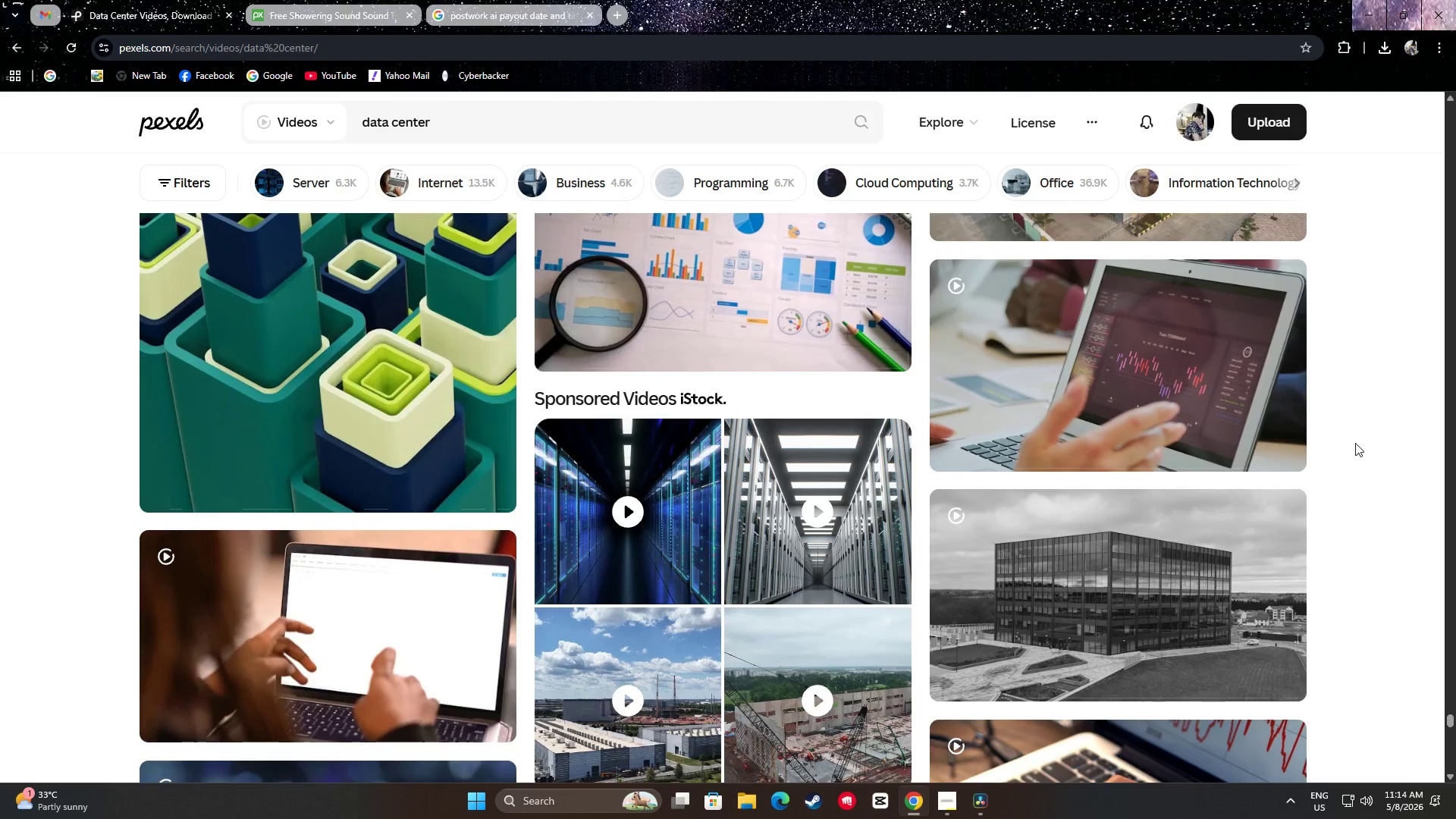 
scroll: coordinate [1382, 393], scroll_direction: none, amount: 0.0
 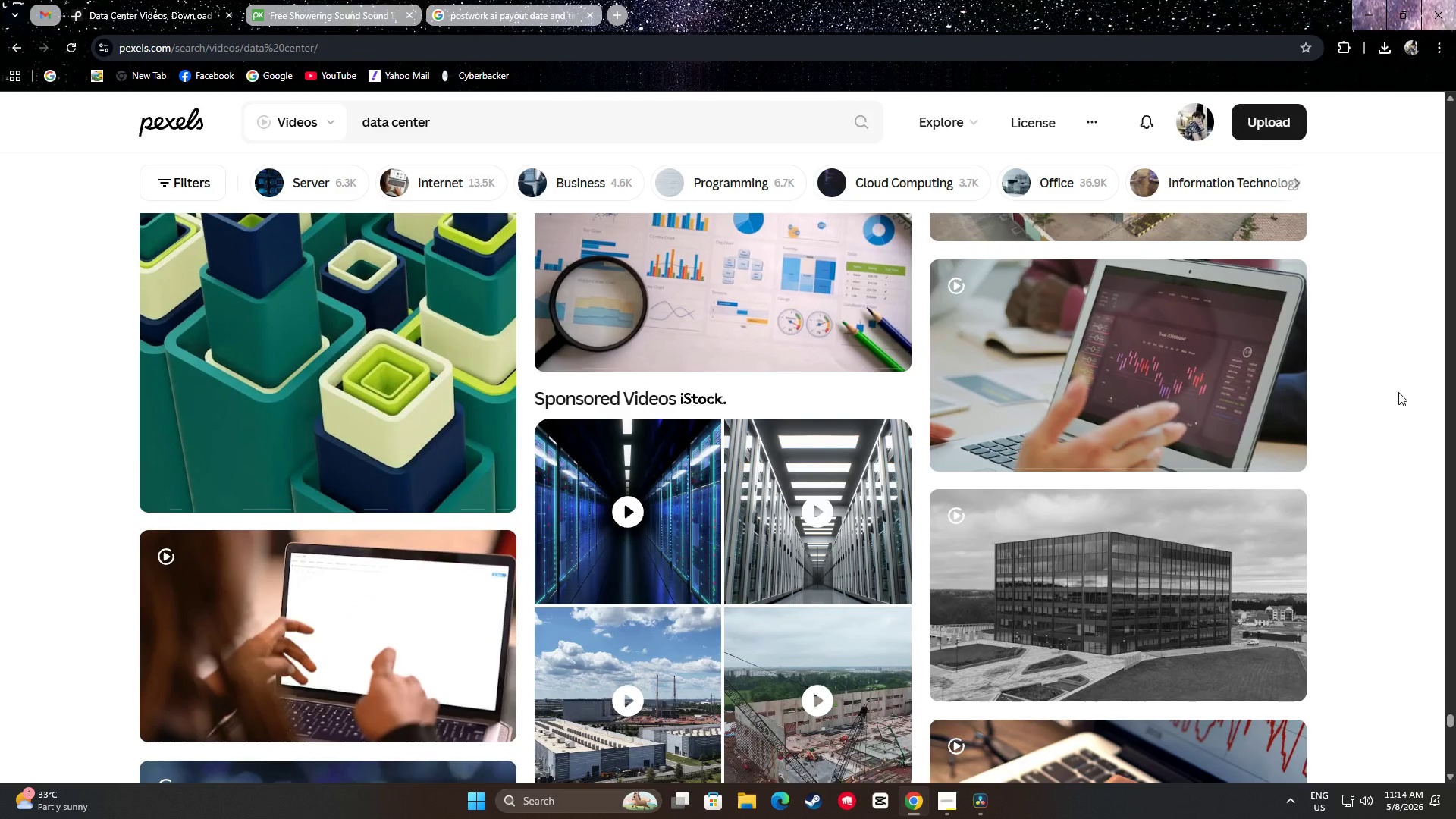 
scroll: coordinate [1386, 379], scroll_direction: down, amount: 16.0
 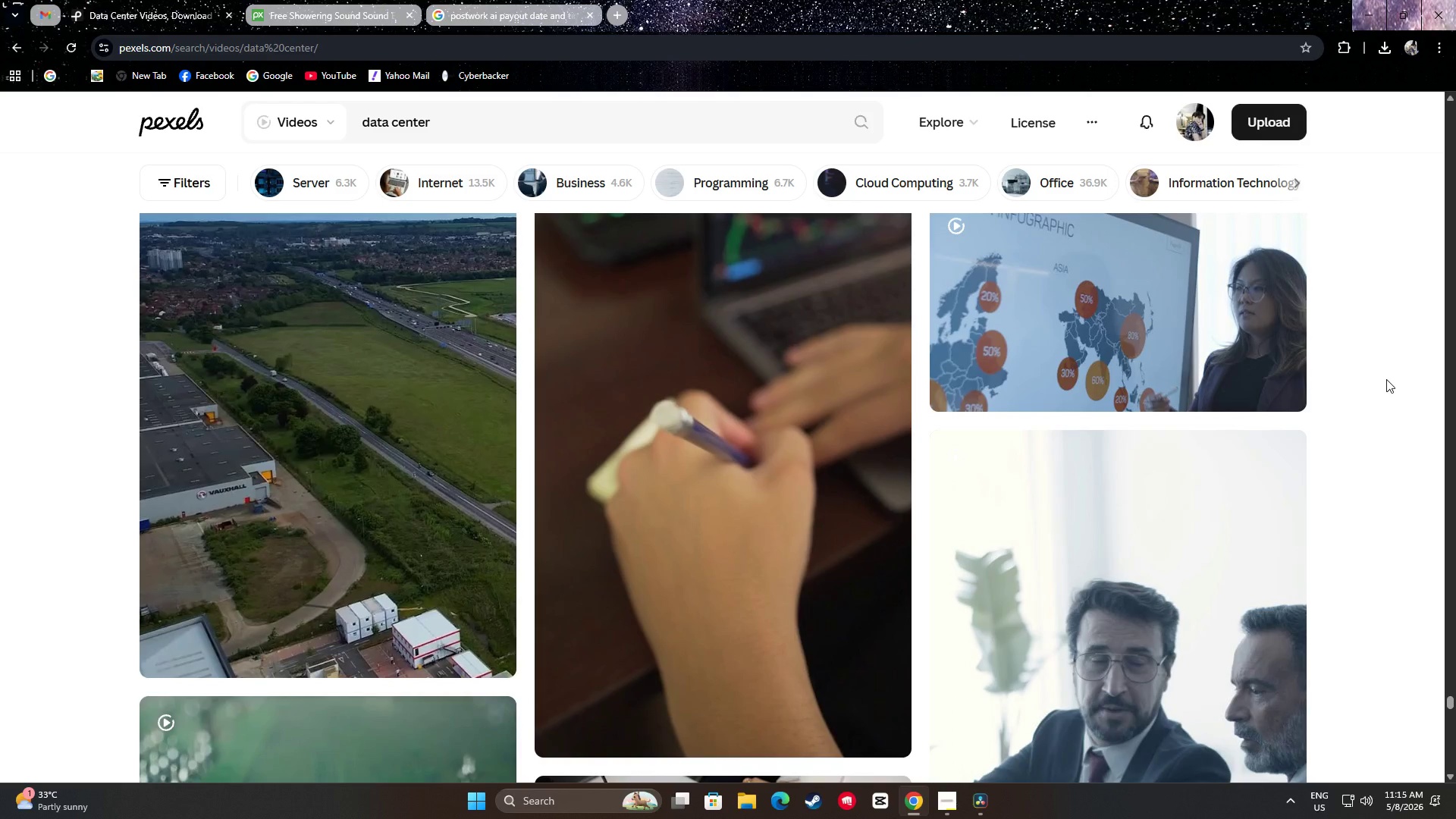 
scroll: coordinate [1386, 378], scroll_direction: up, amount: 1.0
 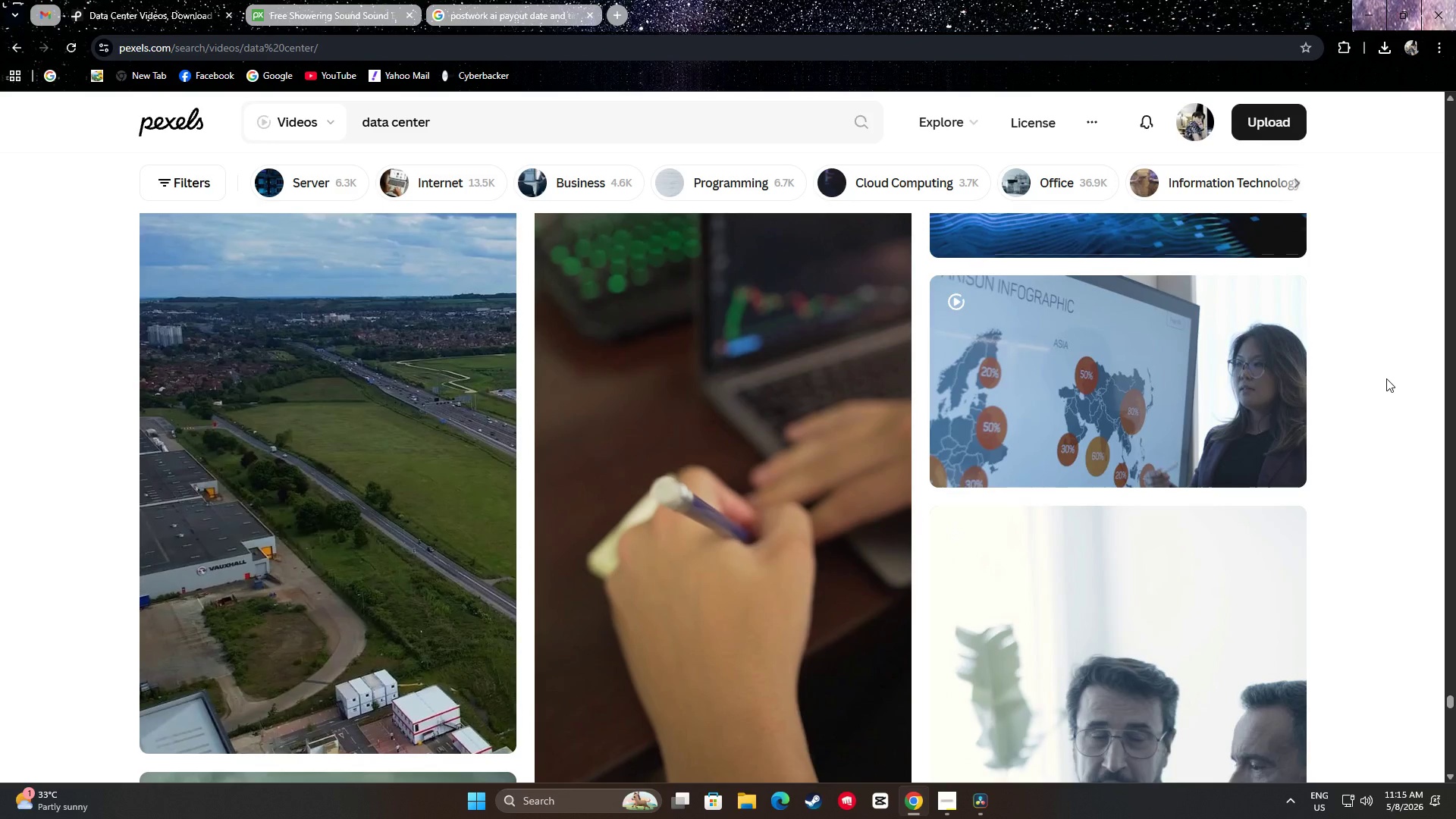 
scroll: coordinate [1386, 378], scroll_direction: down, amount: 5.0
 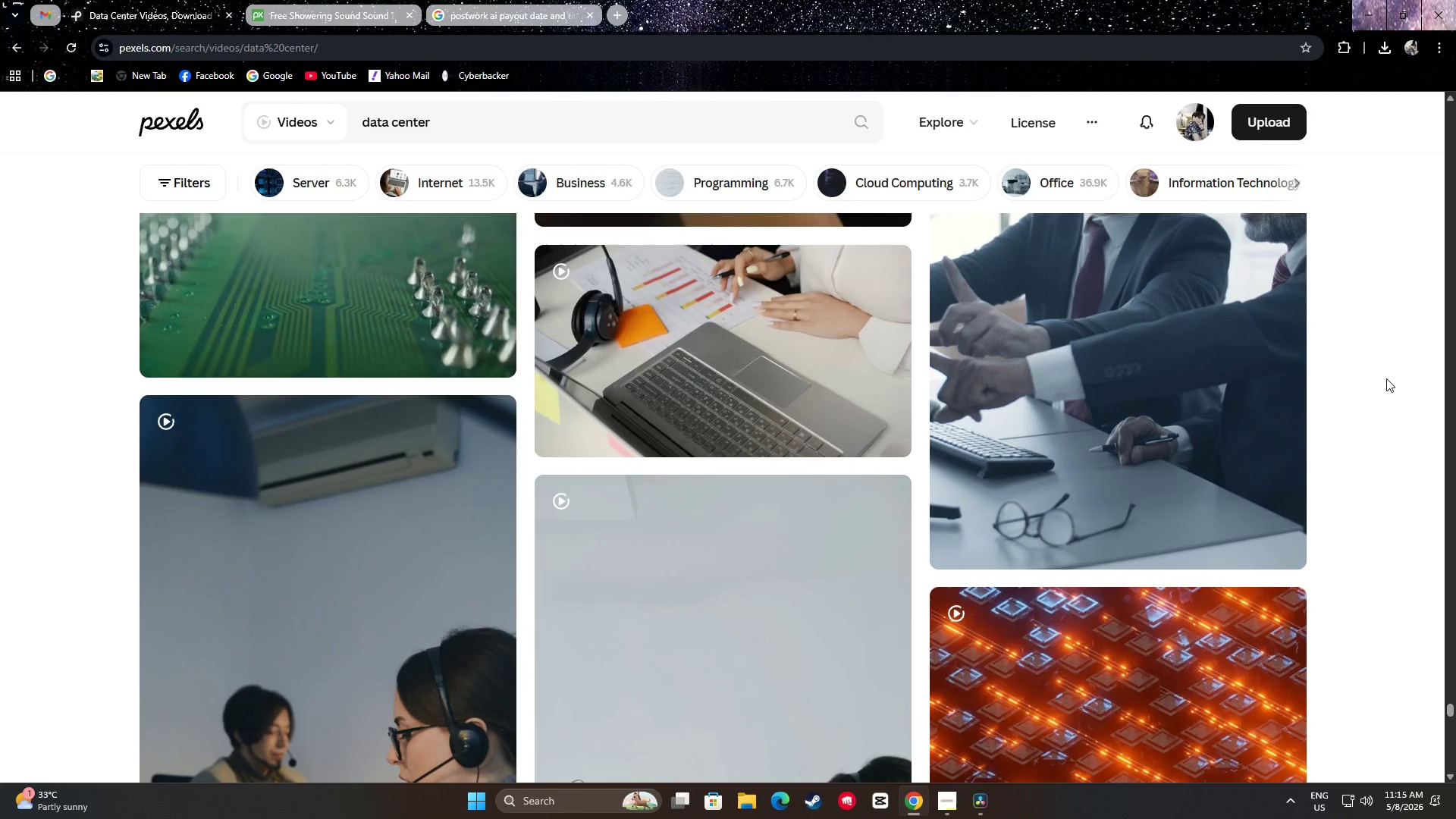 
scroll: coordinate [1352, 357], scroll_direction: up, amount: 2.0
 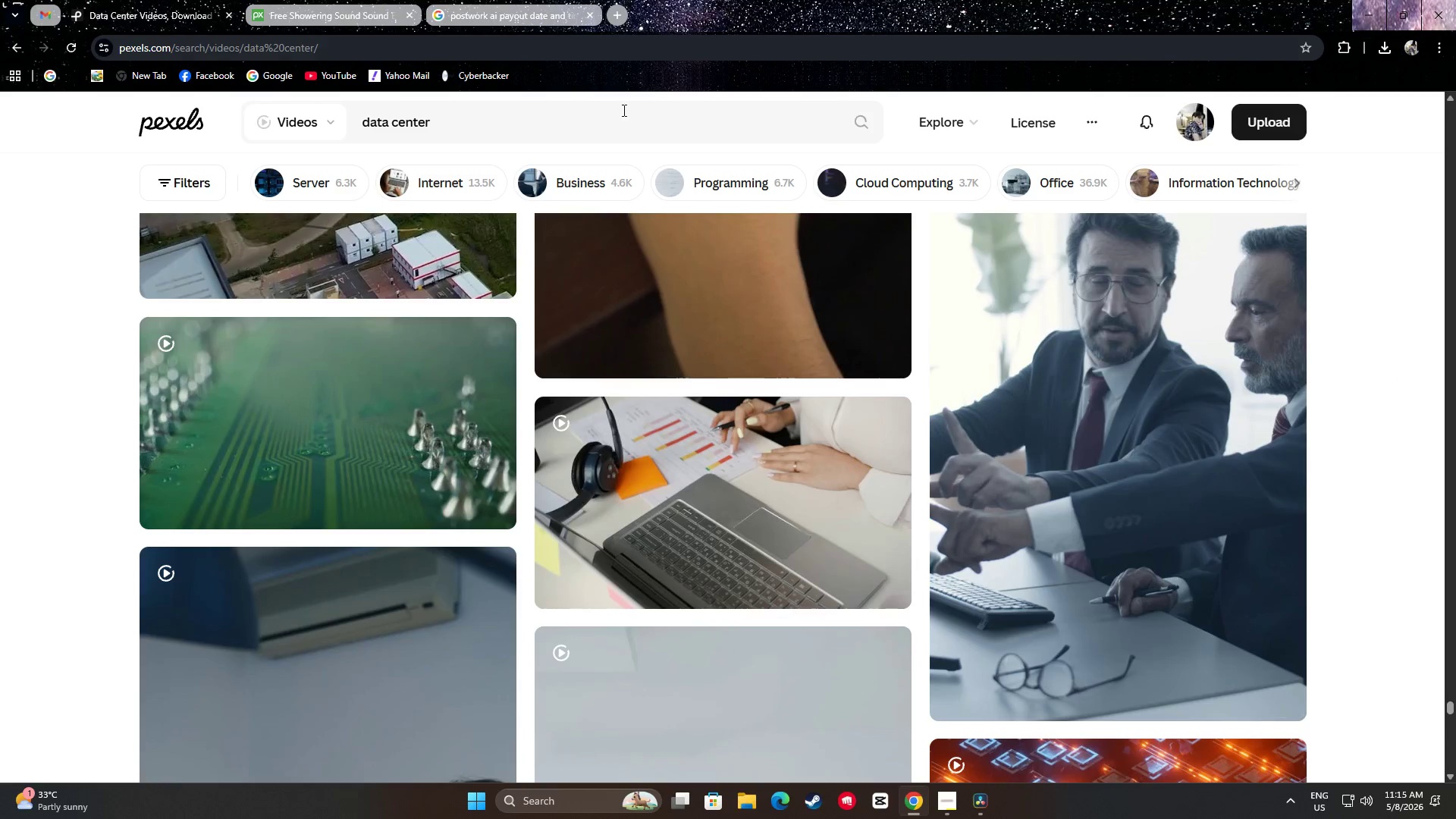 
left_click_drag(start_coordinate=[628, 135], to_coordinate=[613, 135])
 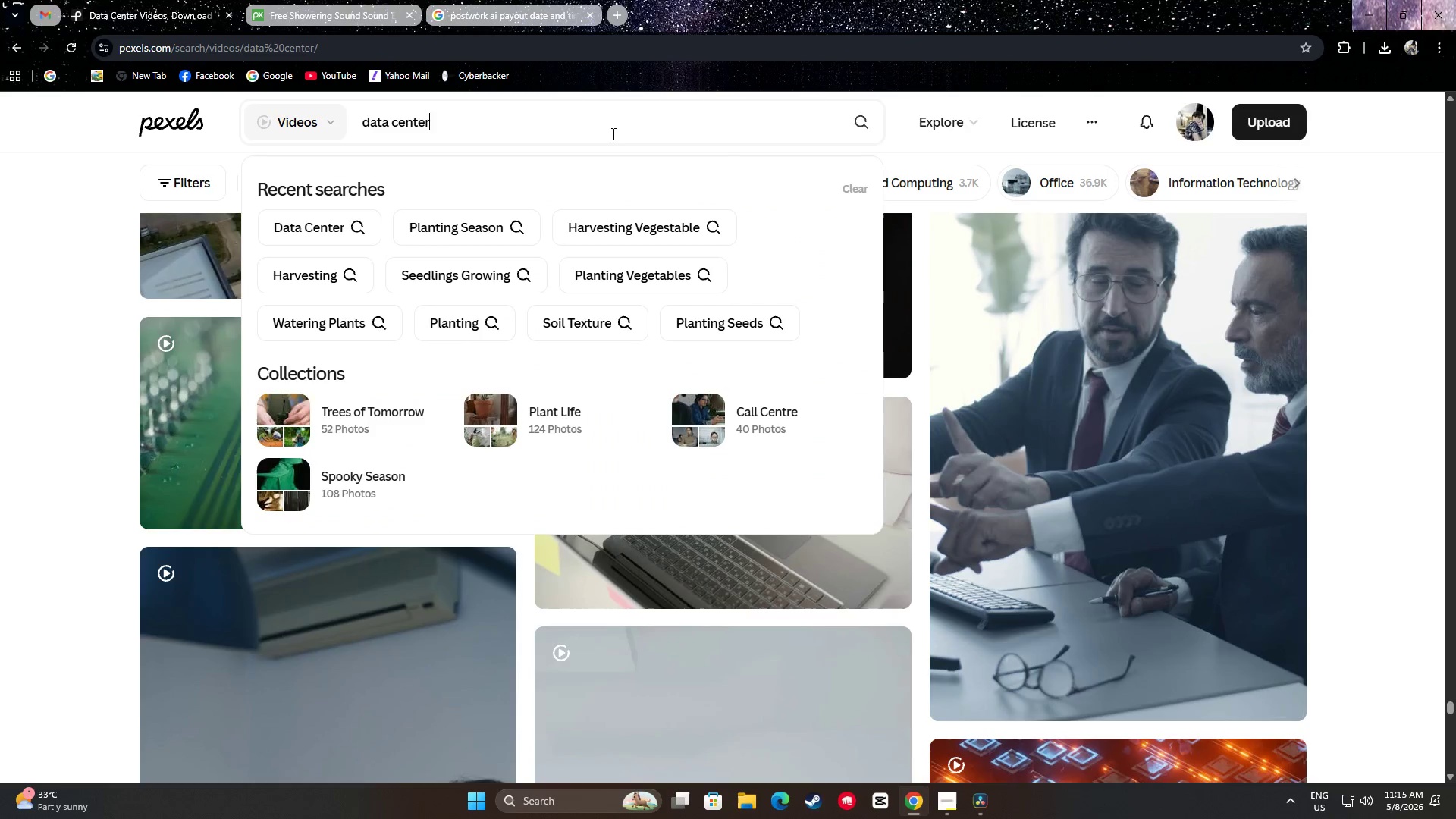 
key(Control+A)
 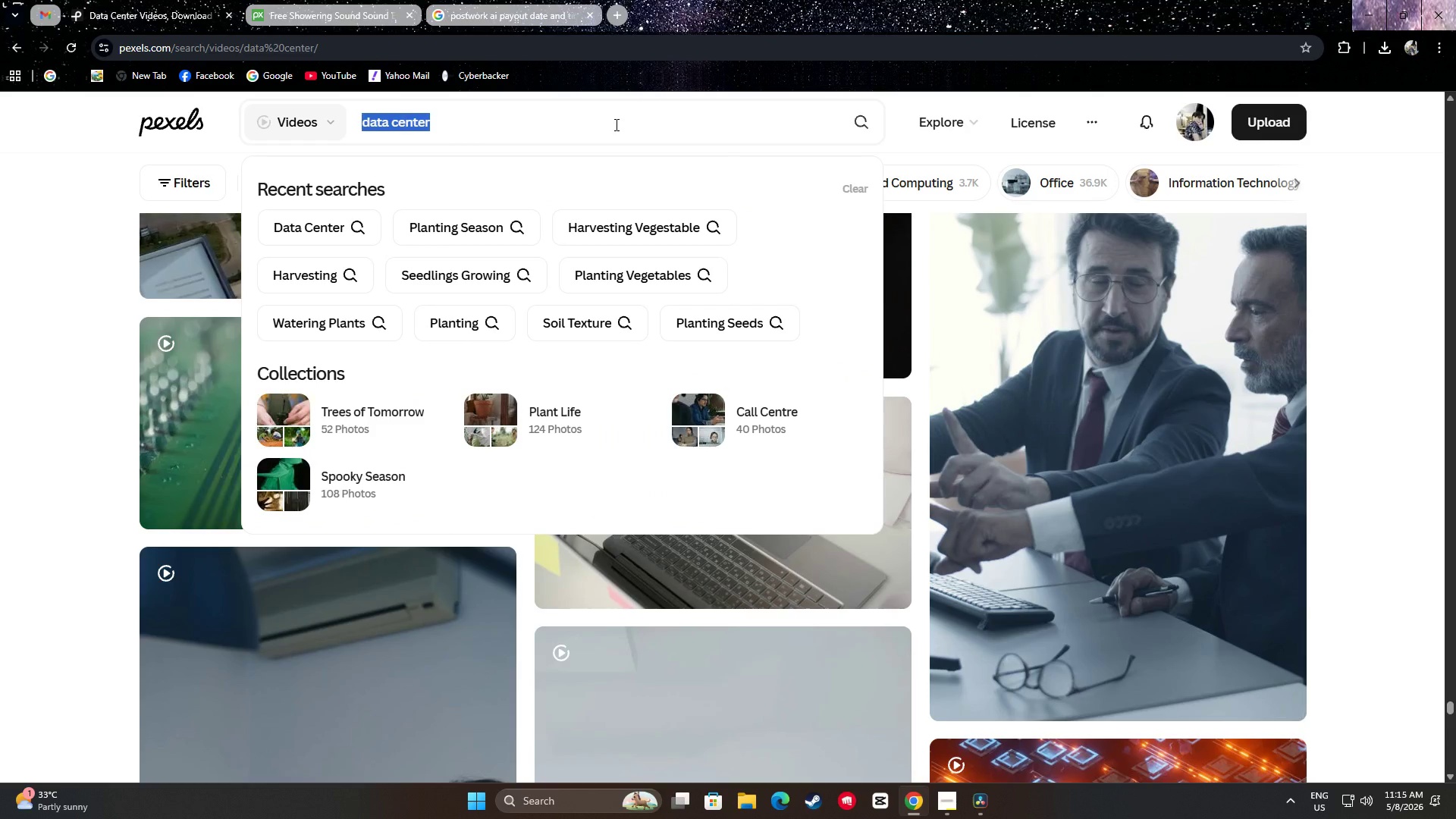 
key(Backspace)
type(server rak)
key(Backspace)
type(ck)
 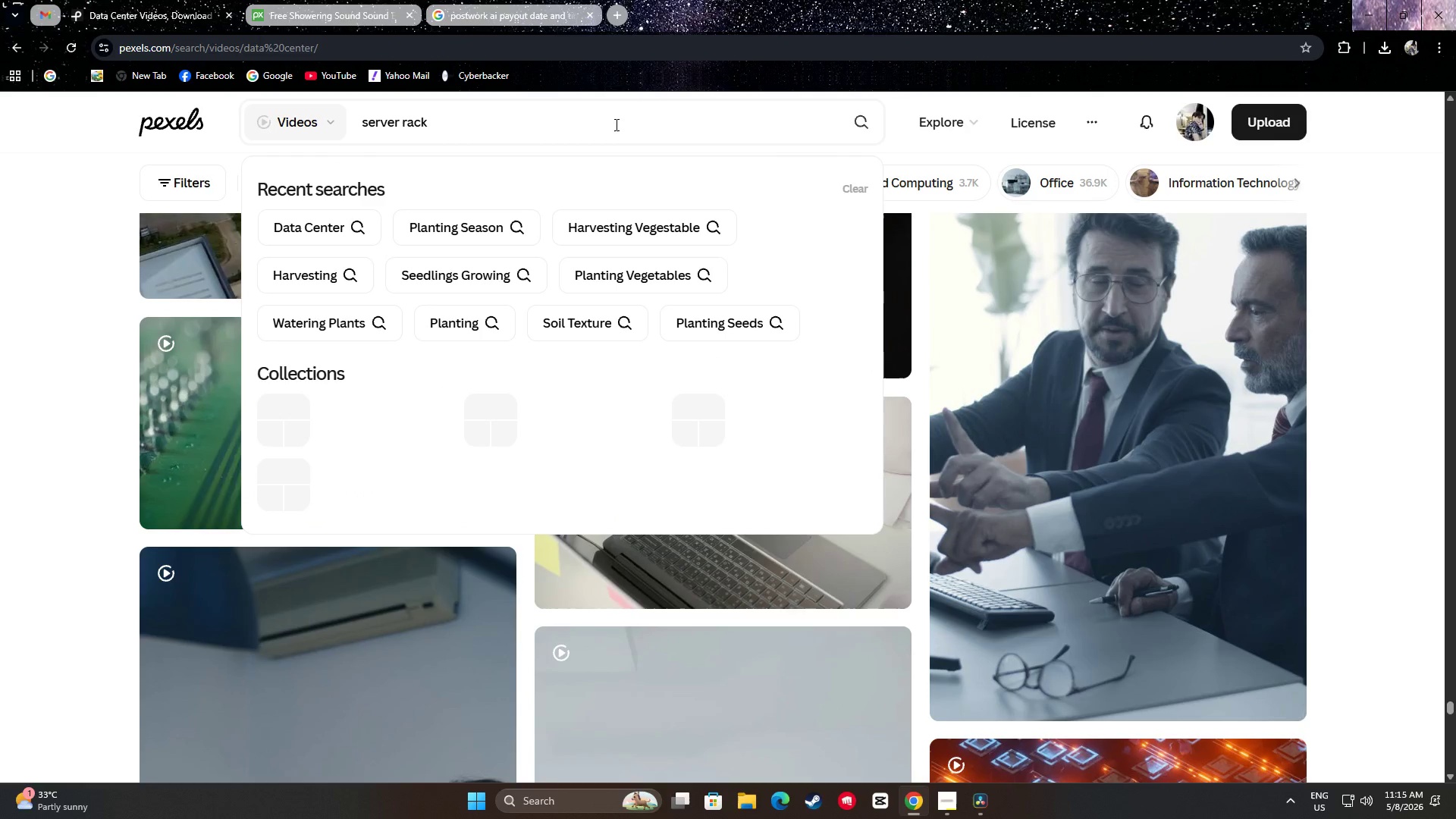 
key(Enter)
 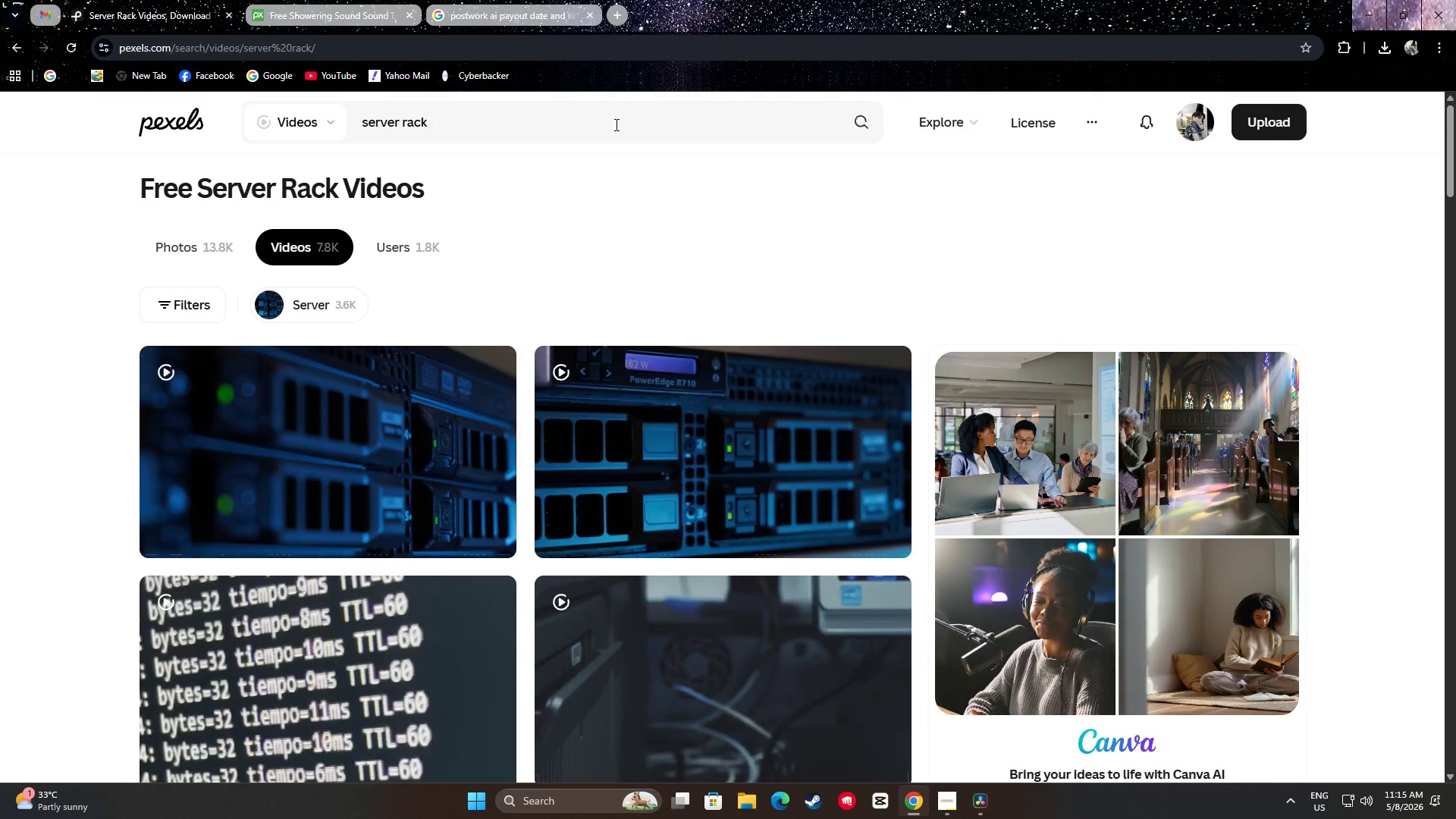 
scroll: coordinate [713, 360], scroll_direction: down, amount: 2.0
 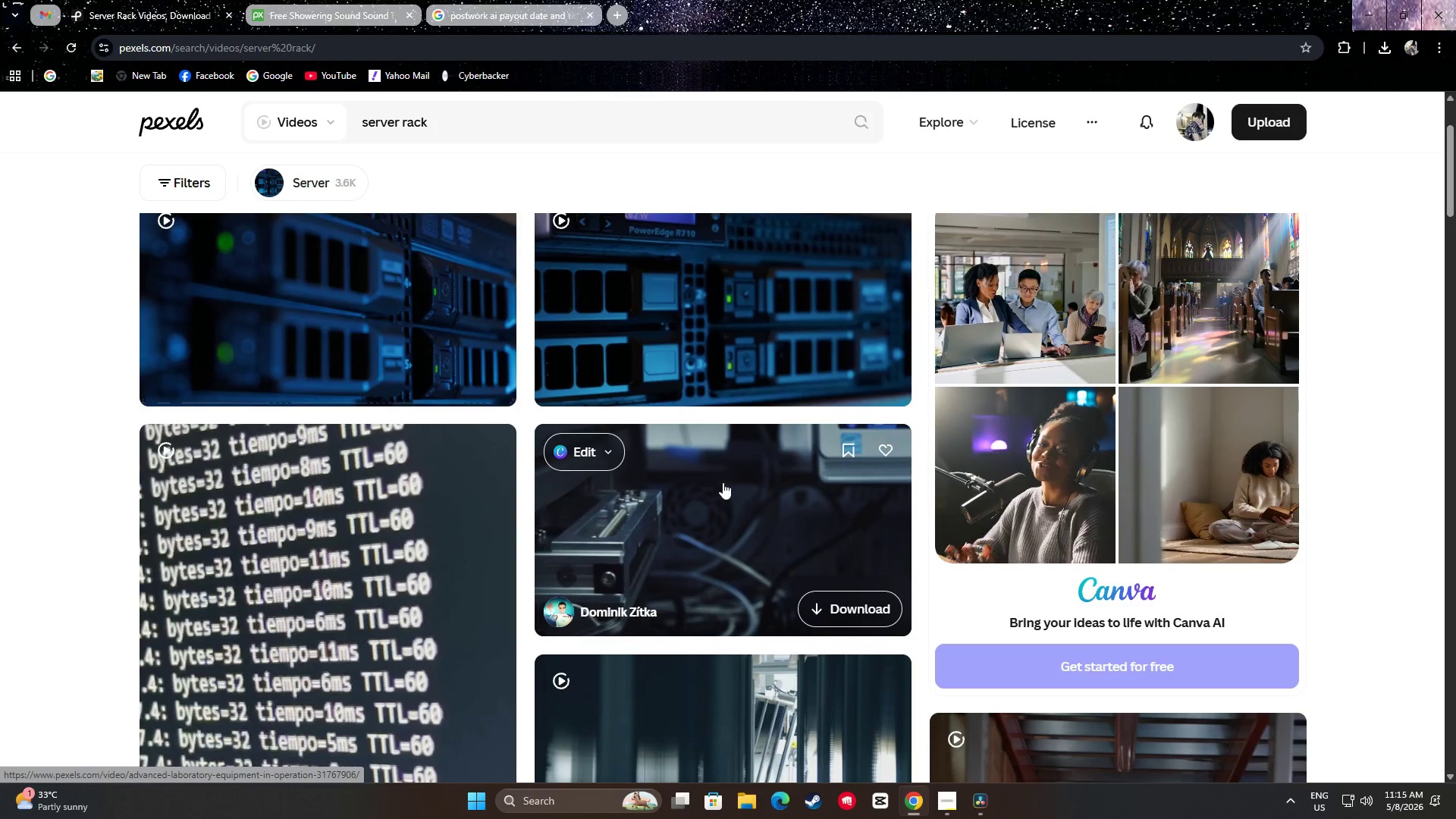 
wait(8.96)
 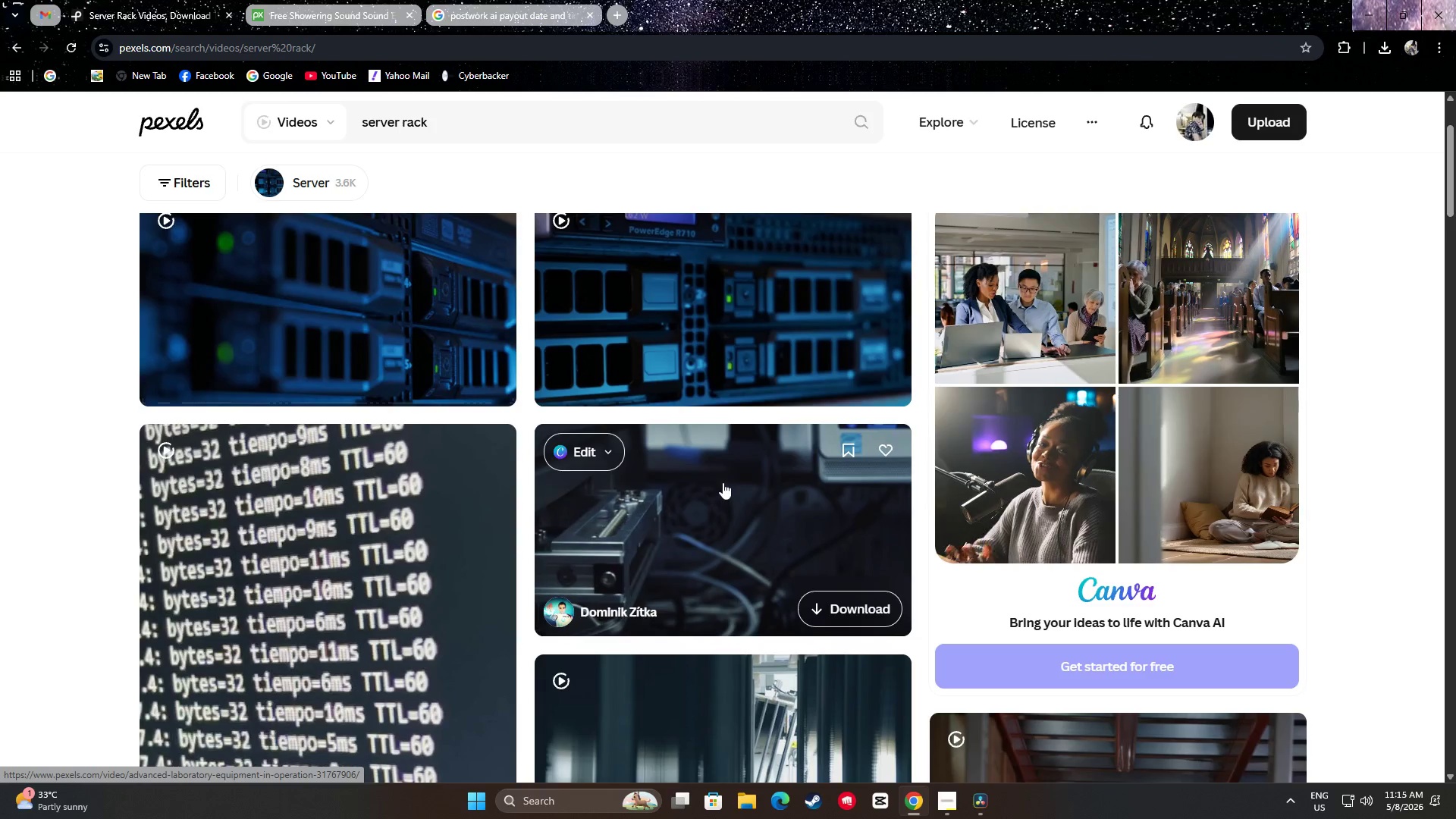 
scroll: coordinate [718, 399], scroll_direction: down, amount: 5.0
 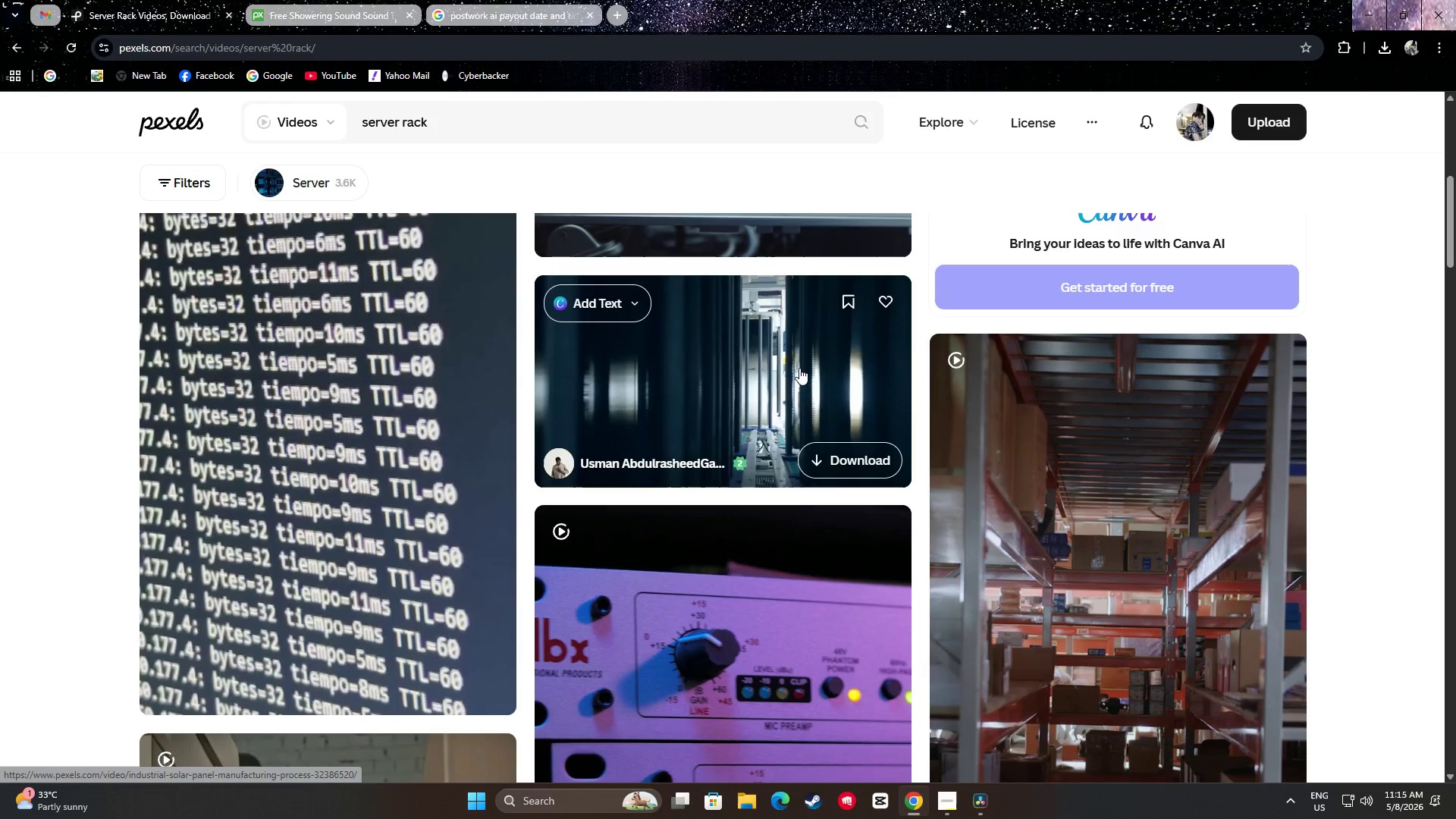 
wait(12.41)
 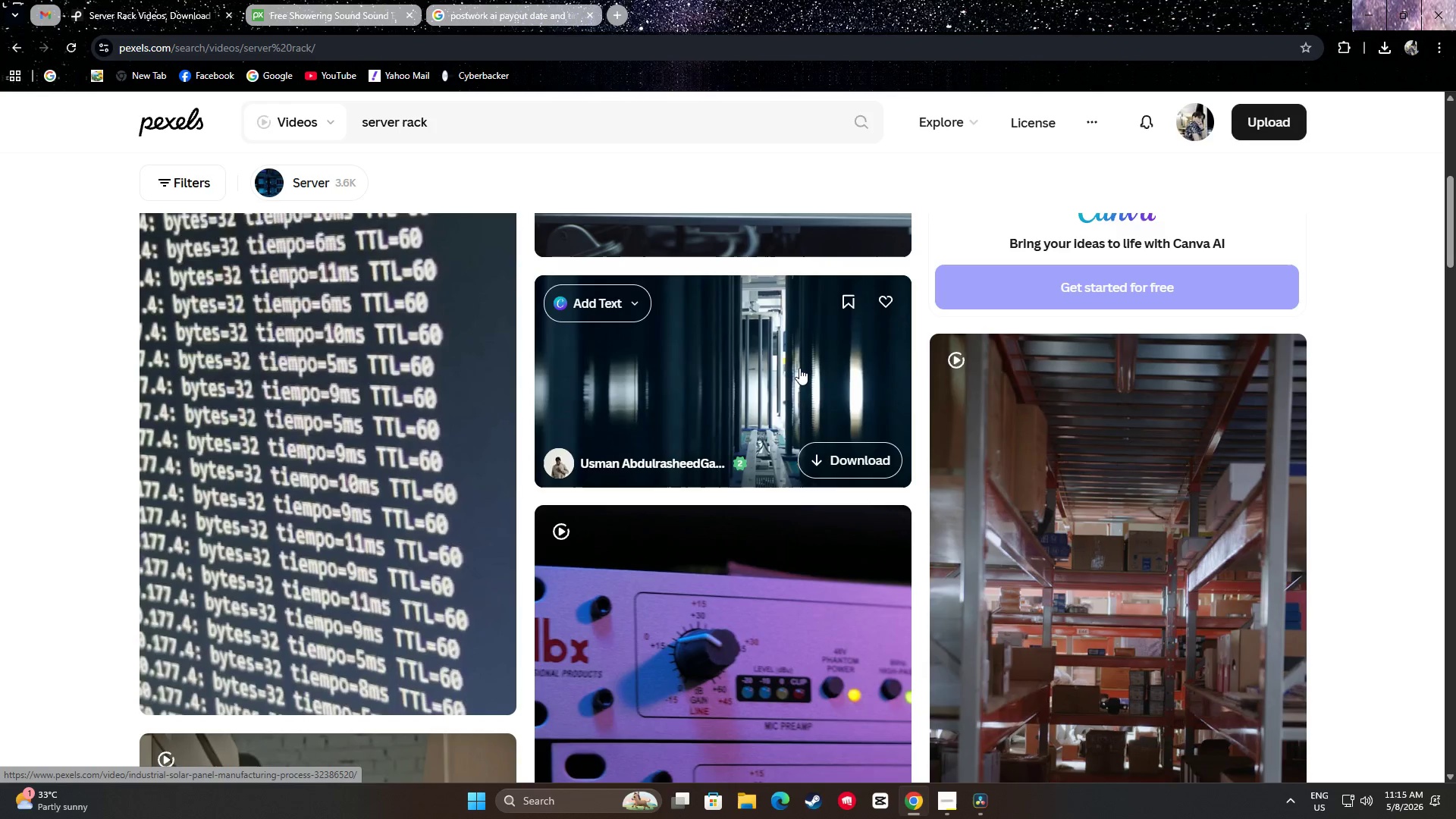 
scroll: coordinate [739, 318], scroll_direction: down, amount: 17.0
 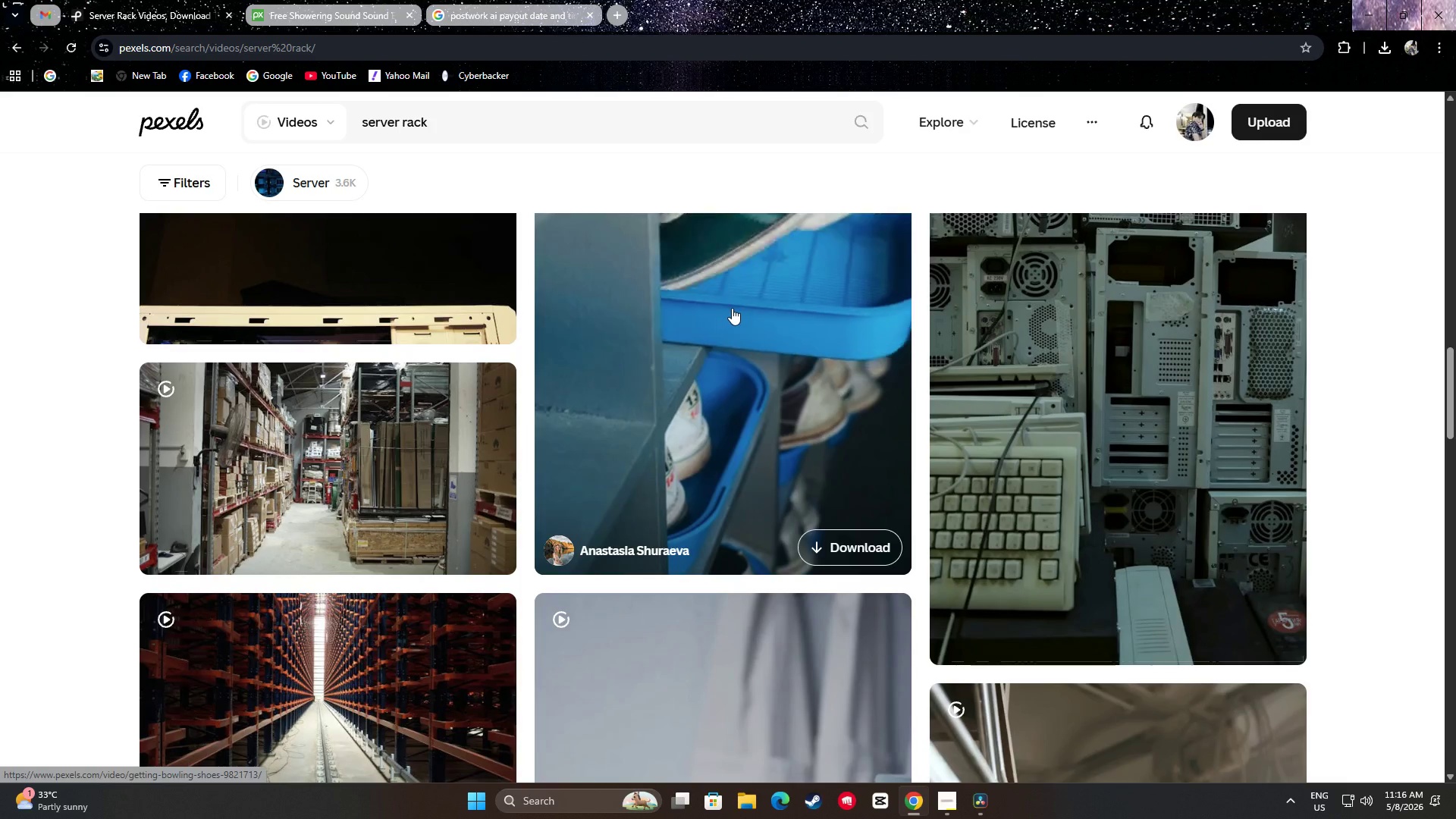 
wait(5.33)
 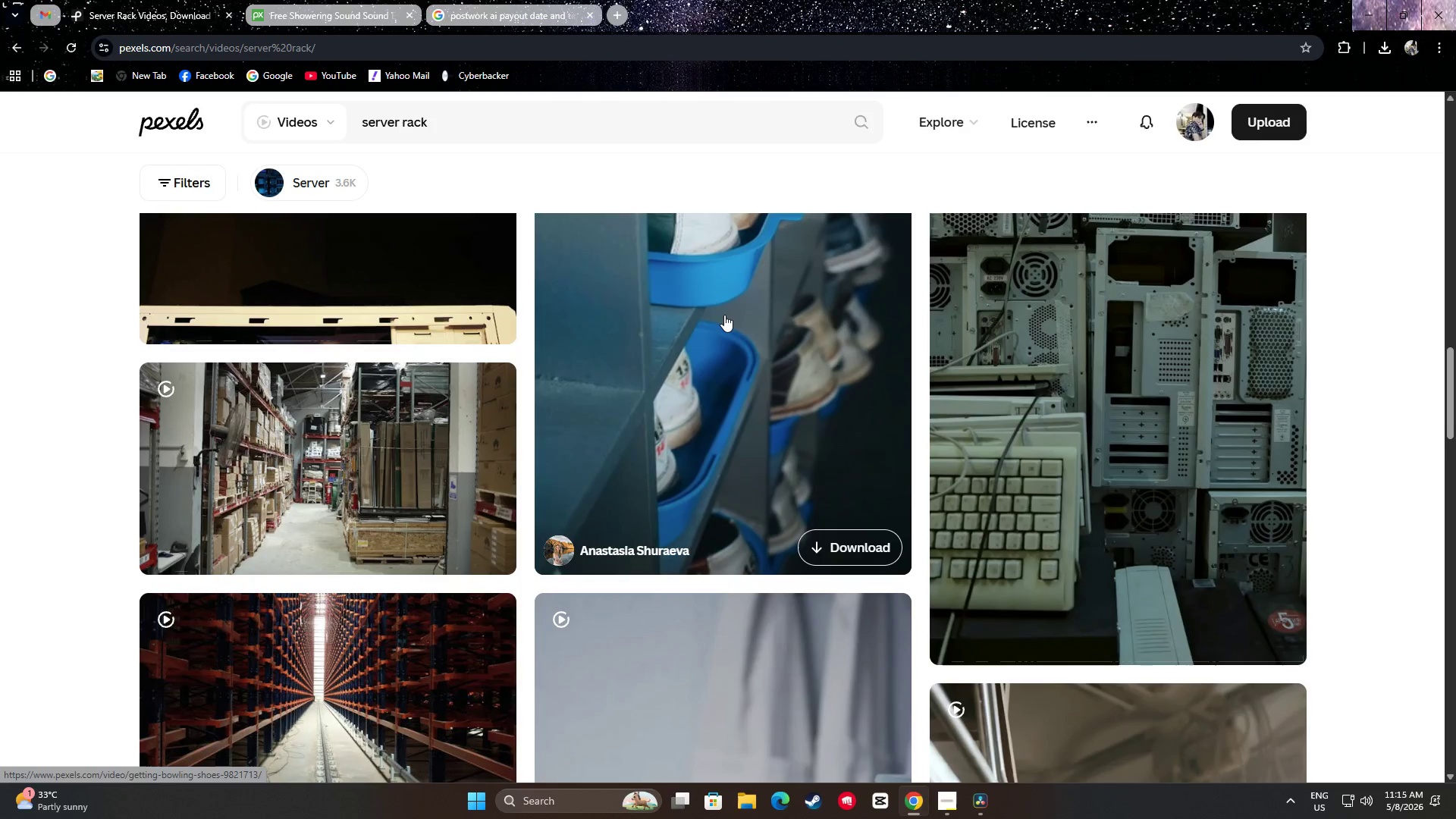 
scroll: coordinate [732, 327], scroll_direction: down, amount: 27.0
 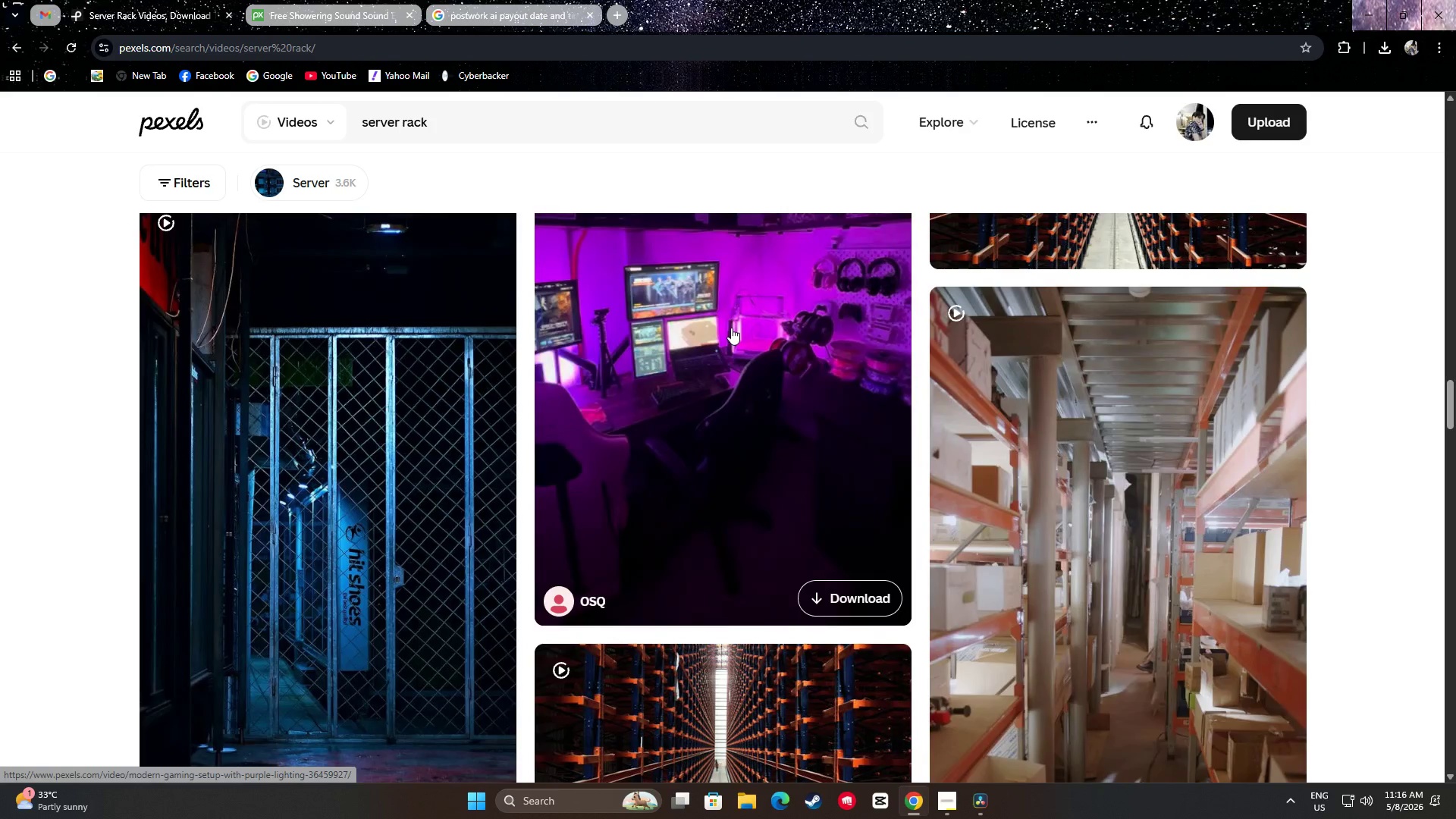 
scroll: coordinate [739, 399], scroll_direction: down, amount: 8.0
 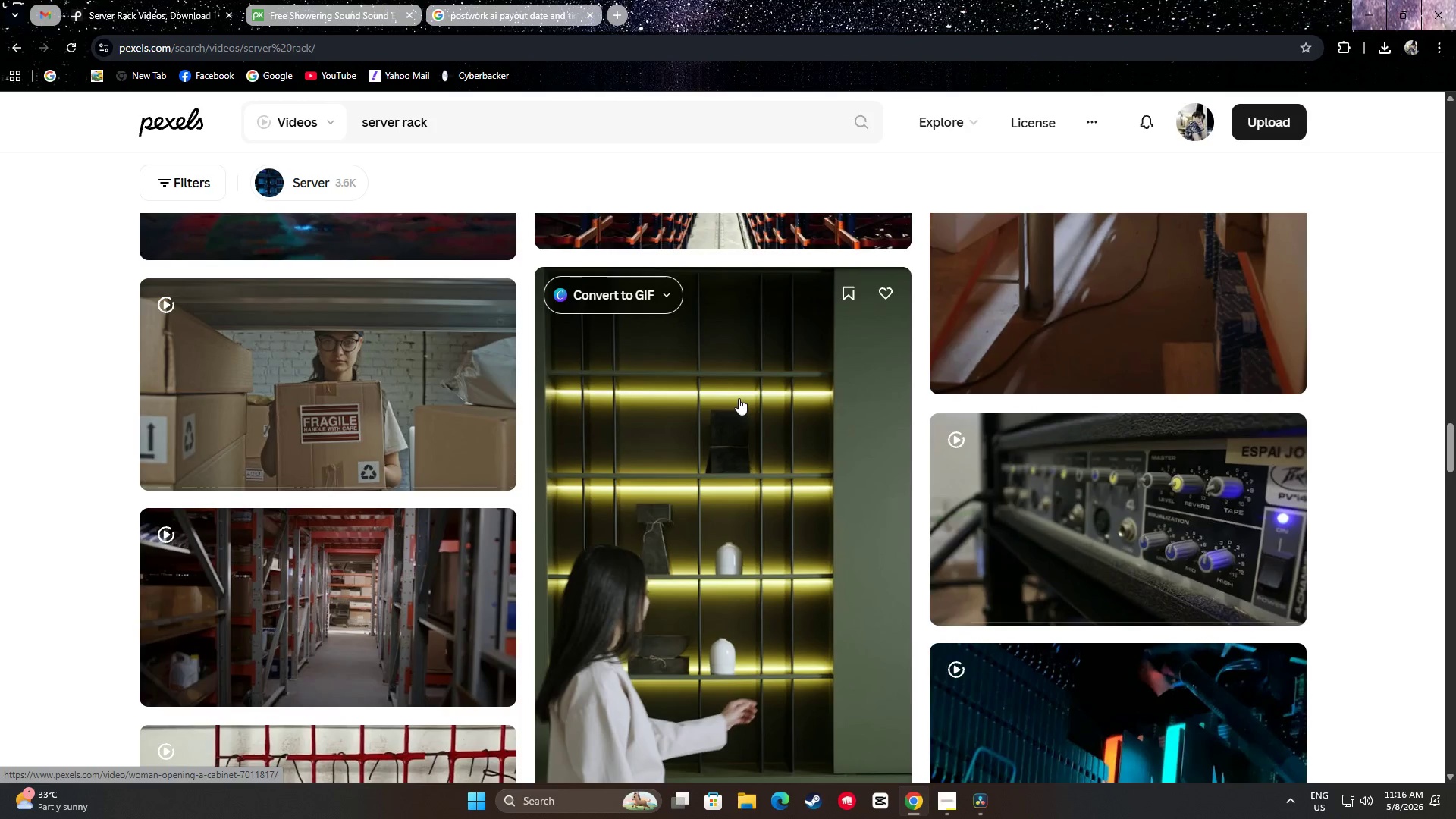 
scroll: coordinate [738, 397], scroll_direction: up, amount: 1.0
 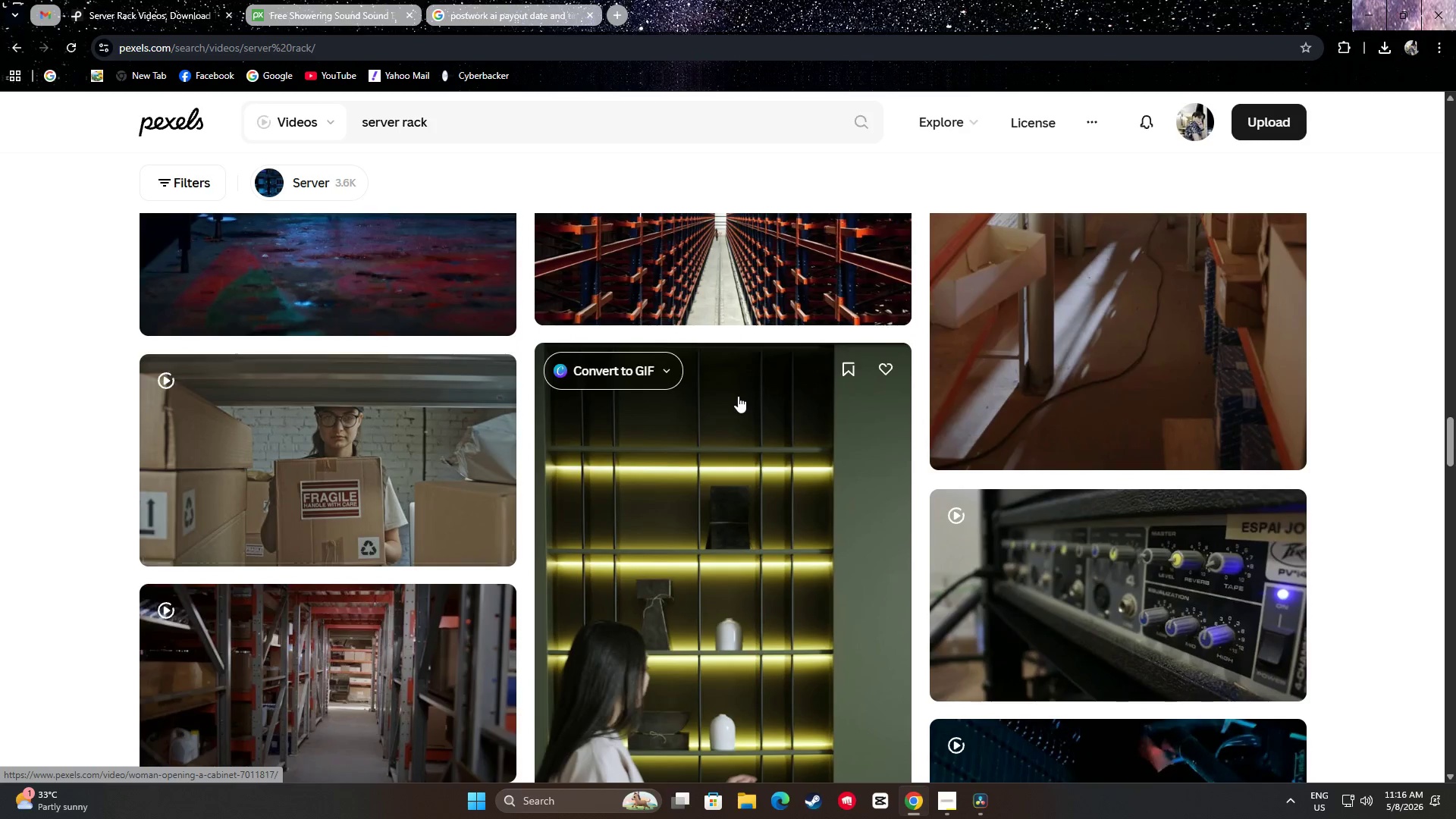 
scroll: coordinate [1086, 416], scroll_direction: down, amount: 9.0
 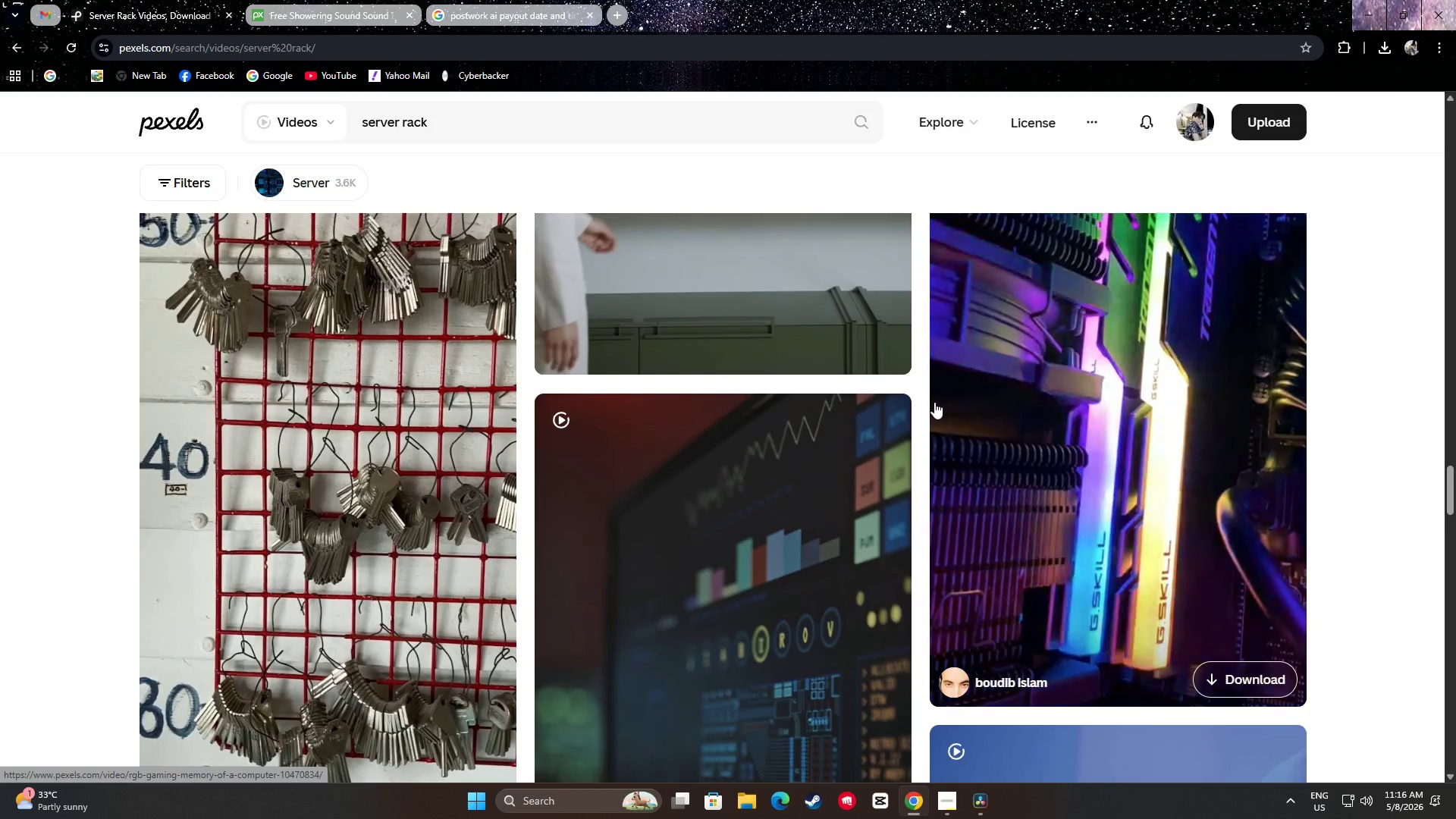 
scroll: coordinate [733, 394], scroll_direction: up, amount: 3.0
 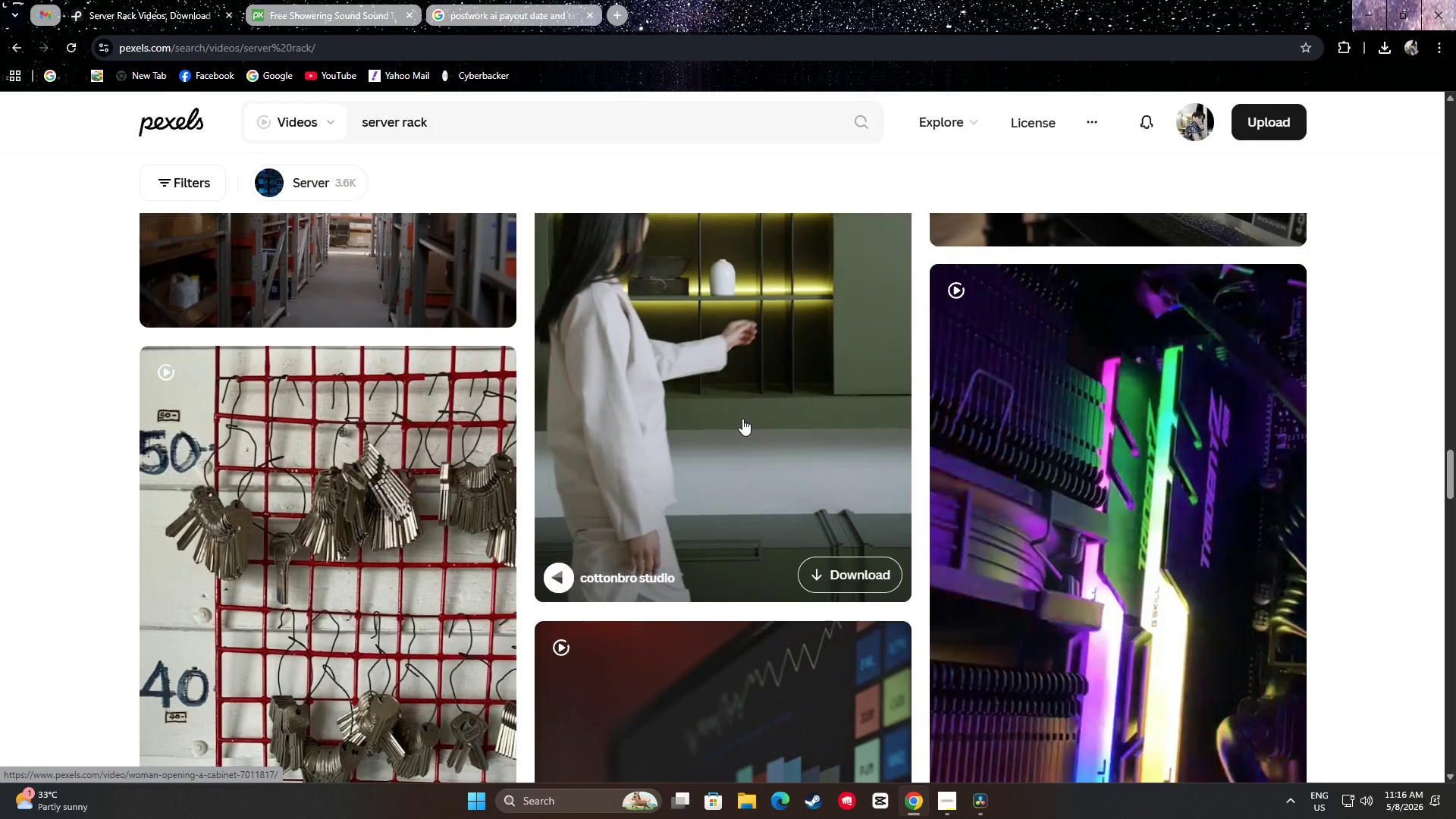 
scroll: coordinate [691, 466], scroll_direction: down, amount: 25.0
 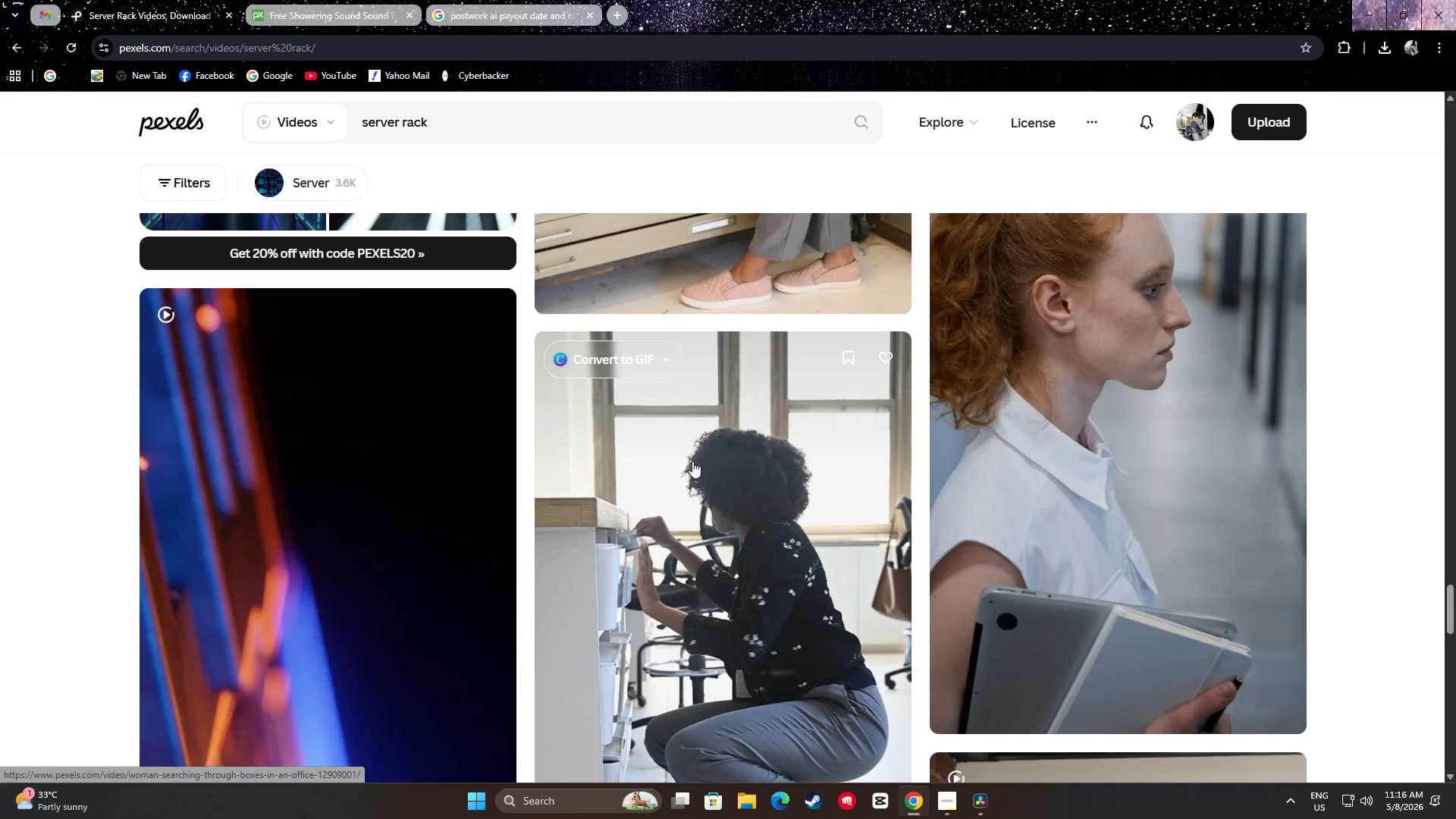 
scroll: coordinate [698, 475], scroll_direction: down, amount: 25.0
 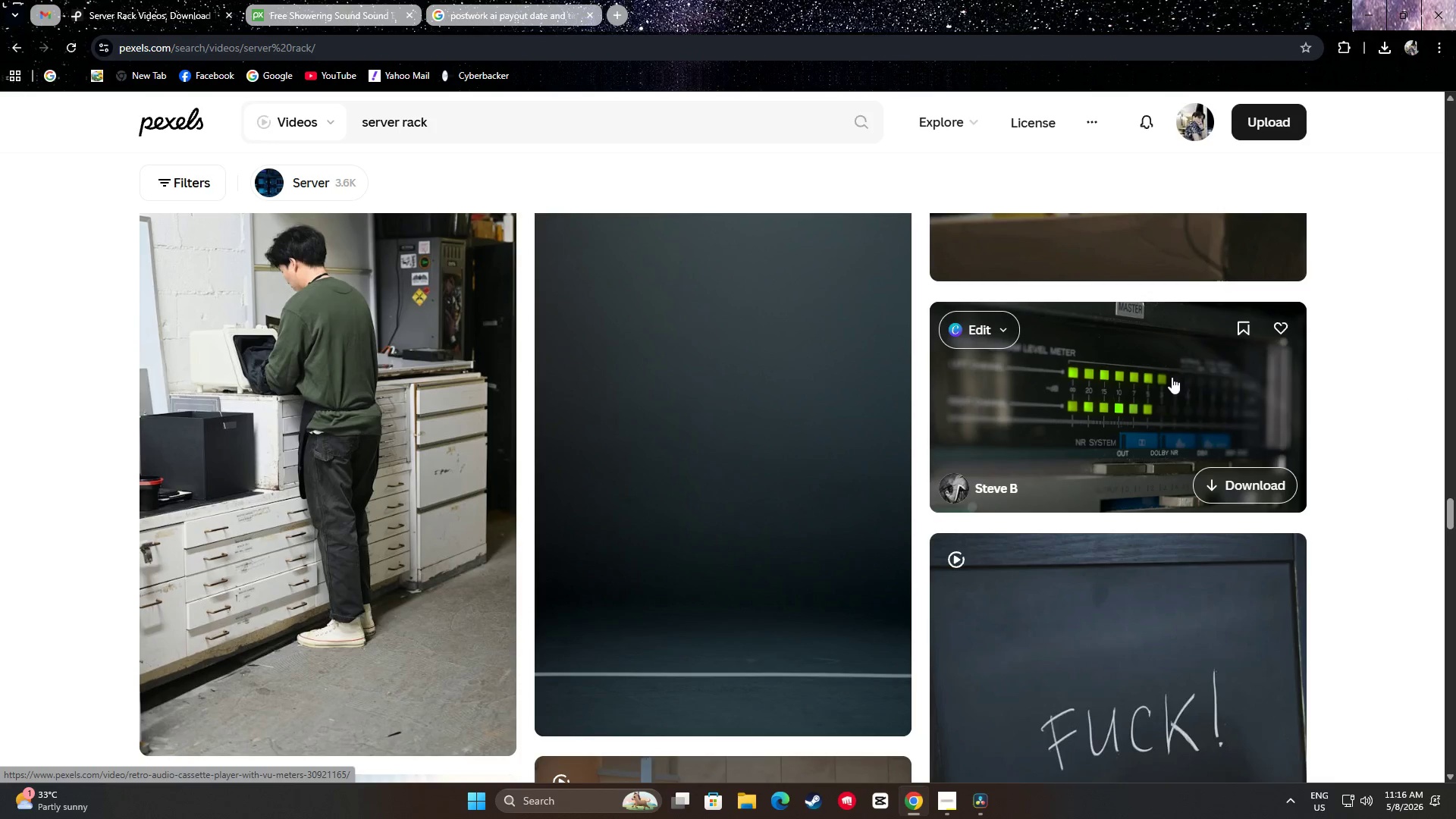 
wait(18.67)
 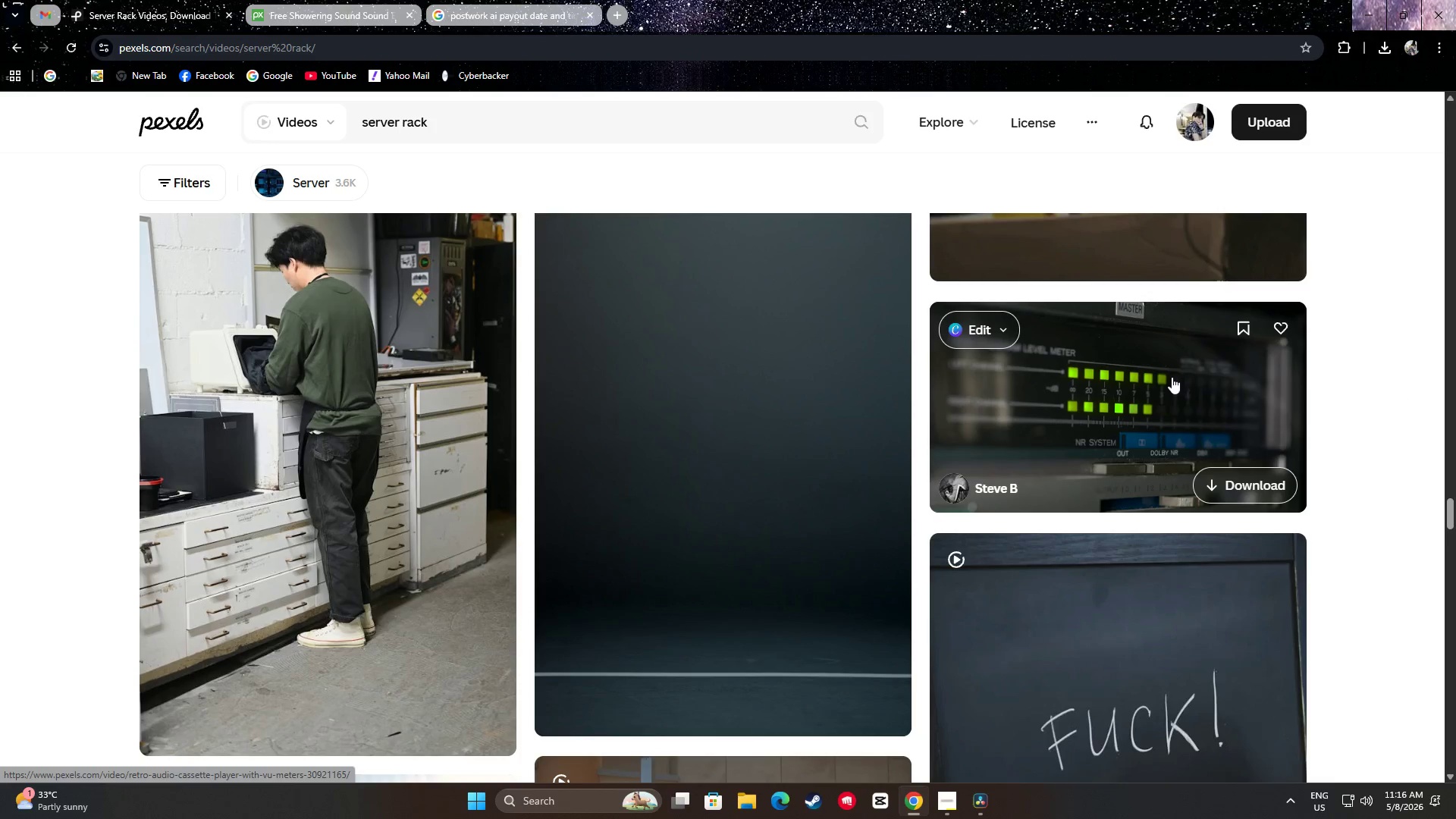 
scroll: coordinate [1375, 458], scroll_direction: down, amount: 22.0
 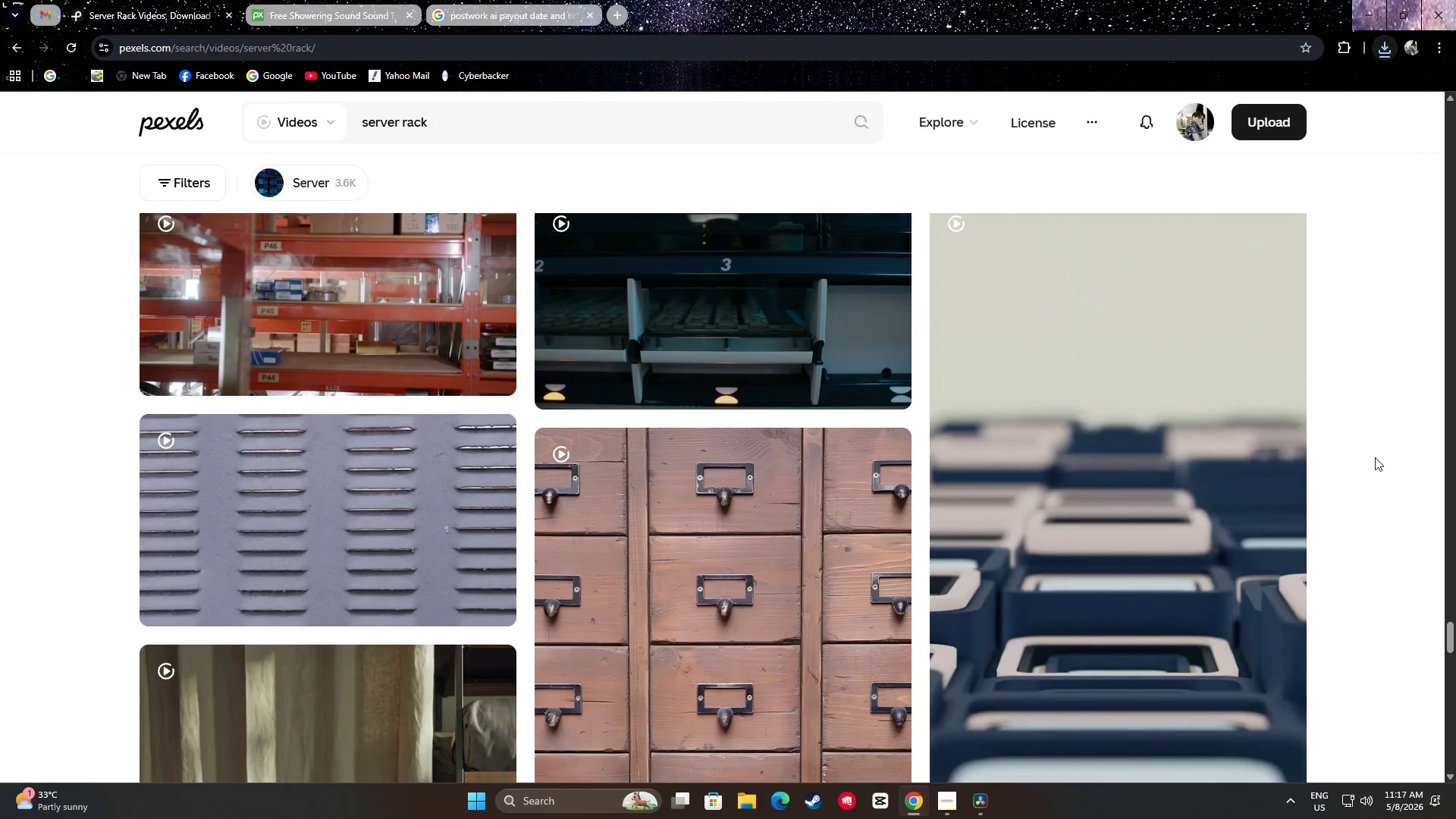 
scroll: coordinate [777, 446], scroll_direction: up, amount: 2.0
 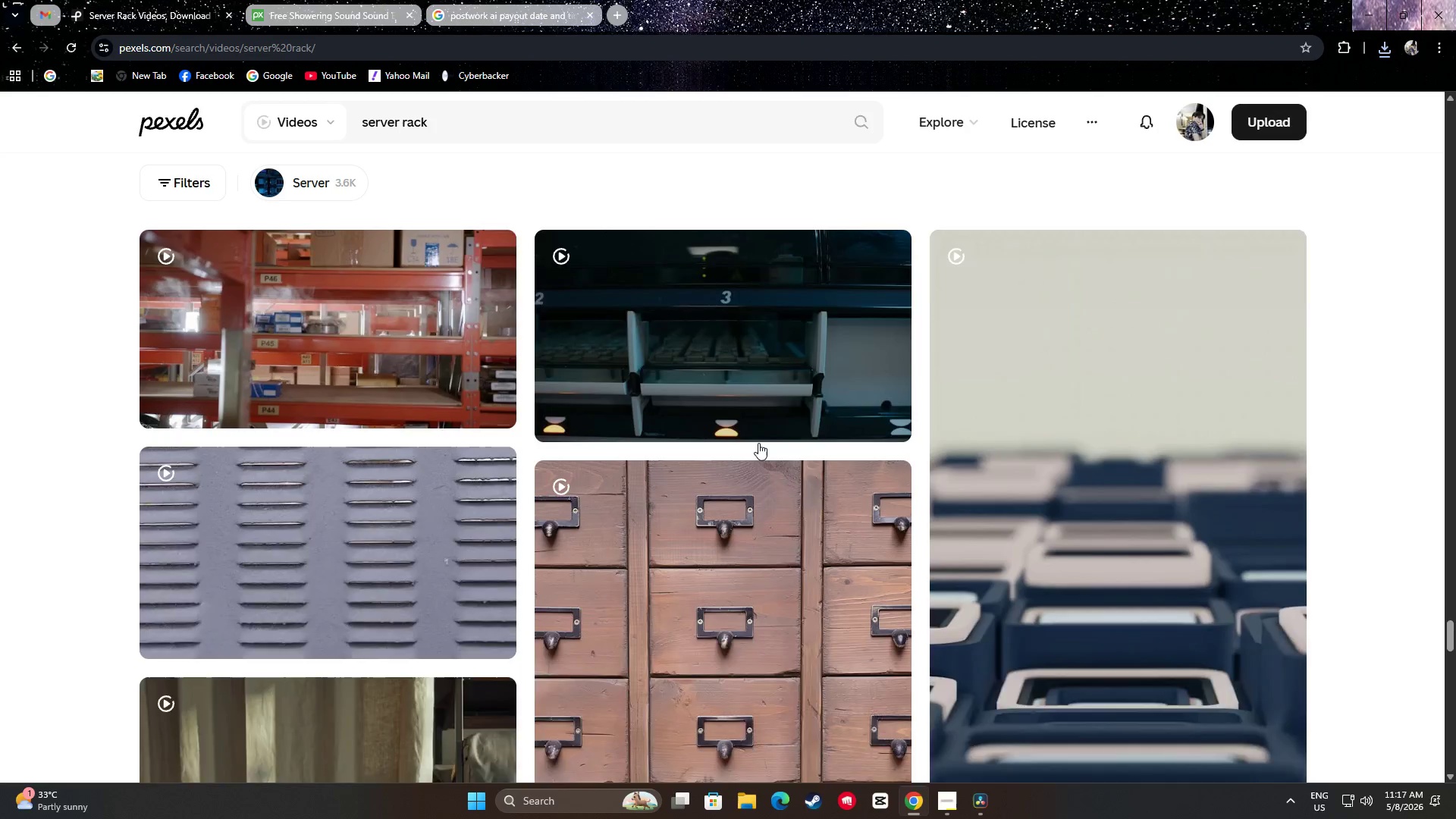 
mouse_move([777, 446])
 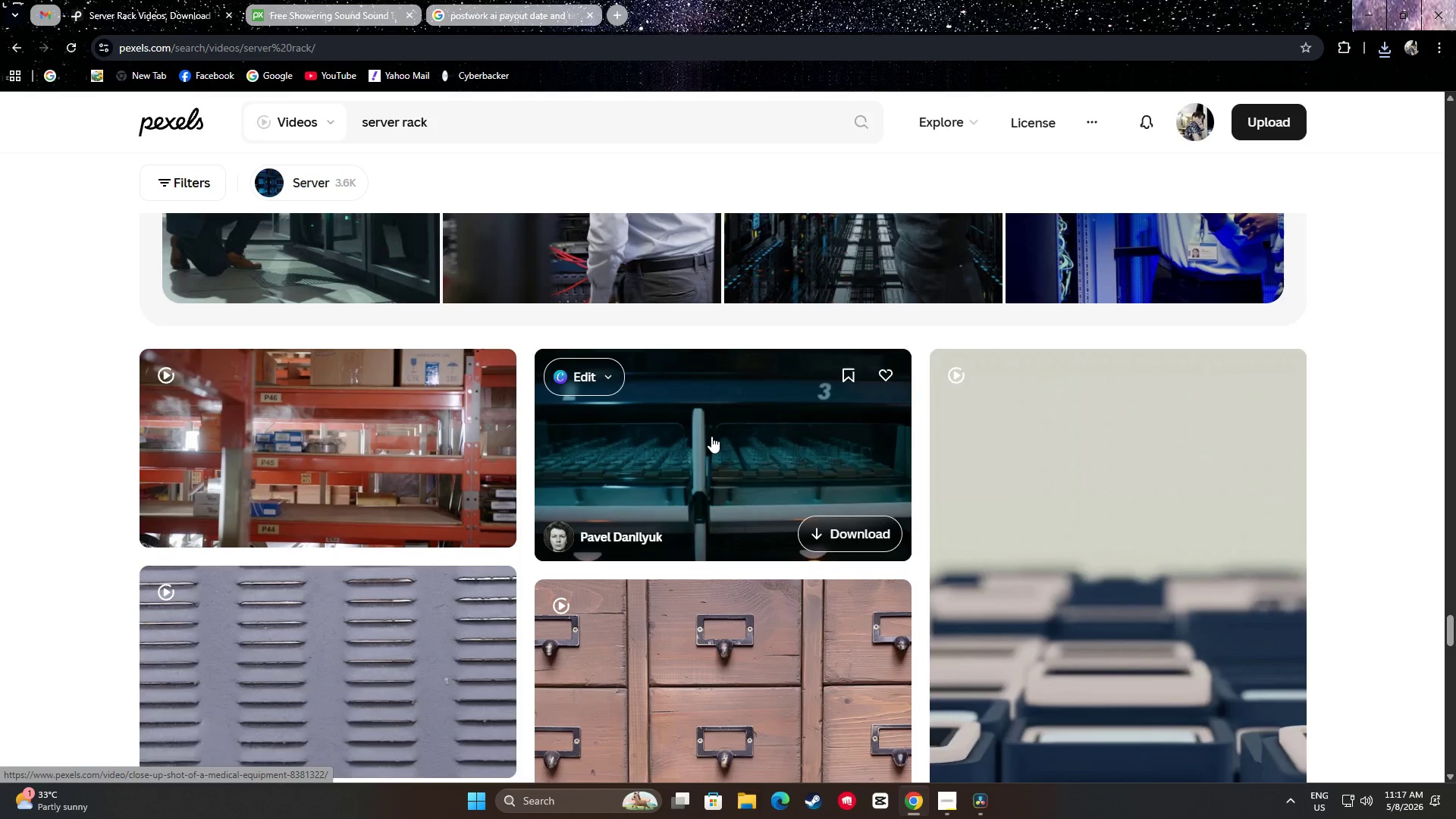 
wait(27.46)
 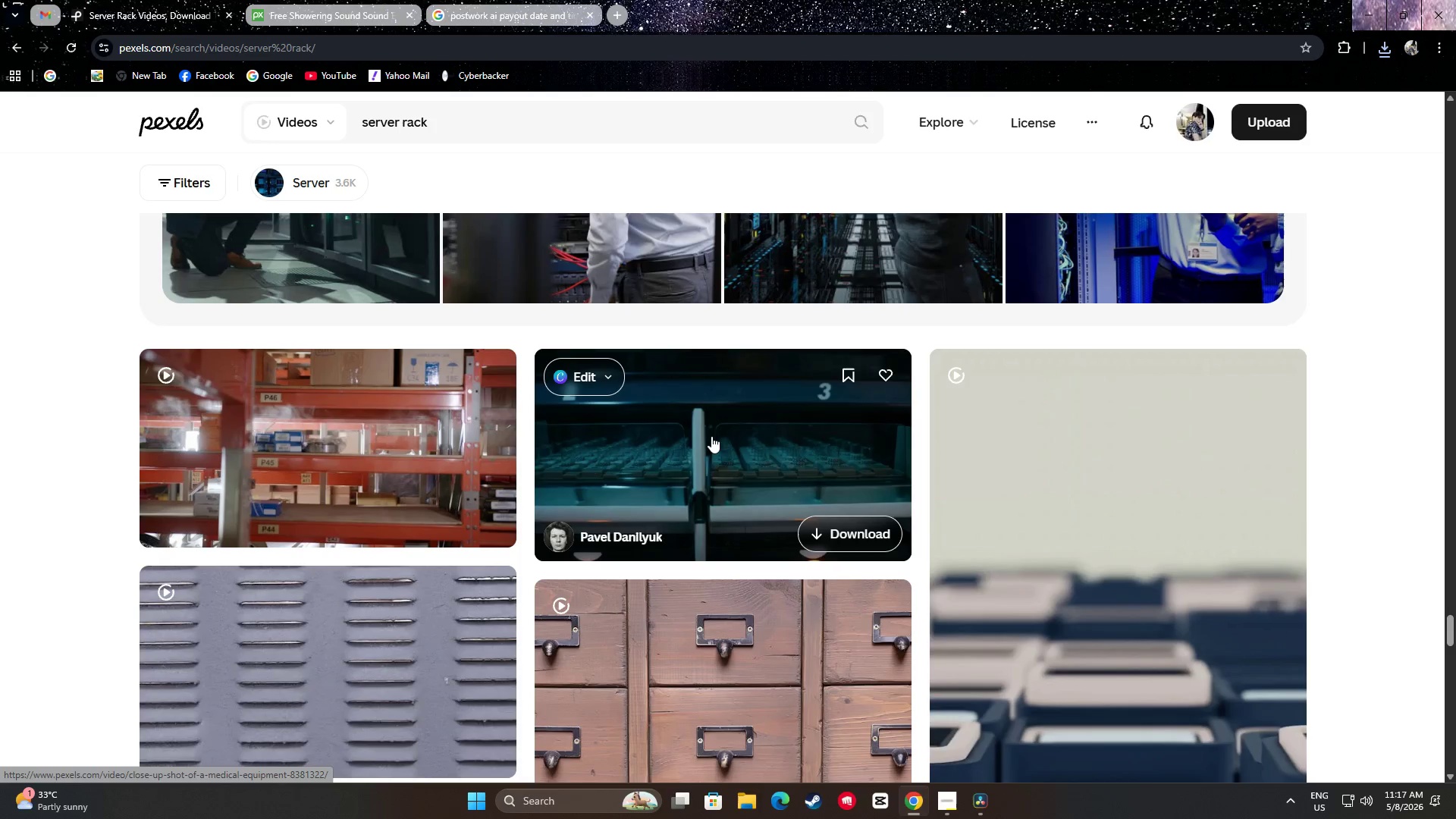 
scroll: coordinate [702, 433], scroll_direction: down, amount: 1.0
 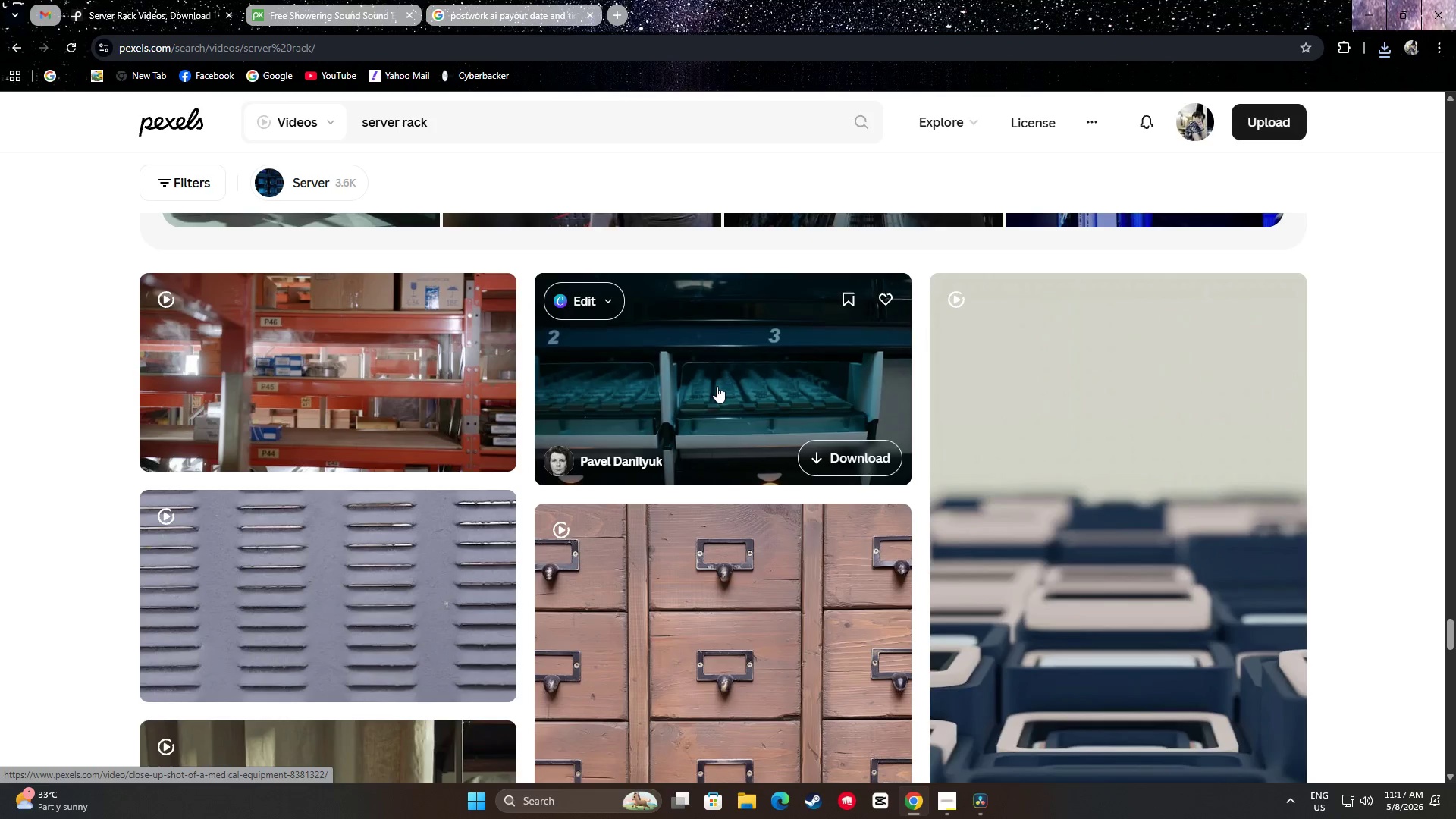 
scroll: coordinate [709, 394], scroll_direction: up, amount: 1.0
 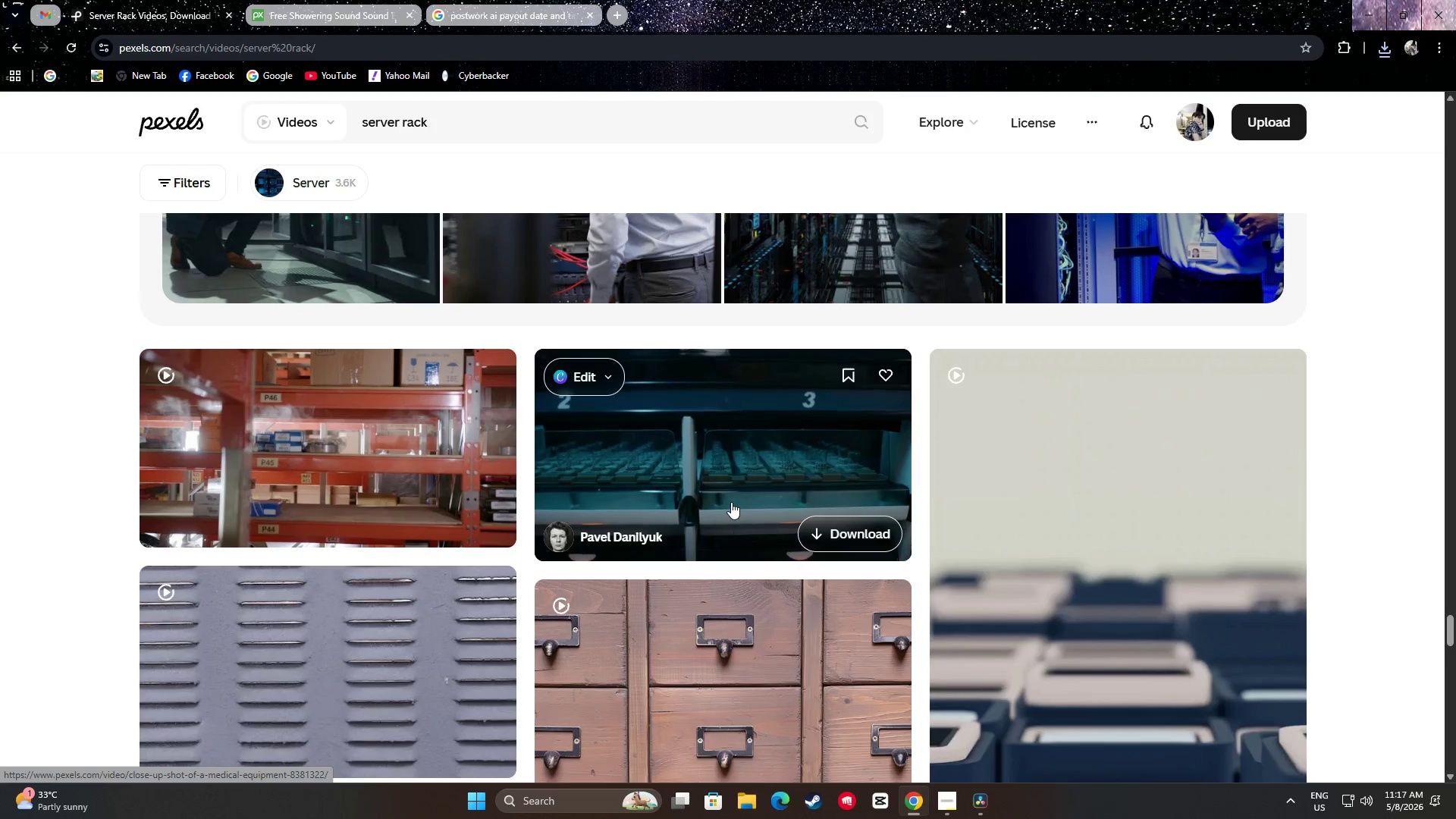 
scroll: coordinate [755, 334], scroll_direction: down, amount: 27.0
 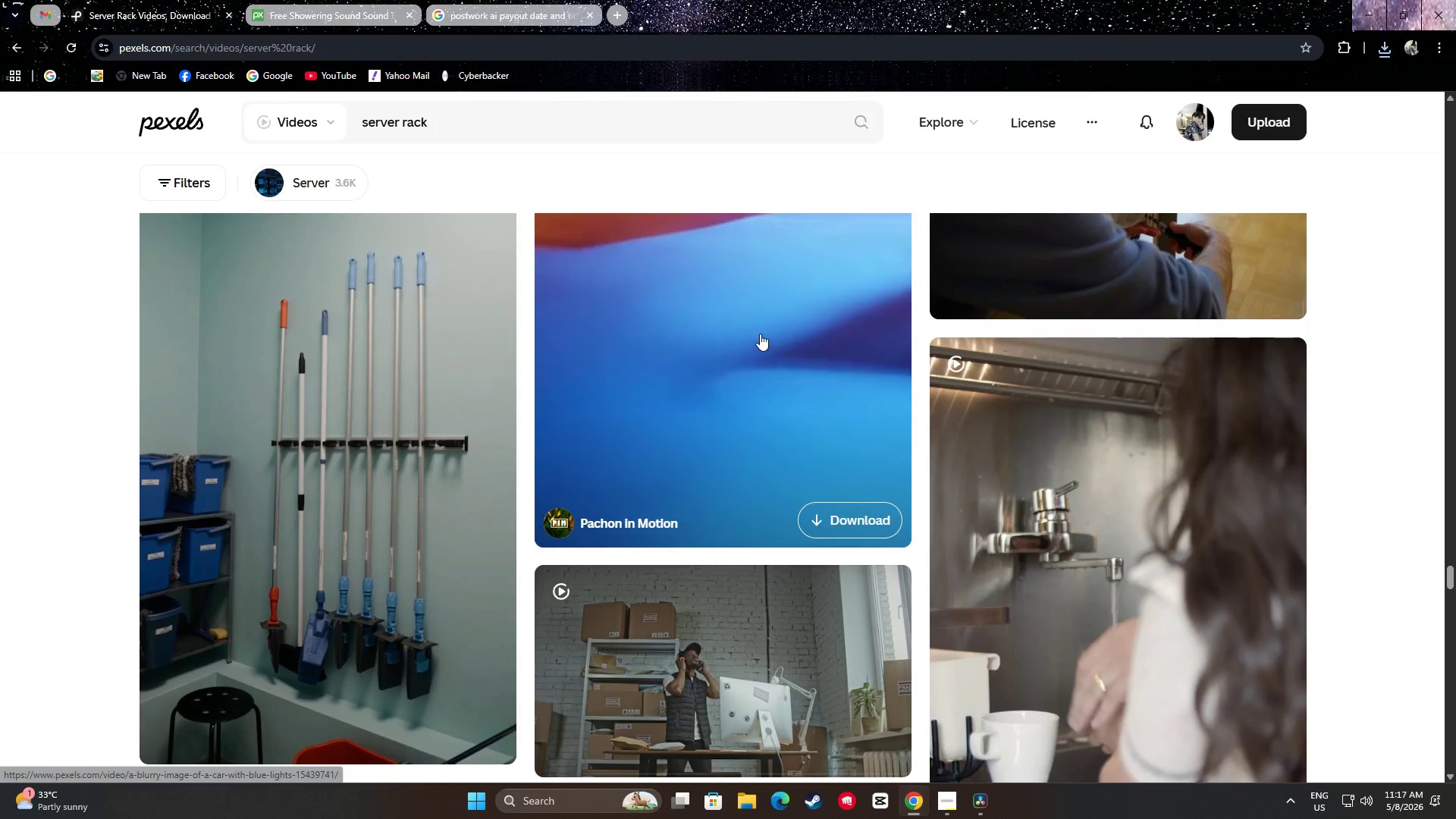 
scroll: coordinate [772, 326], scroll_direction: down, amount: 29.0
 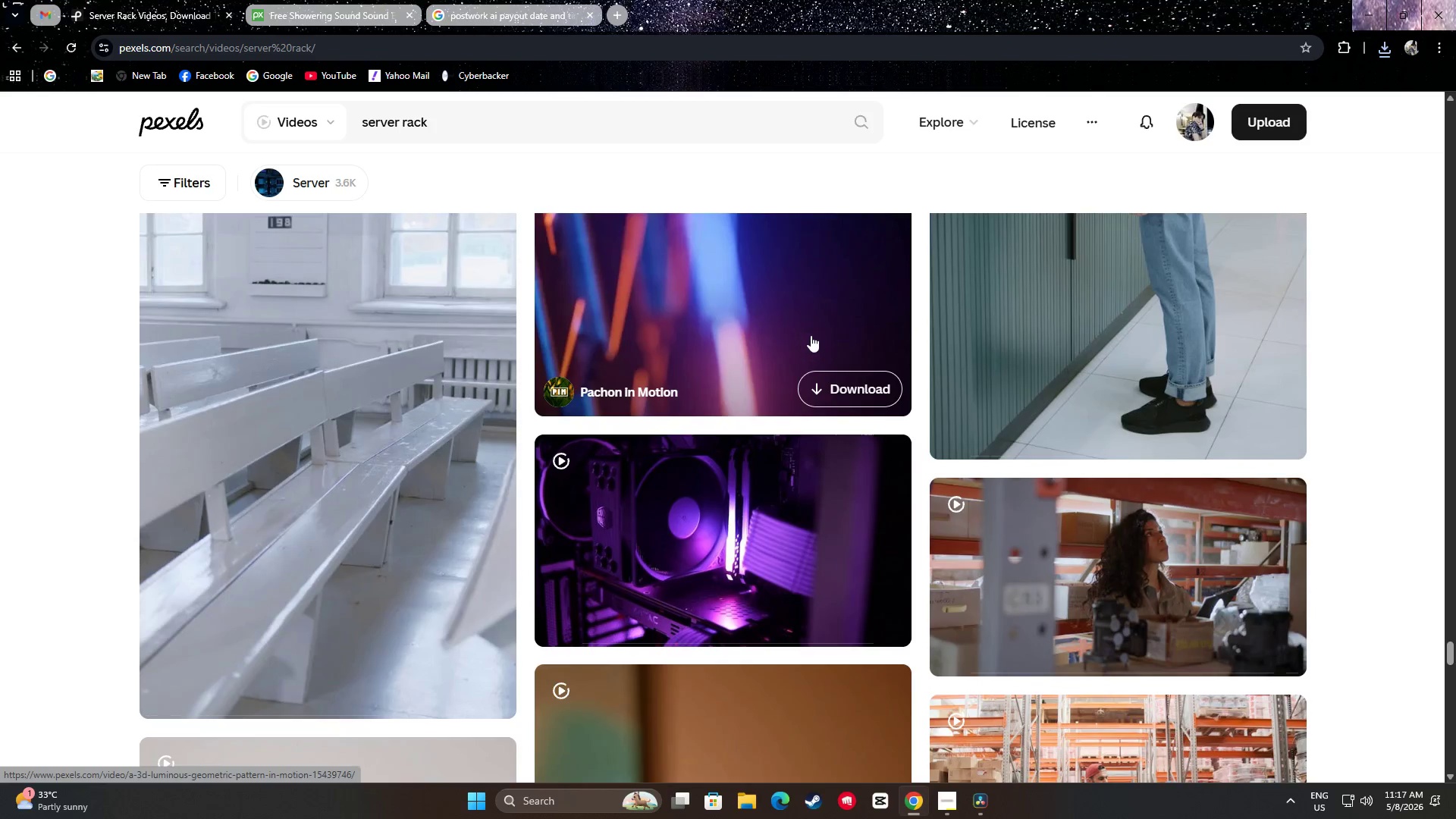 
left_click([529, 127])
 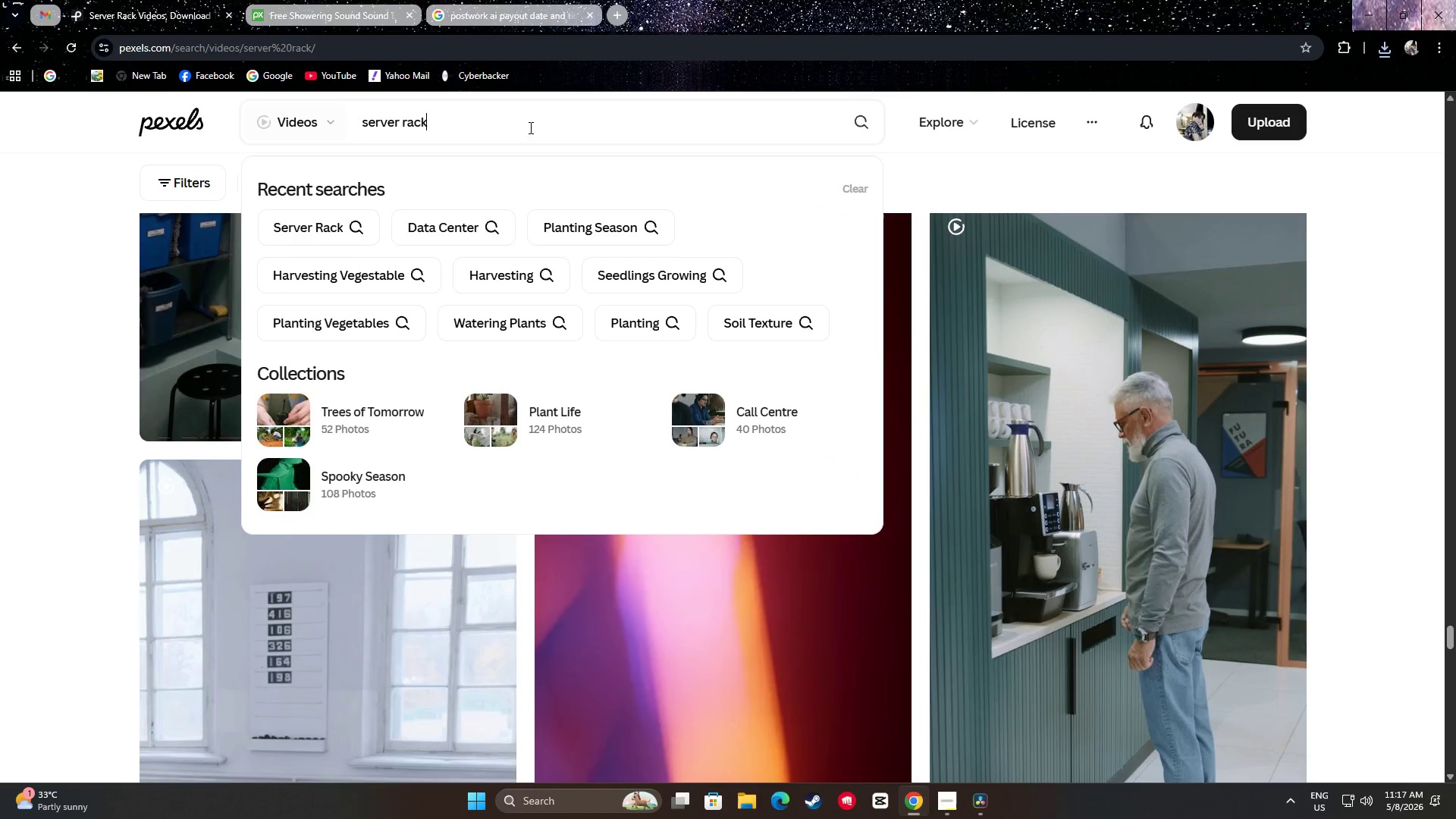 
scroll: coordinate [771, 331], scroll_direction: up, amount: 6.0
 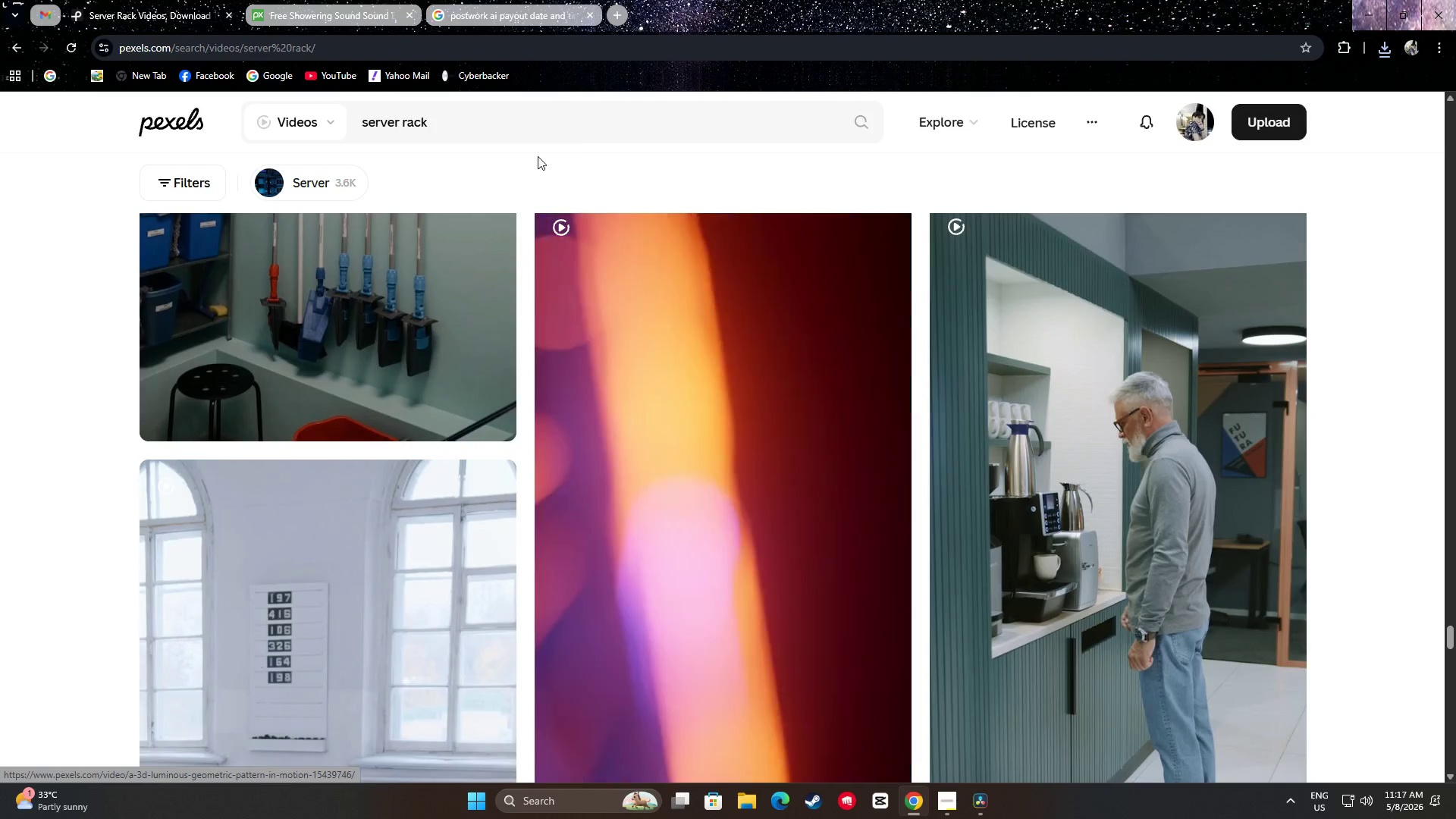 
double_click([529, 127])
 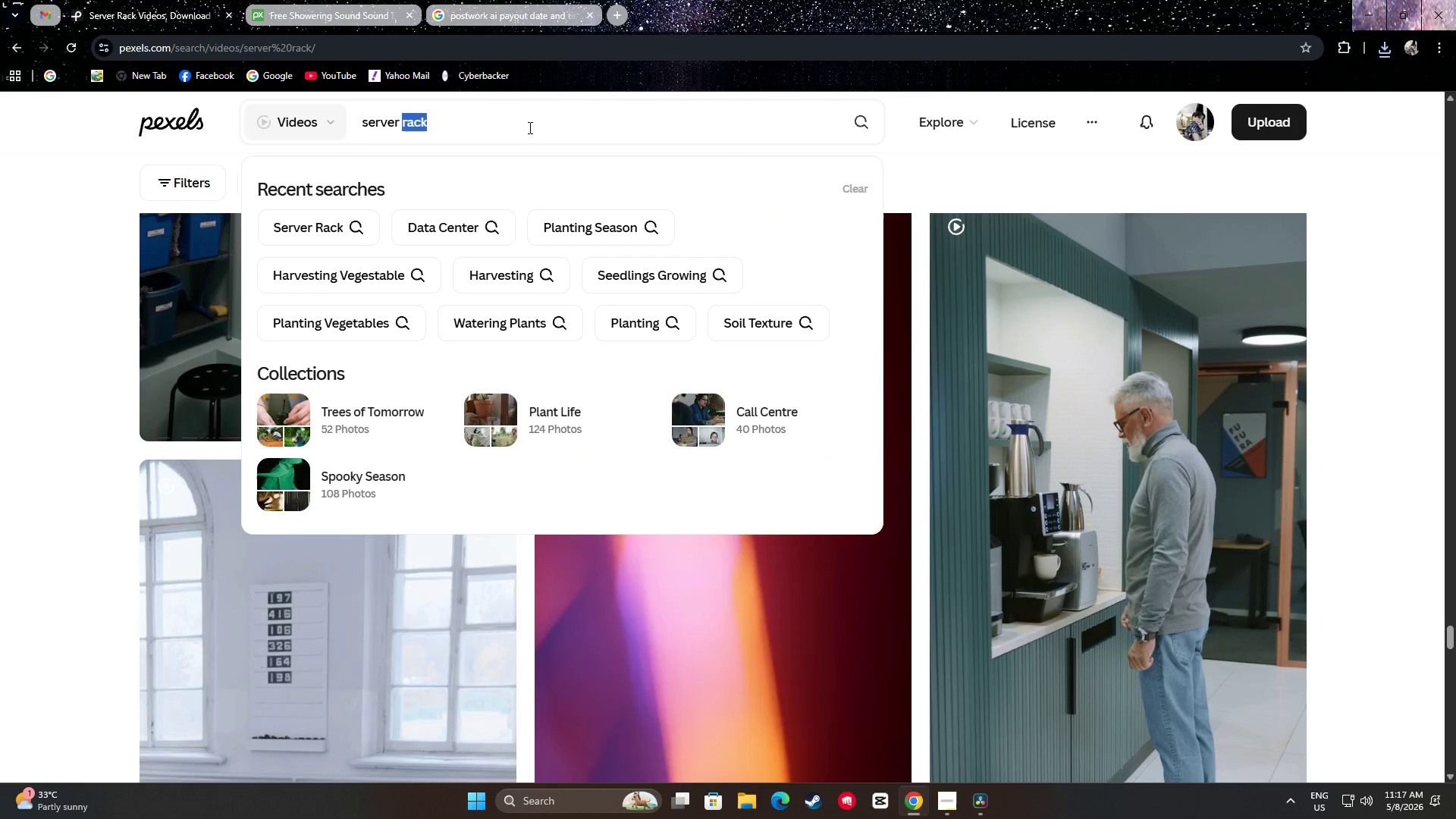 
hold_key(key=ControlLeft, duration=0.55)
 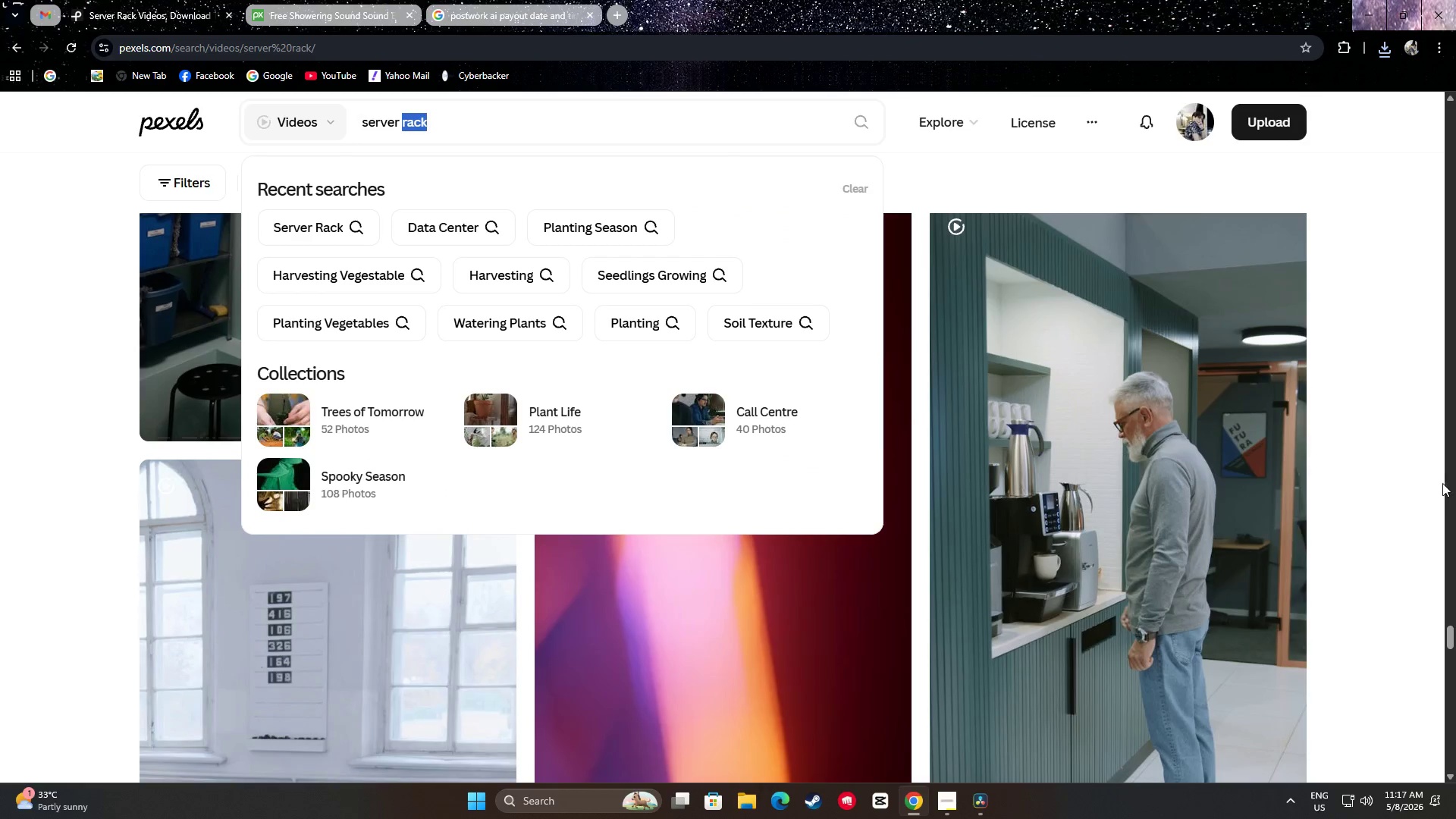 
left_click([1399, 485])
 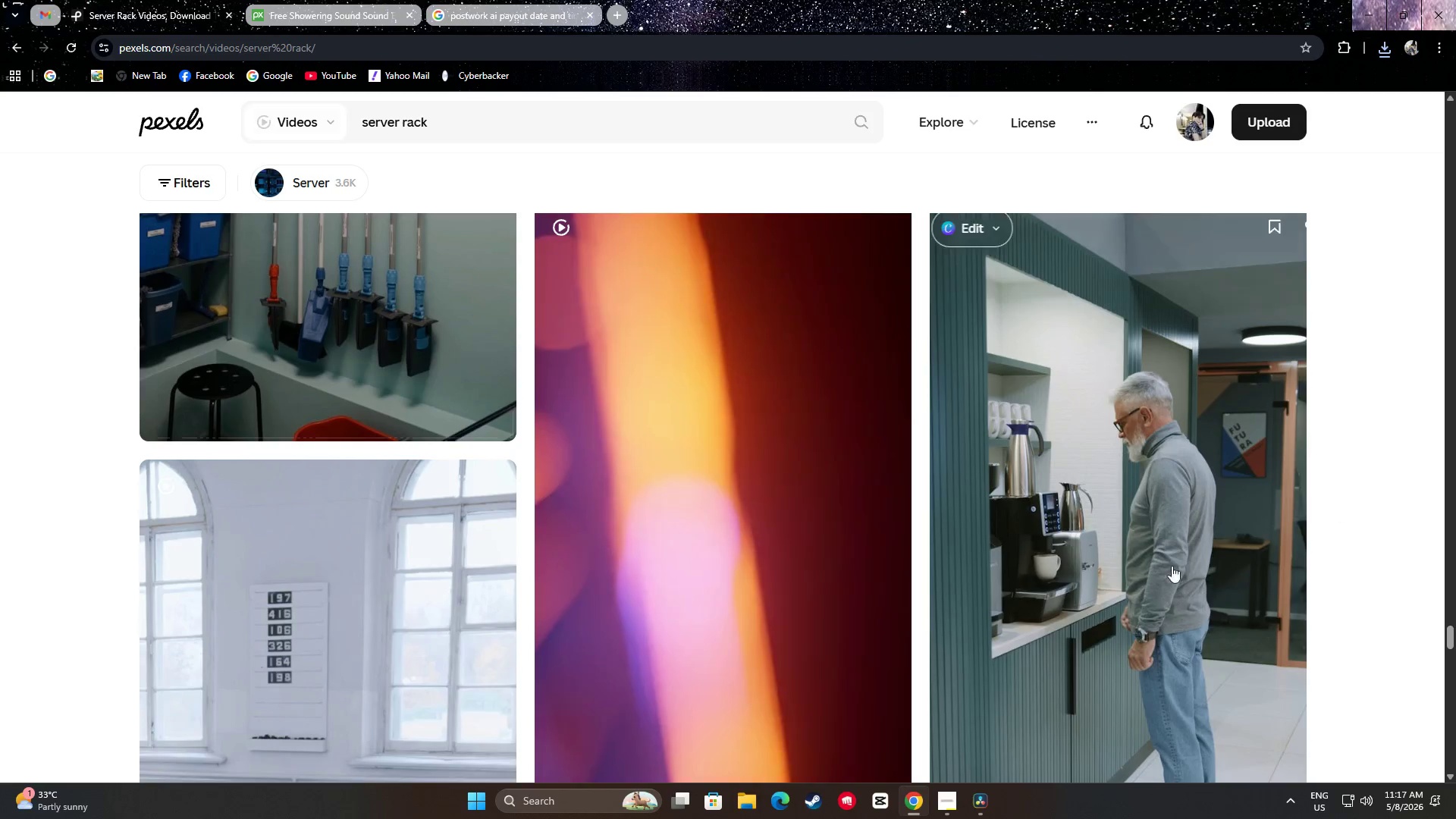 
scroll: coordinate [801, 512], scroll_direction: up, amount: 49.0
 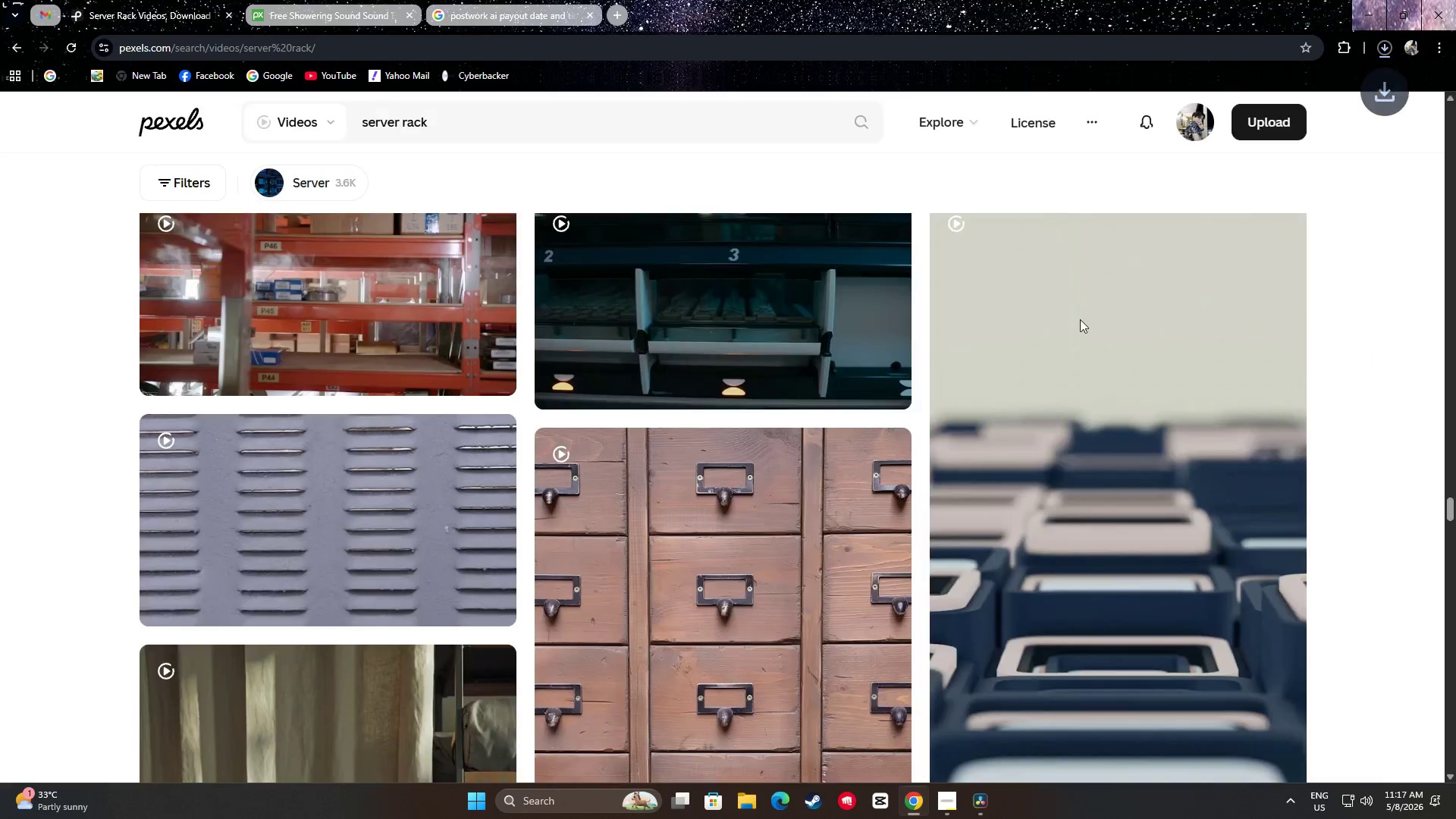 
double_click([516, 113])
 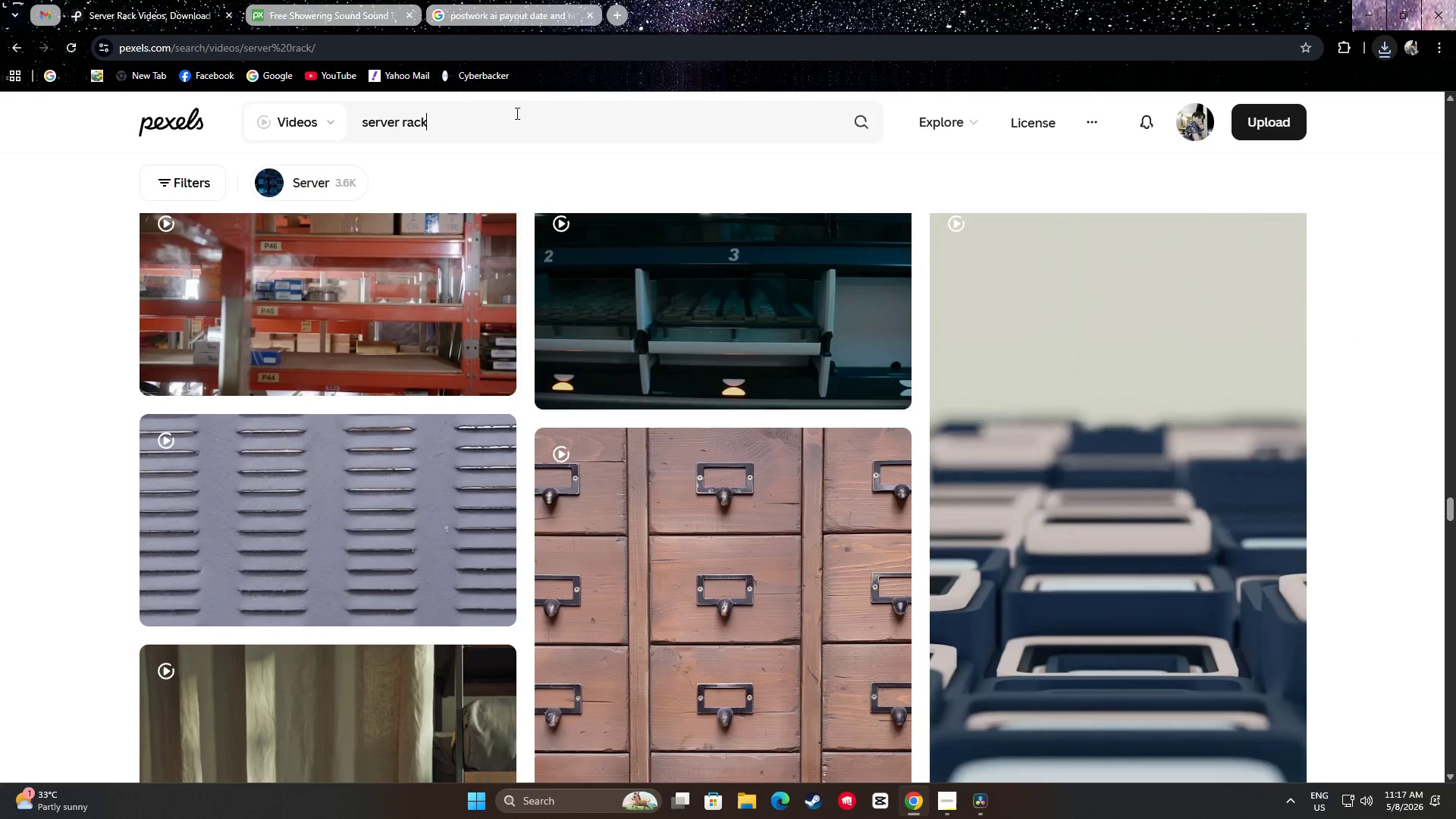 
key(Control+ControlLeft)
 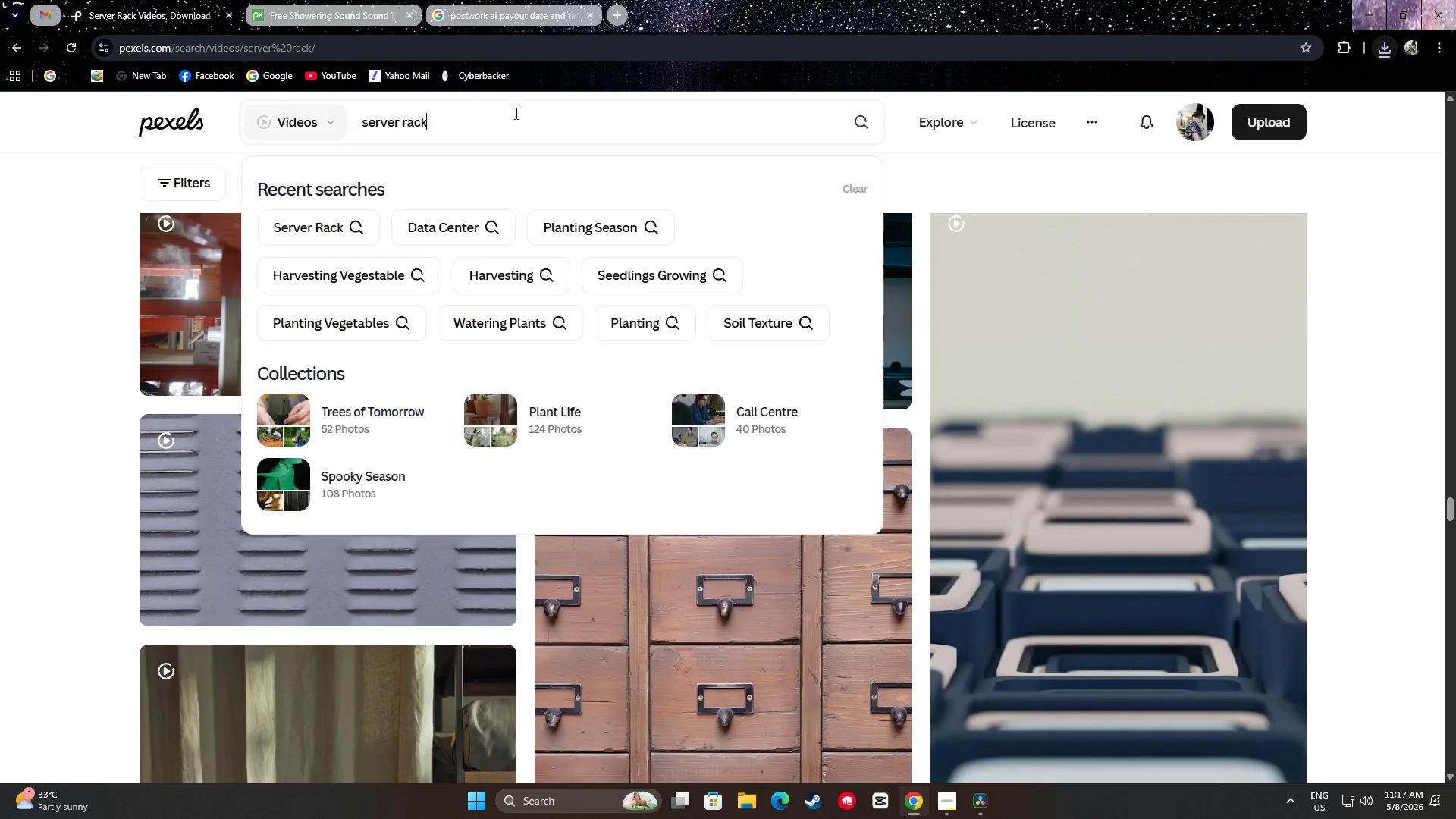 
key(Control+A)
 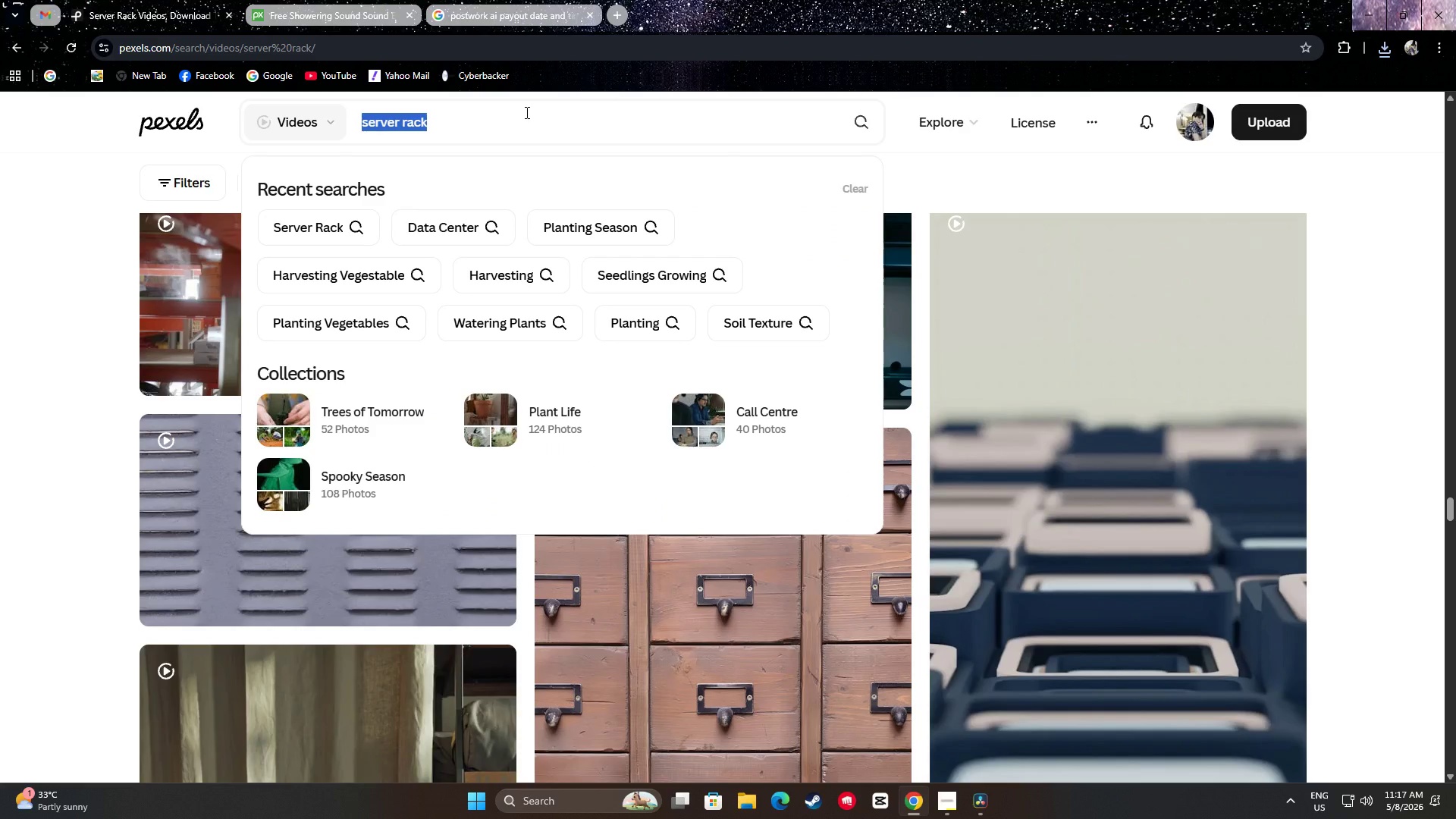 
type(ethernet)
 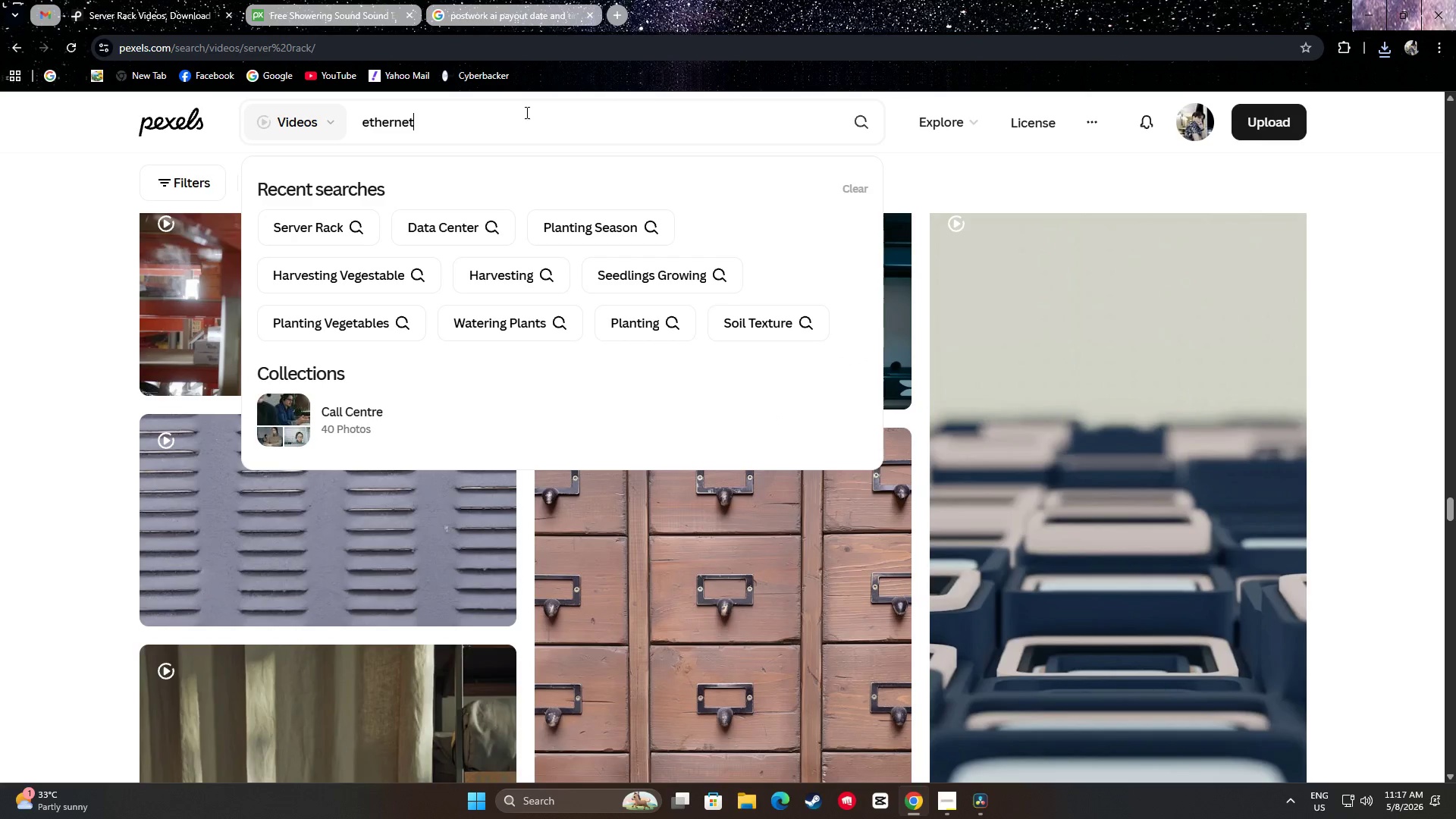 
key(Control+A)
 